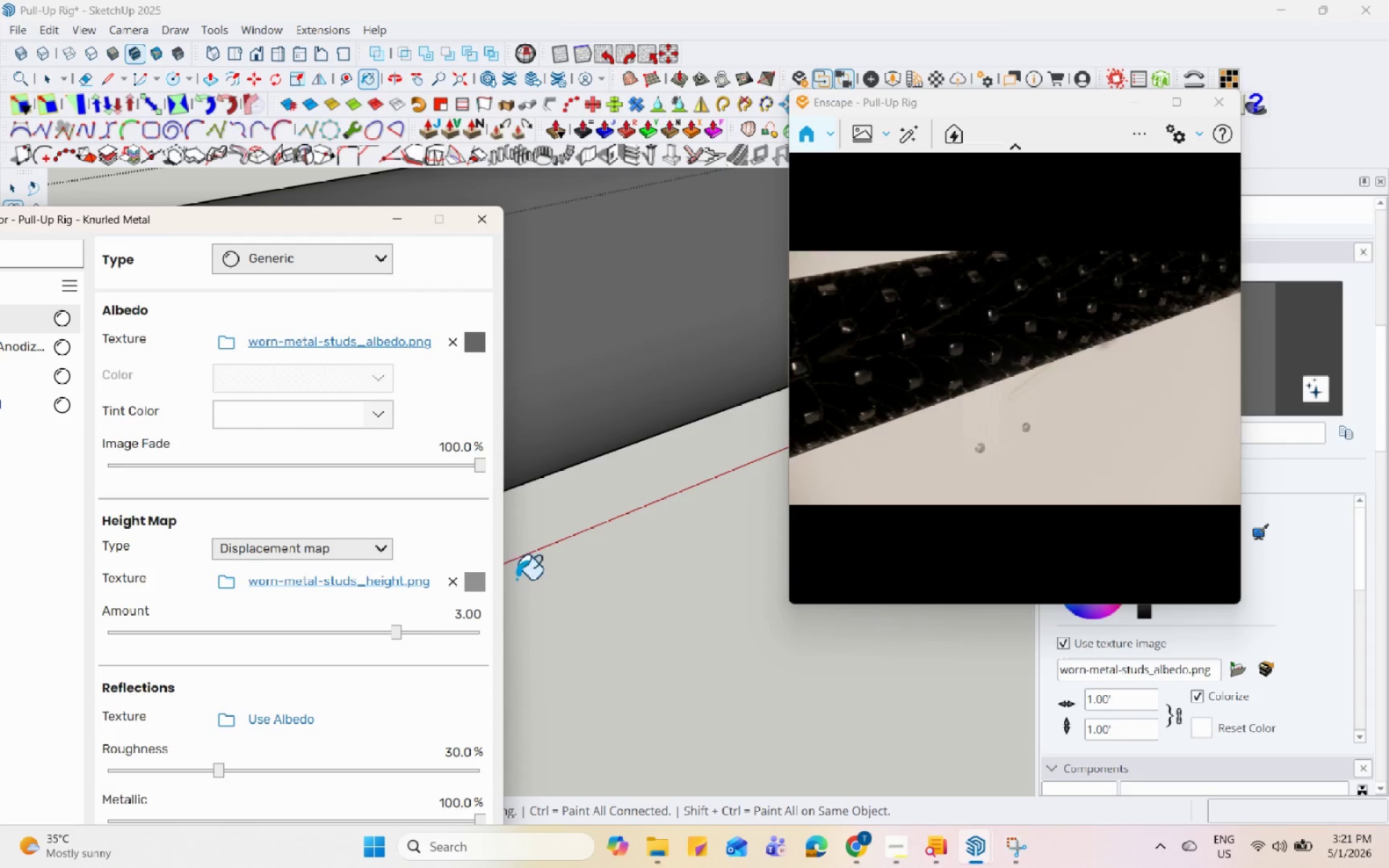 
scroll: coordinate [676, 350], scroll_direction: down, amount: 3.0
 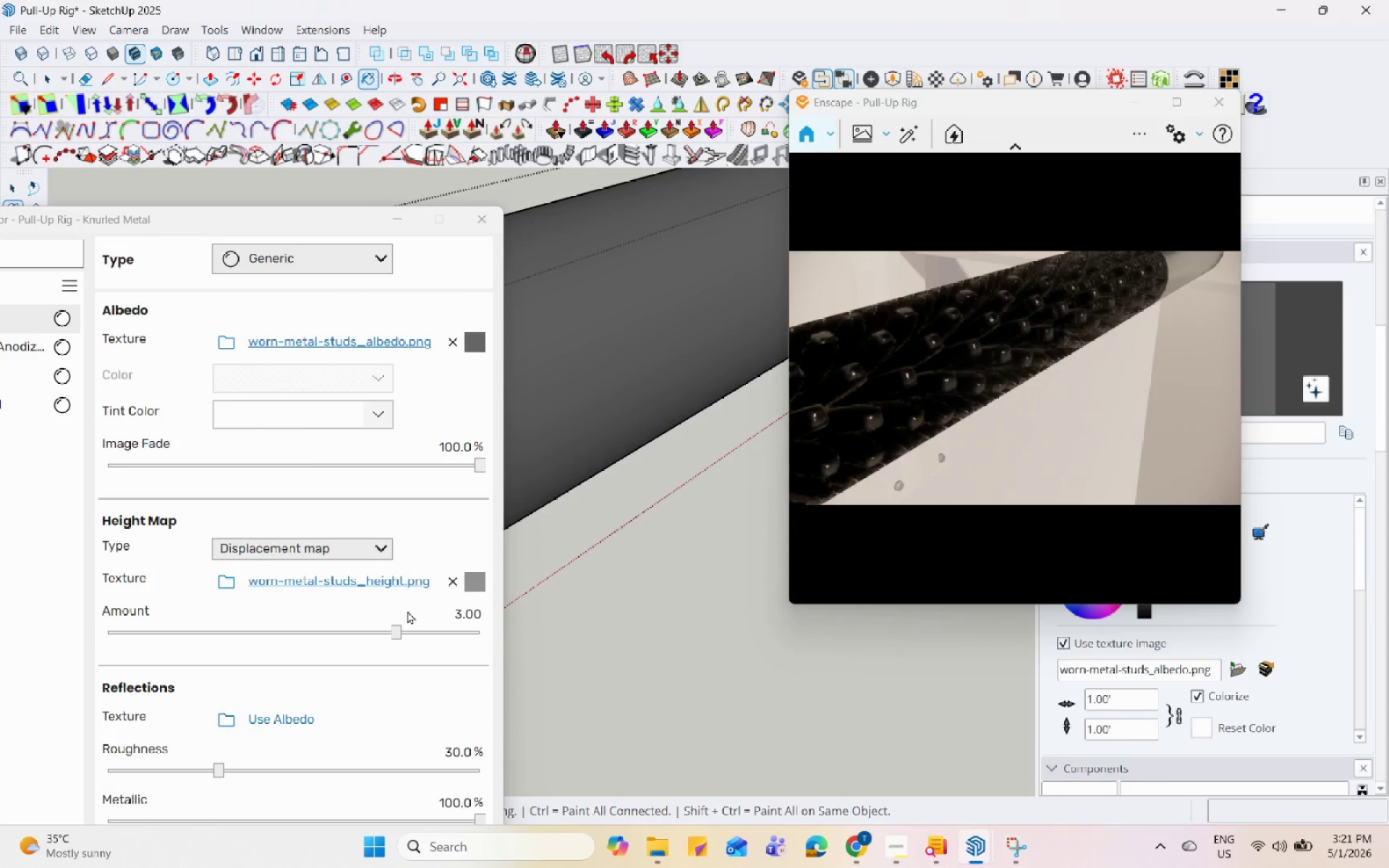 
double_click([457, 614])
 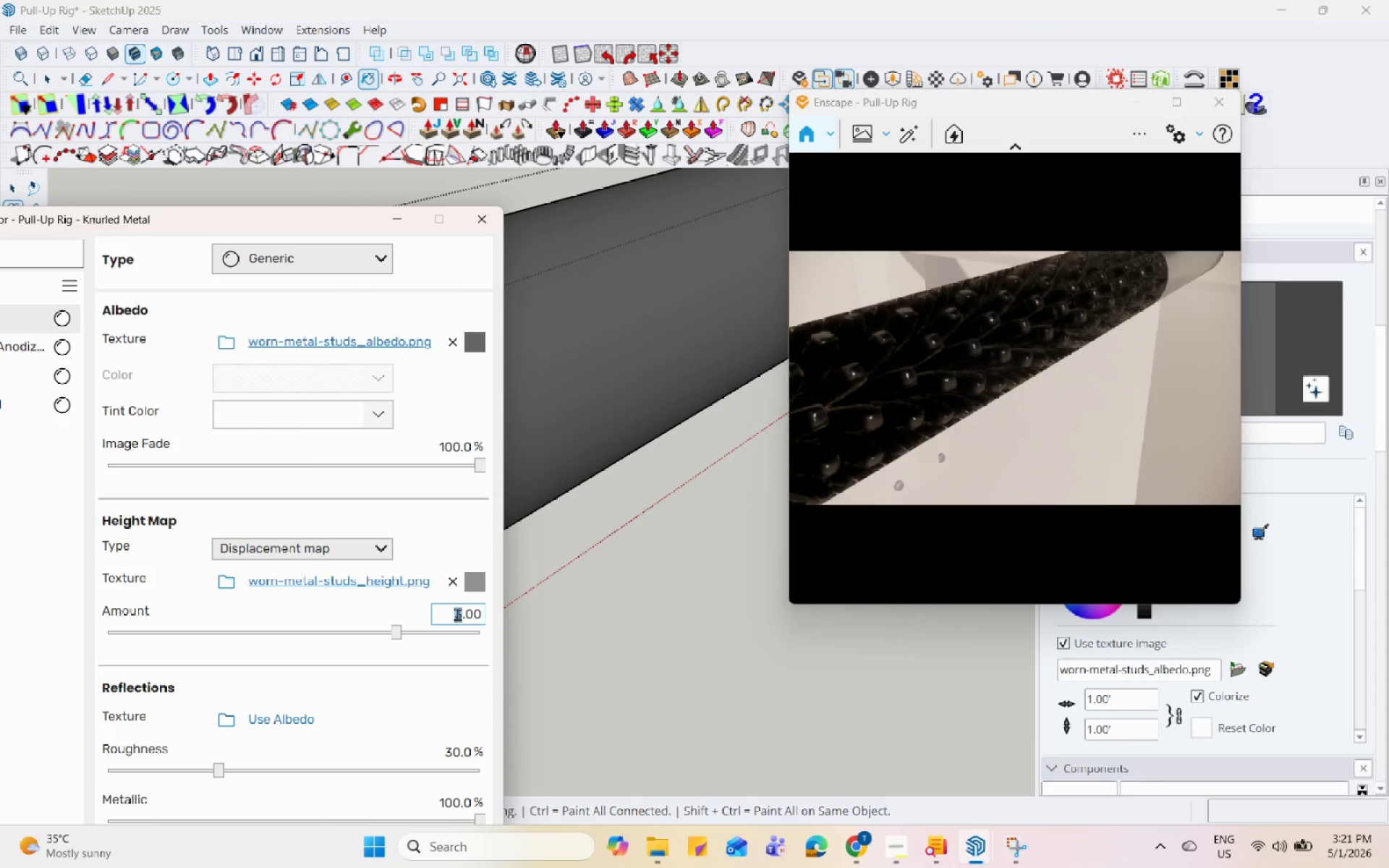 
triple_click([457, 614])
 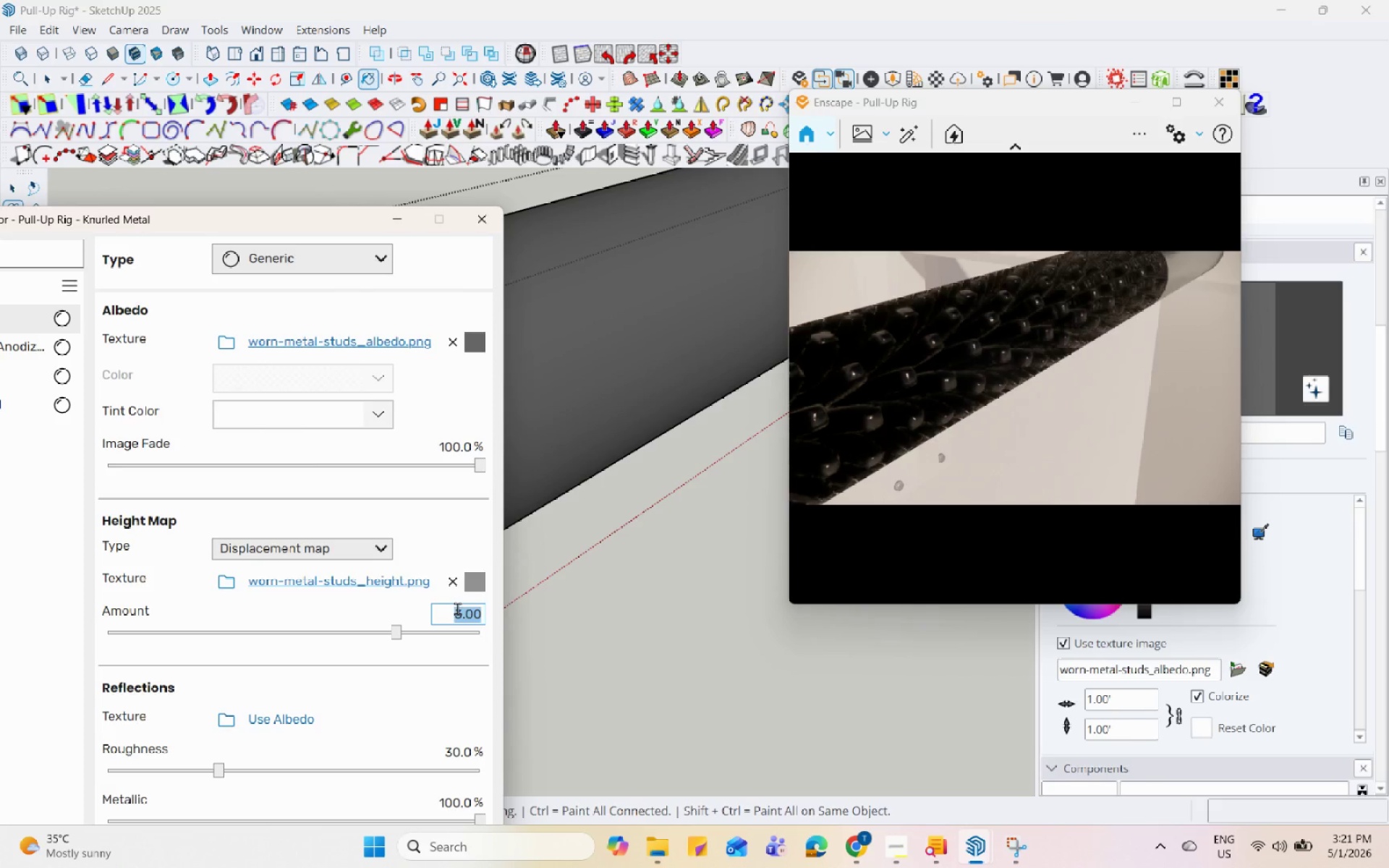 
key(Numpad0)
 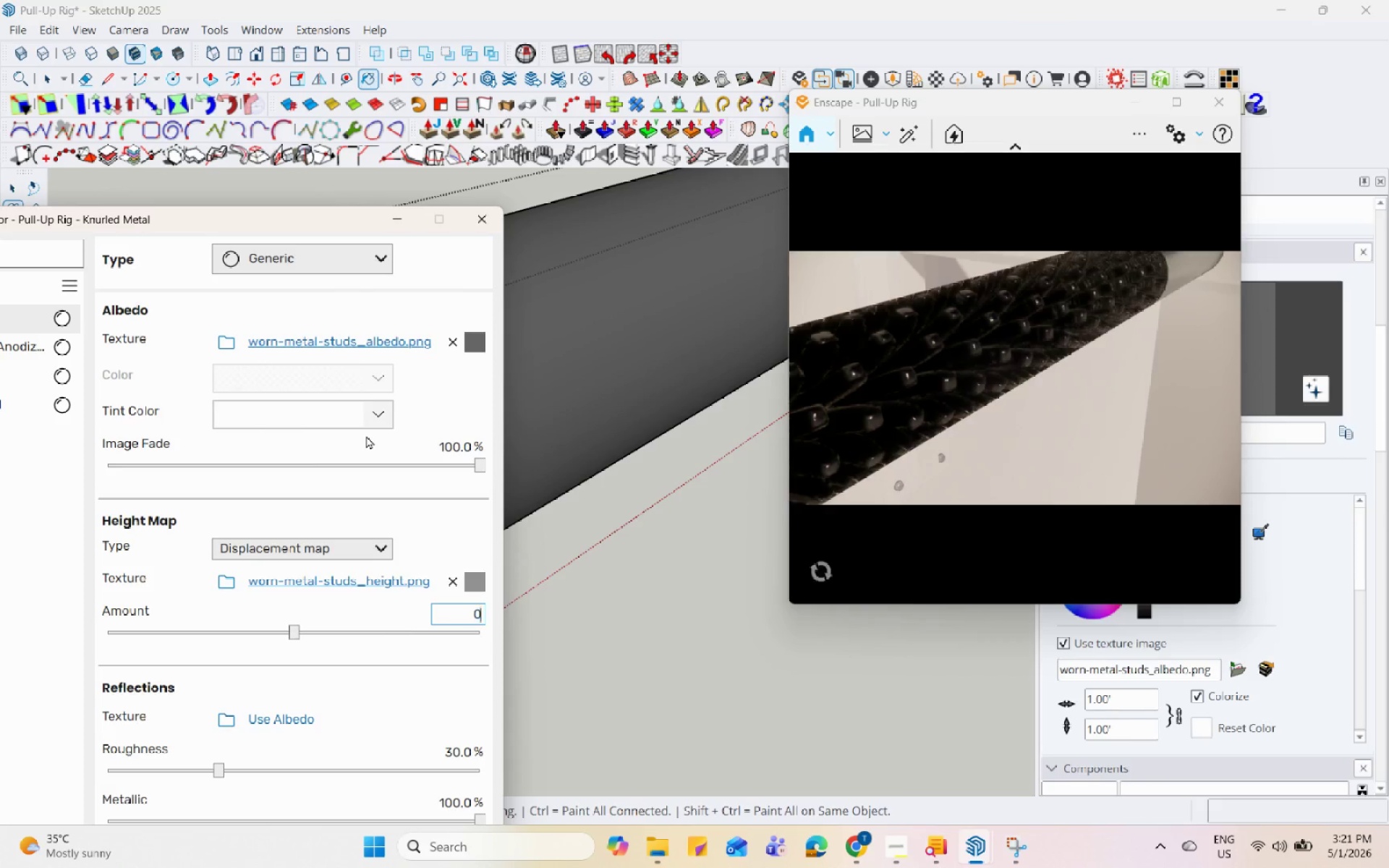 
key(NumpadDecimal)
 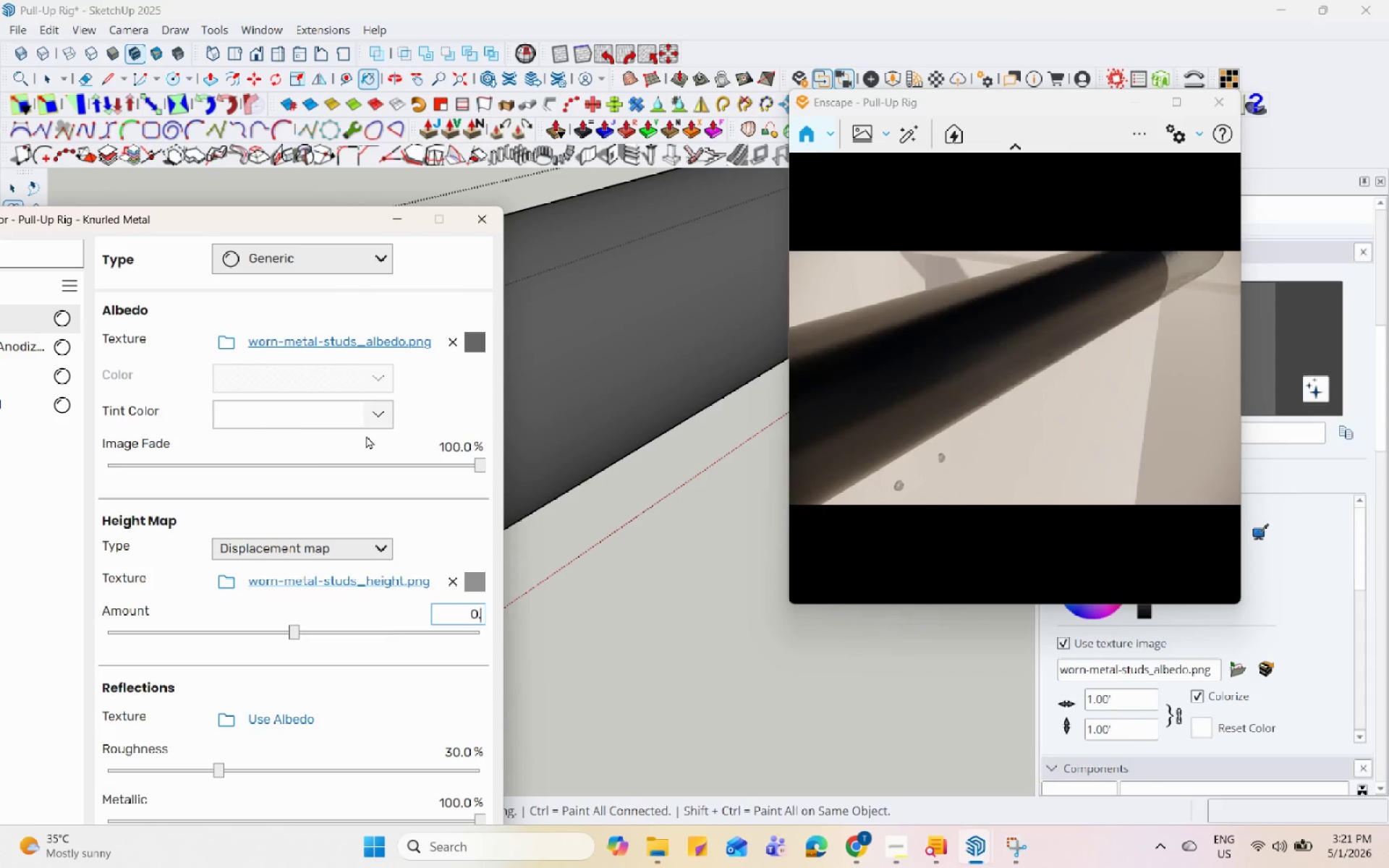 
key(Numpad5)
 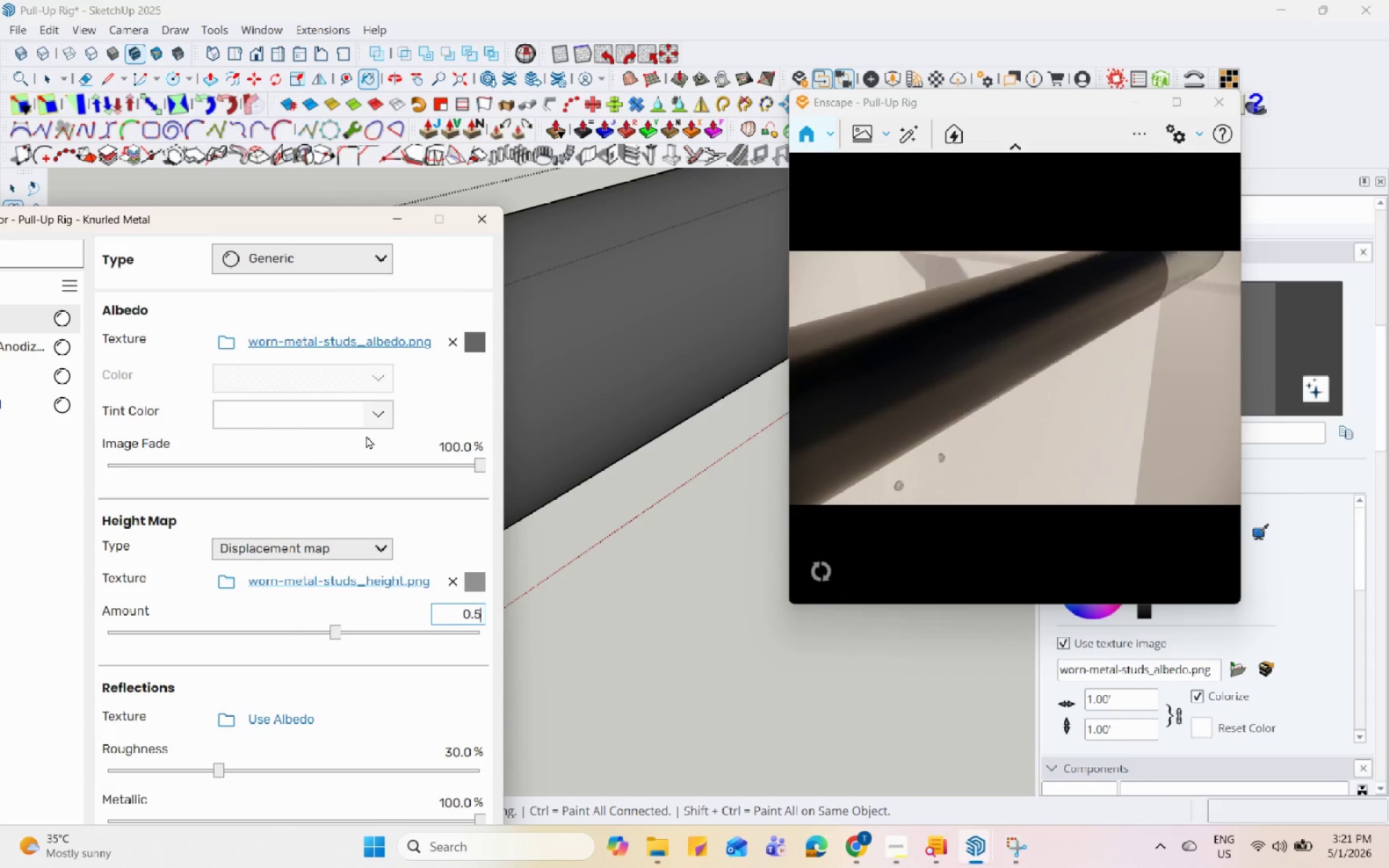 
key(Enter)
 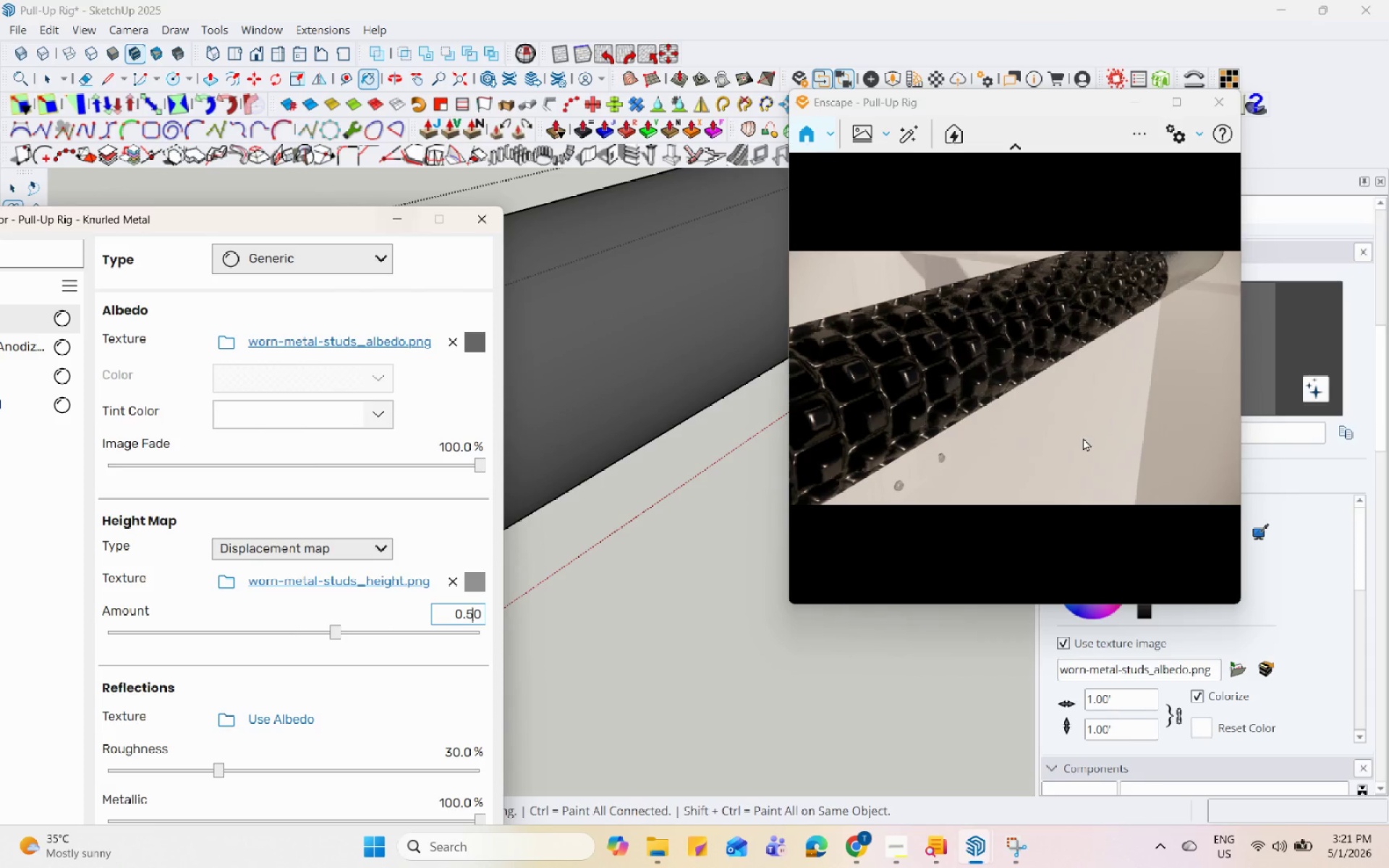 
scroll: coordinate [948, 417], scroll_direction: down, amount: 2.0
 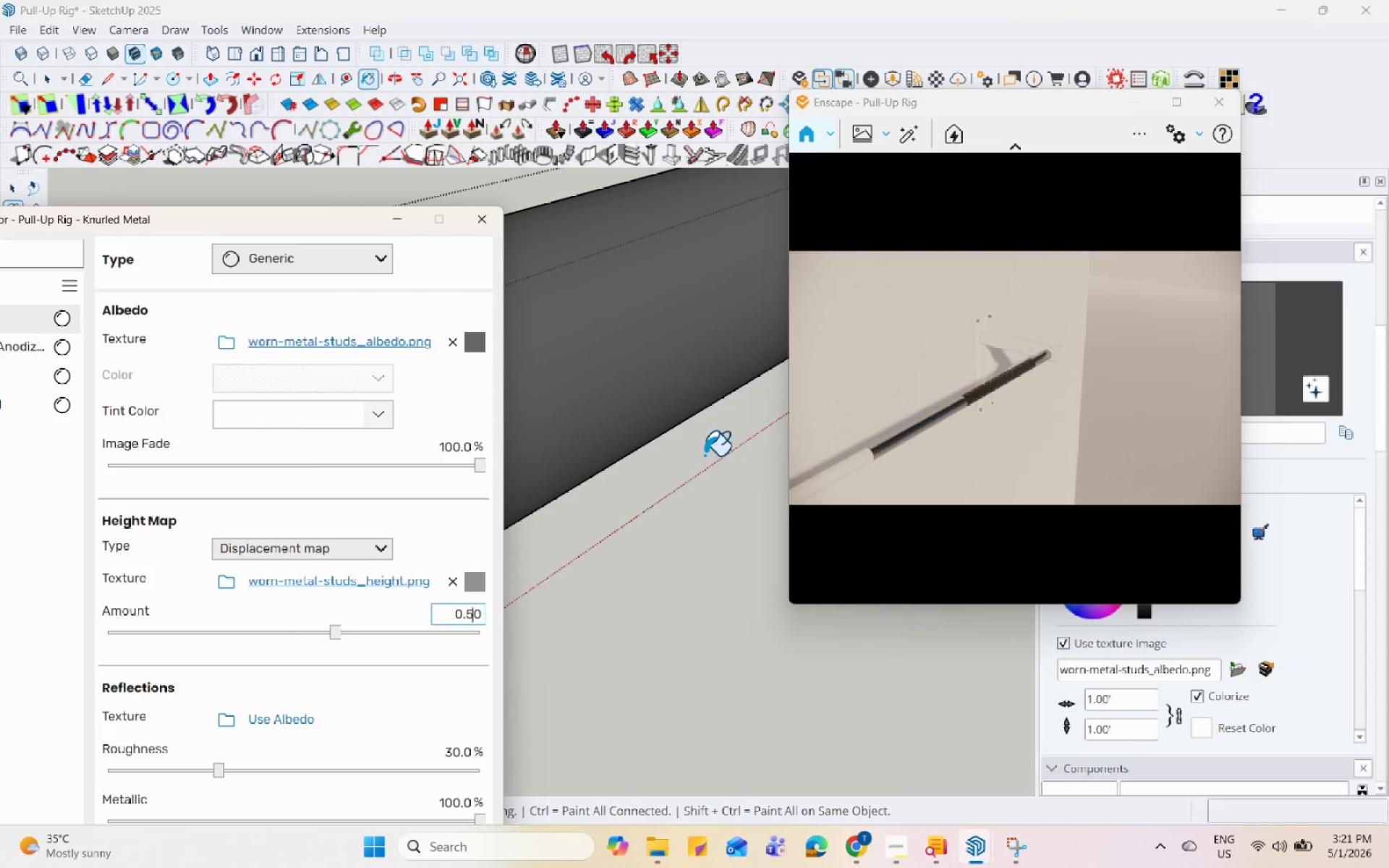 
scroll: coordinate [597, 328], scroll_direction: up, amount: 2.0
 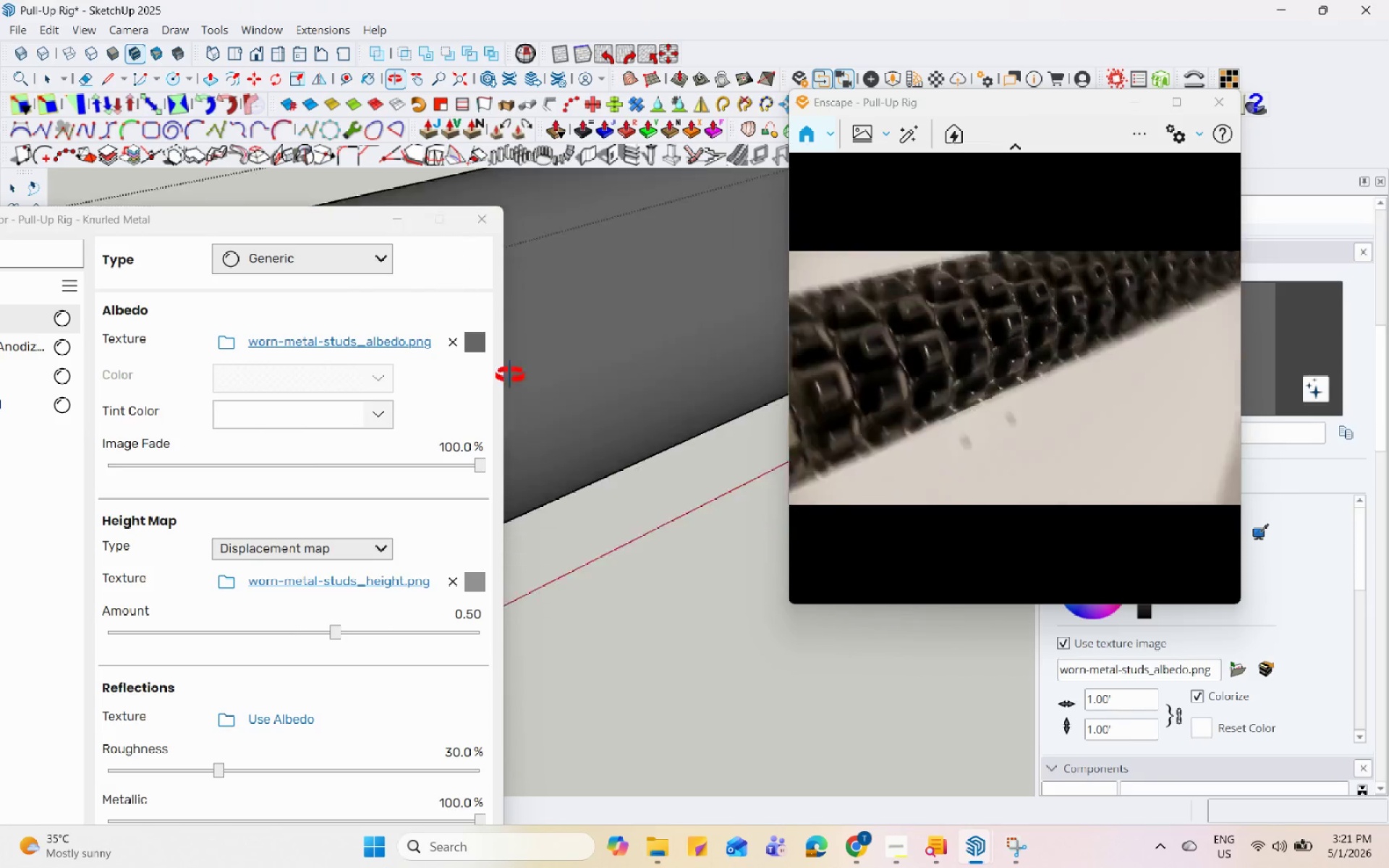 
scroll: coordinate [642, 433], scroll_direction: down, amount: 15.0
 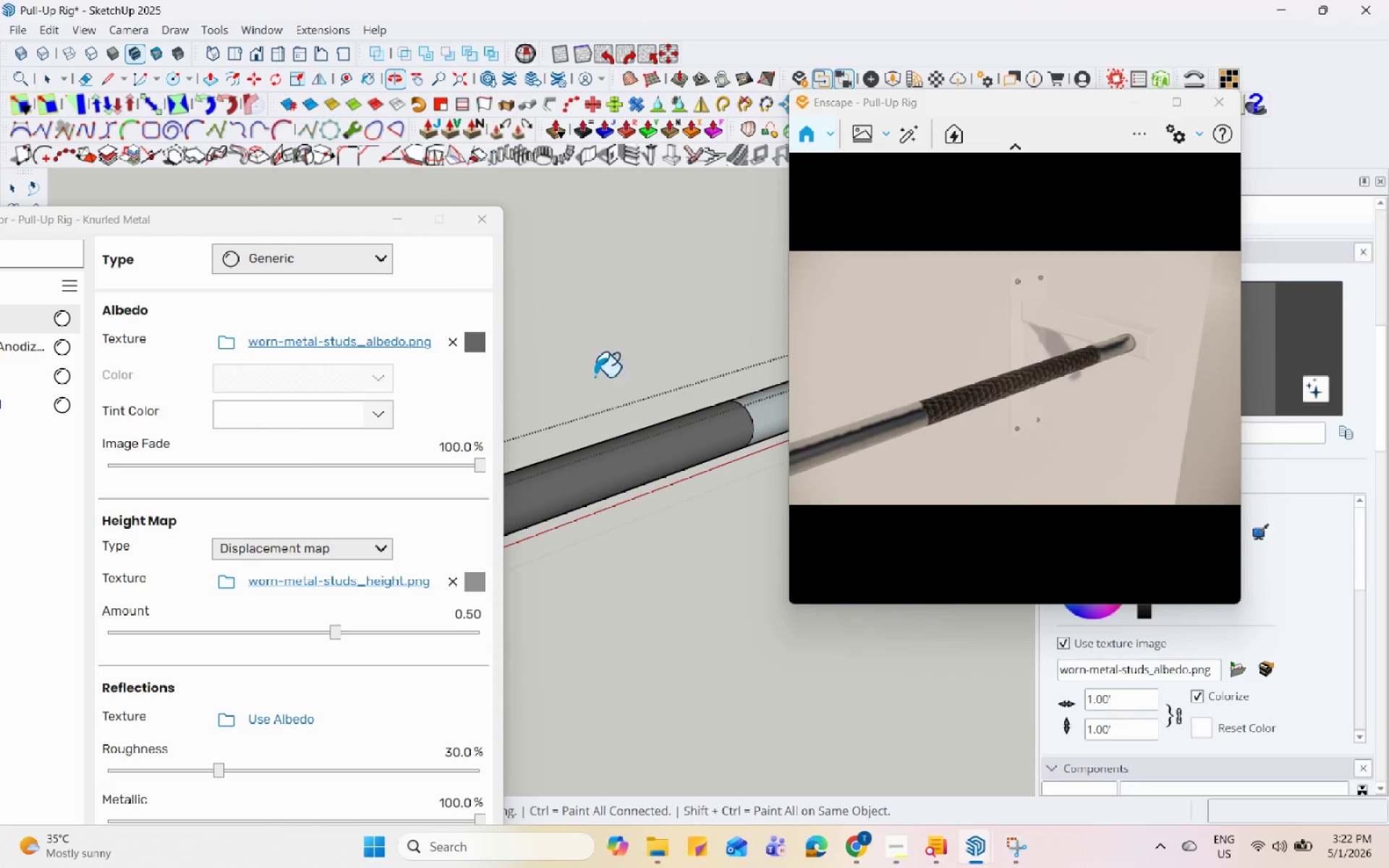 
scroll: coordinate [782, 426], scroll_direction: up, amount: 12.0
 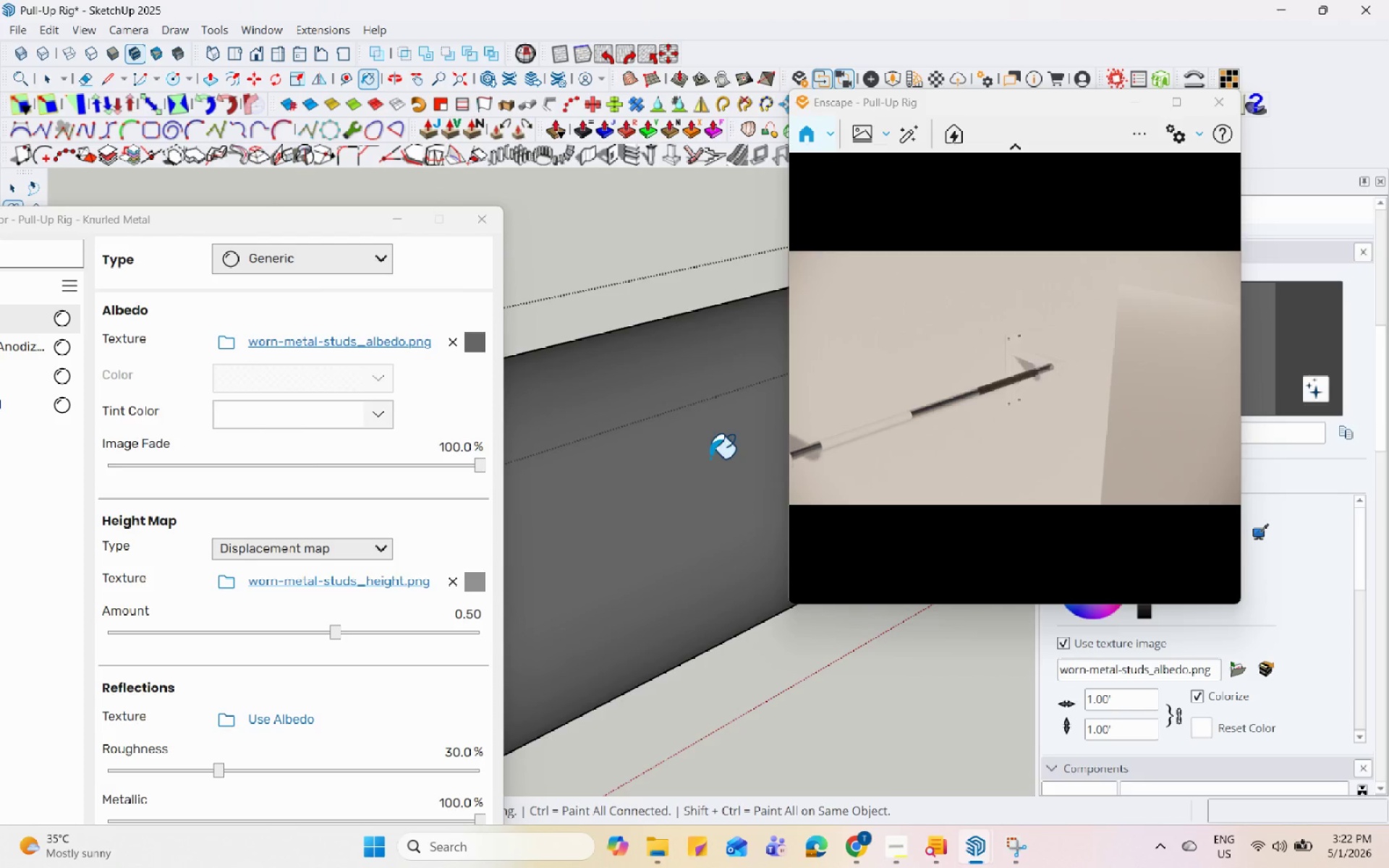 
scroll: coordinate [674, 443], scroll_direction: down, amount: 12.0
 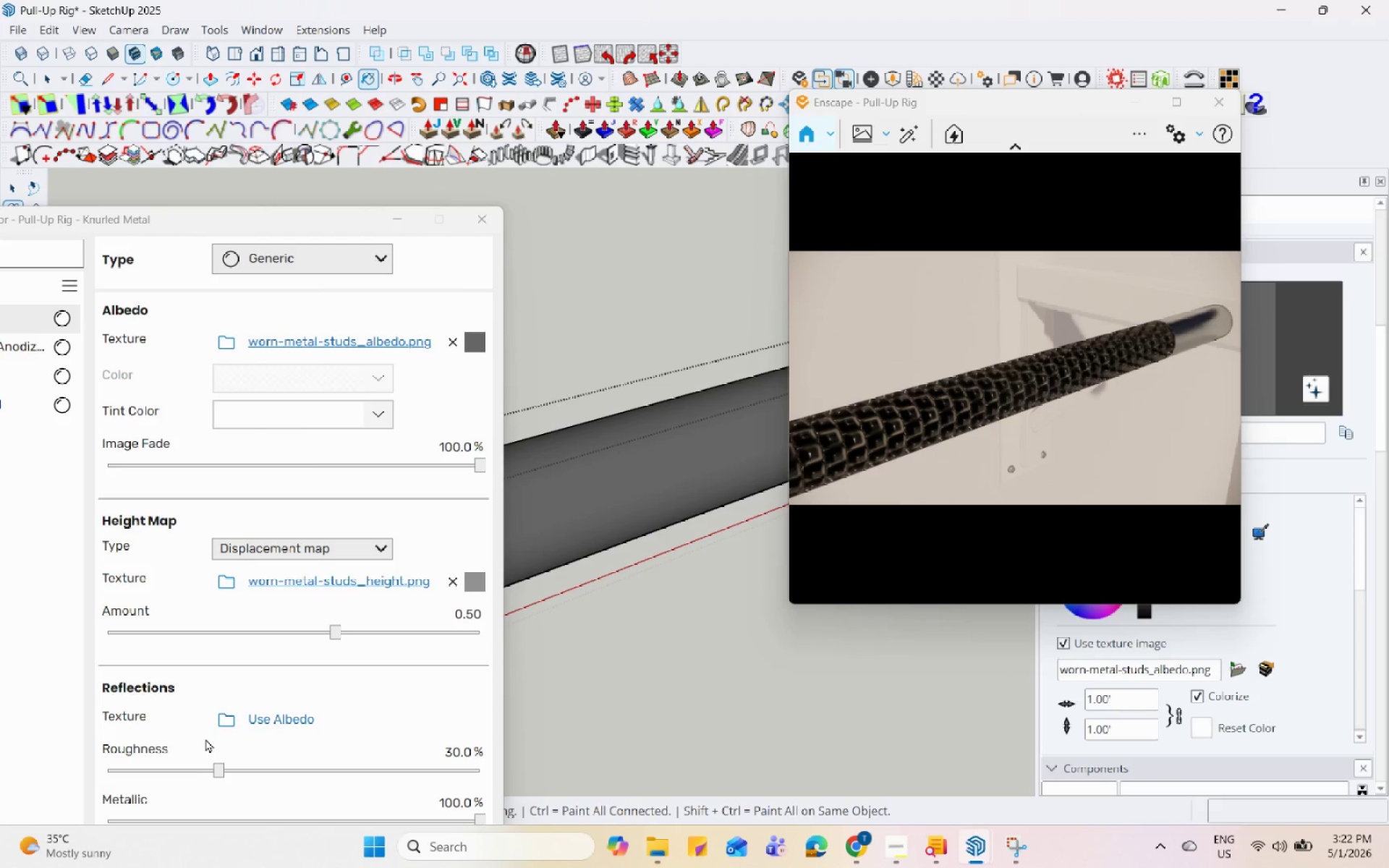 
left_click([224, 724])
 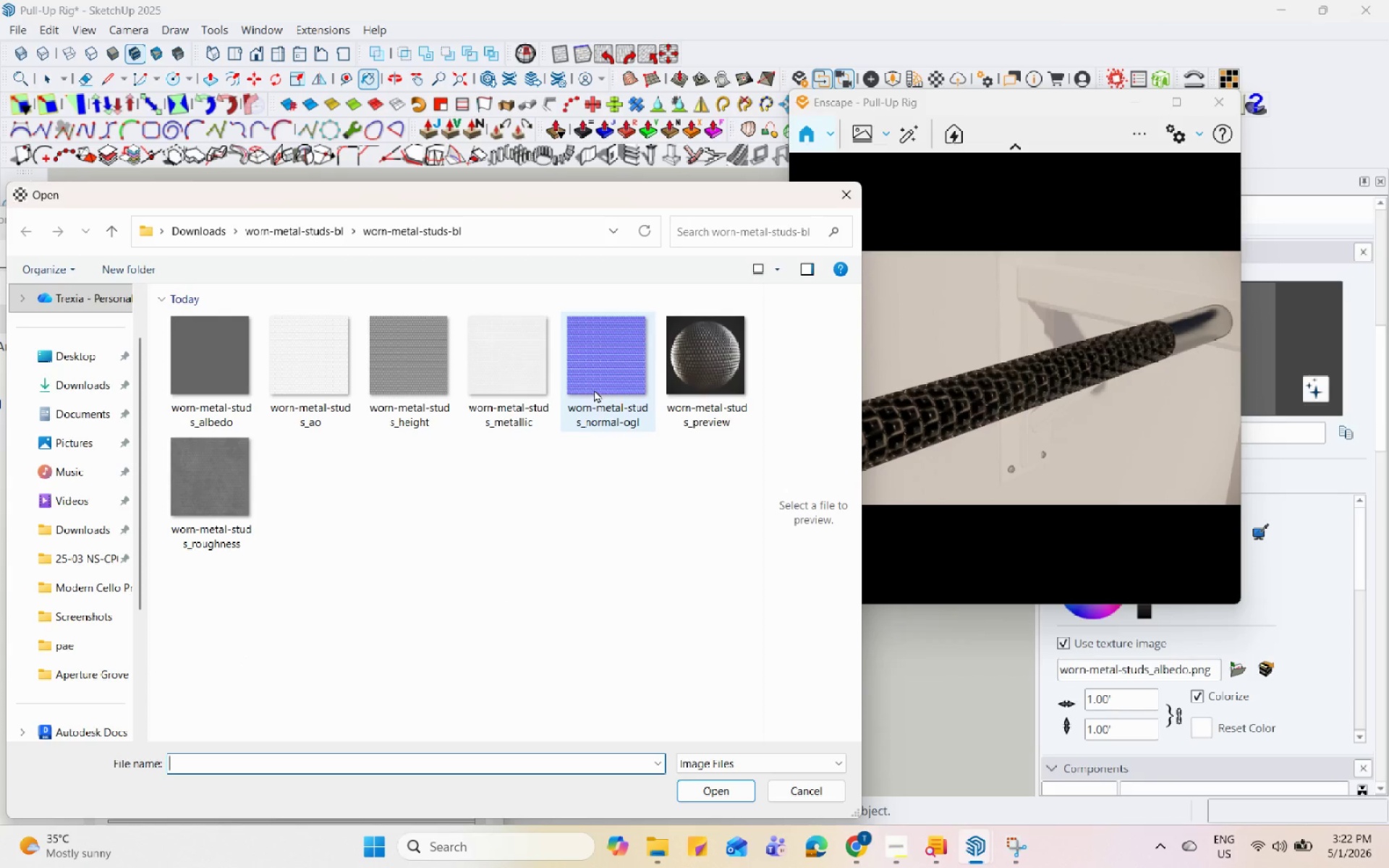 
left_click([197, 501])
 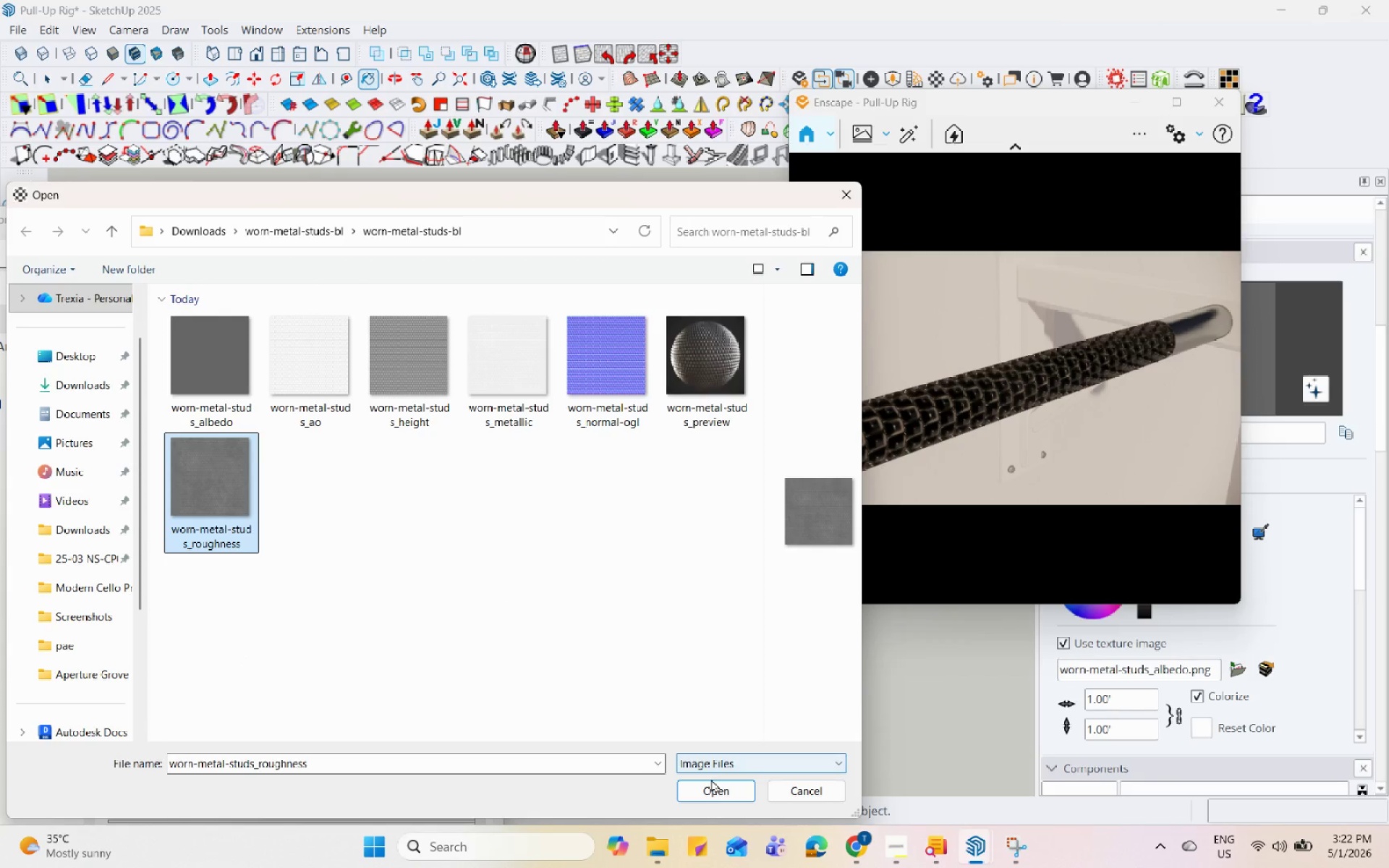 
left_click([713, 787])
 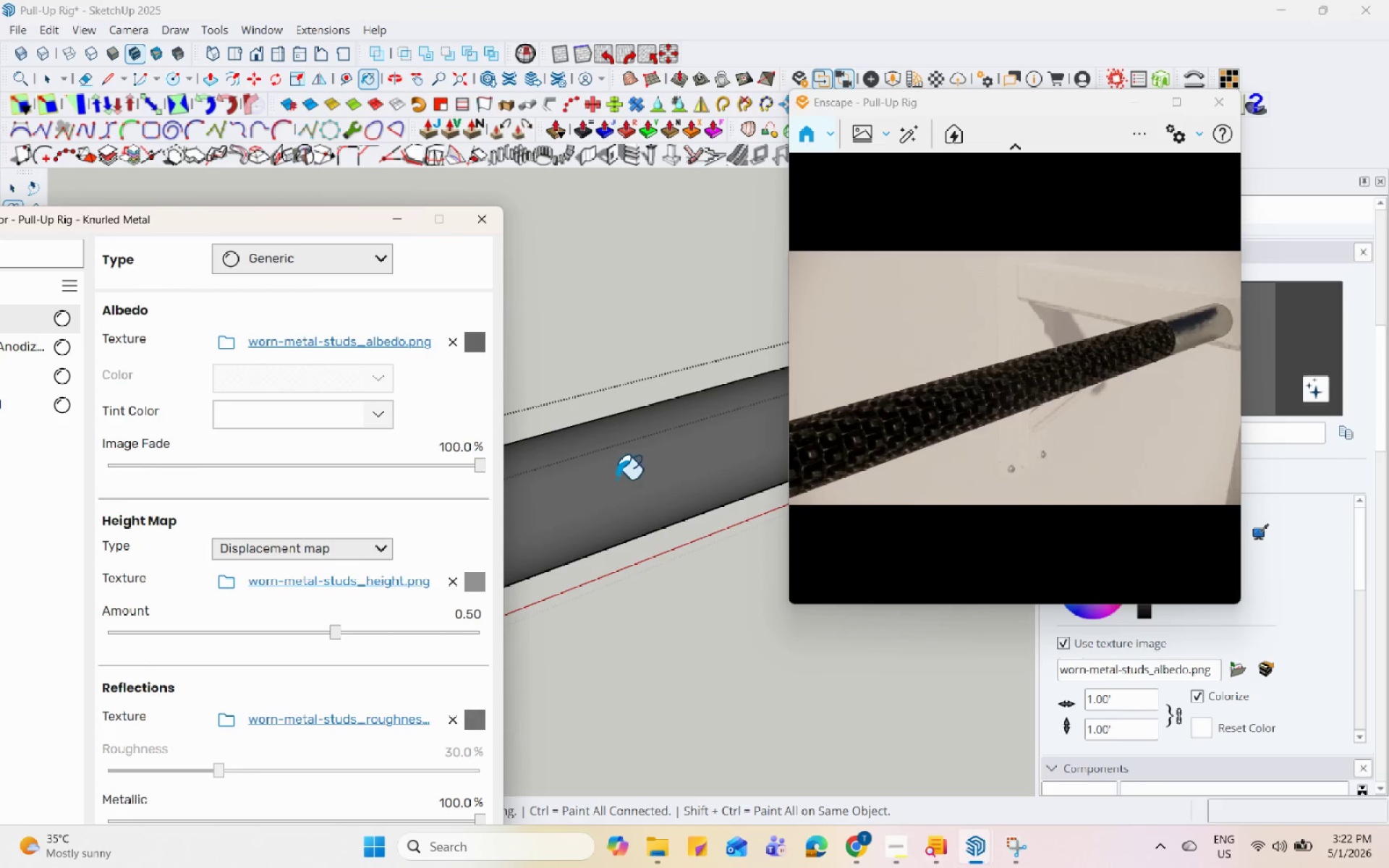 
scroll: coordinate [615, 479], scroll_direction: up, amount: 14.0
 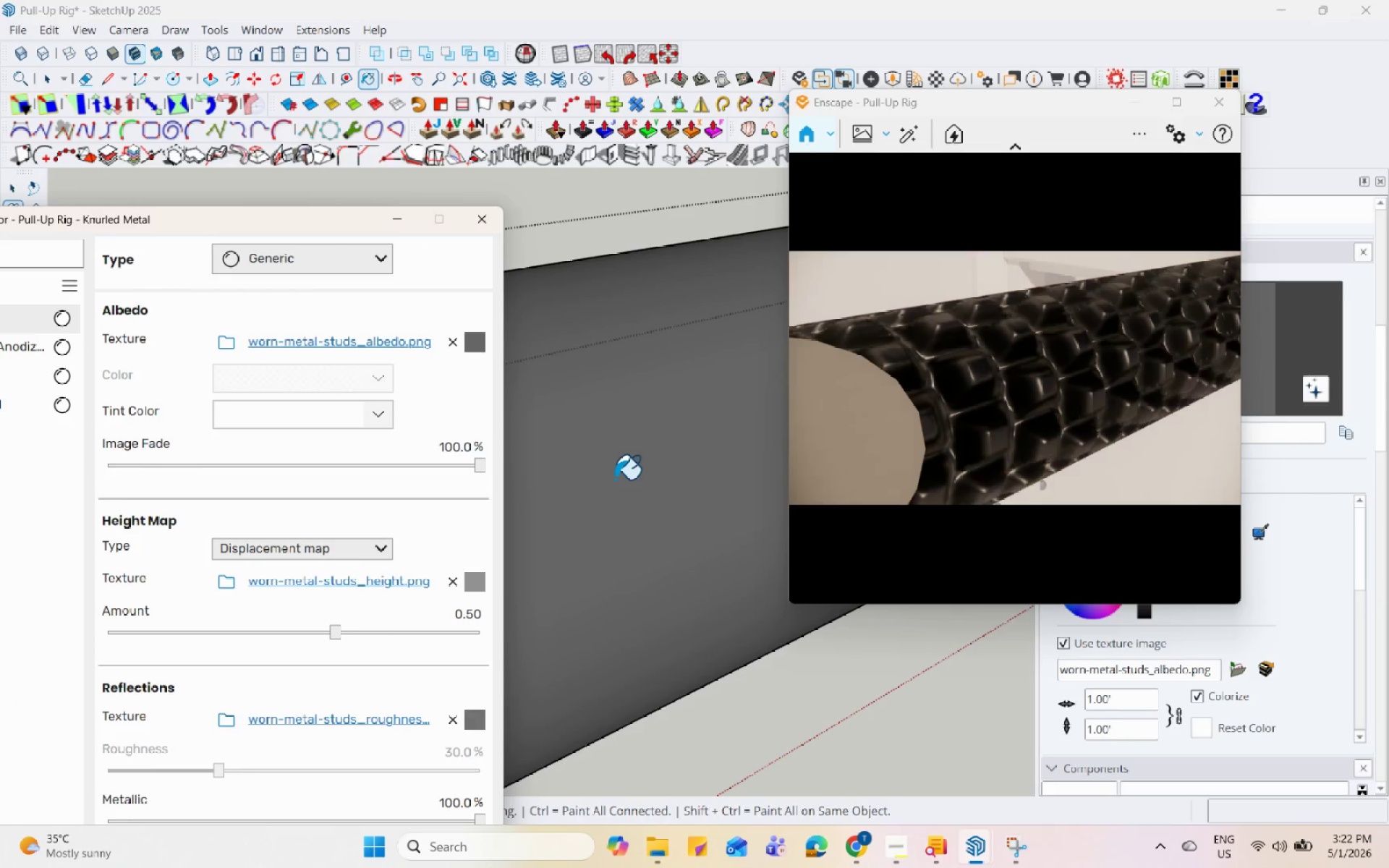 
scroll: coordinate [622, 506], scroll_direction: down, amount: 15.0
 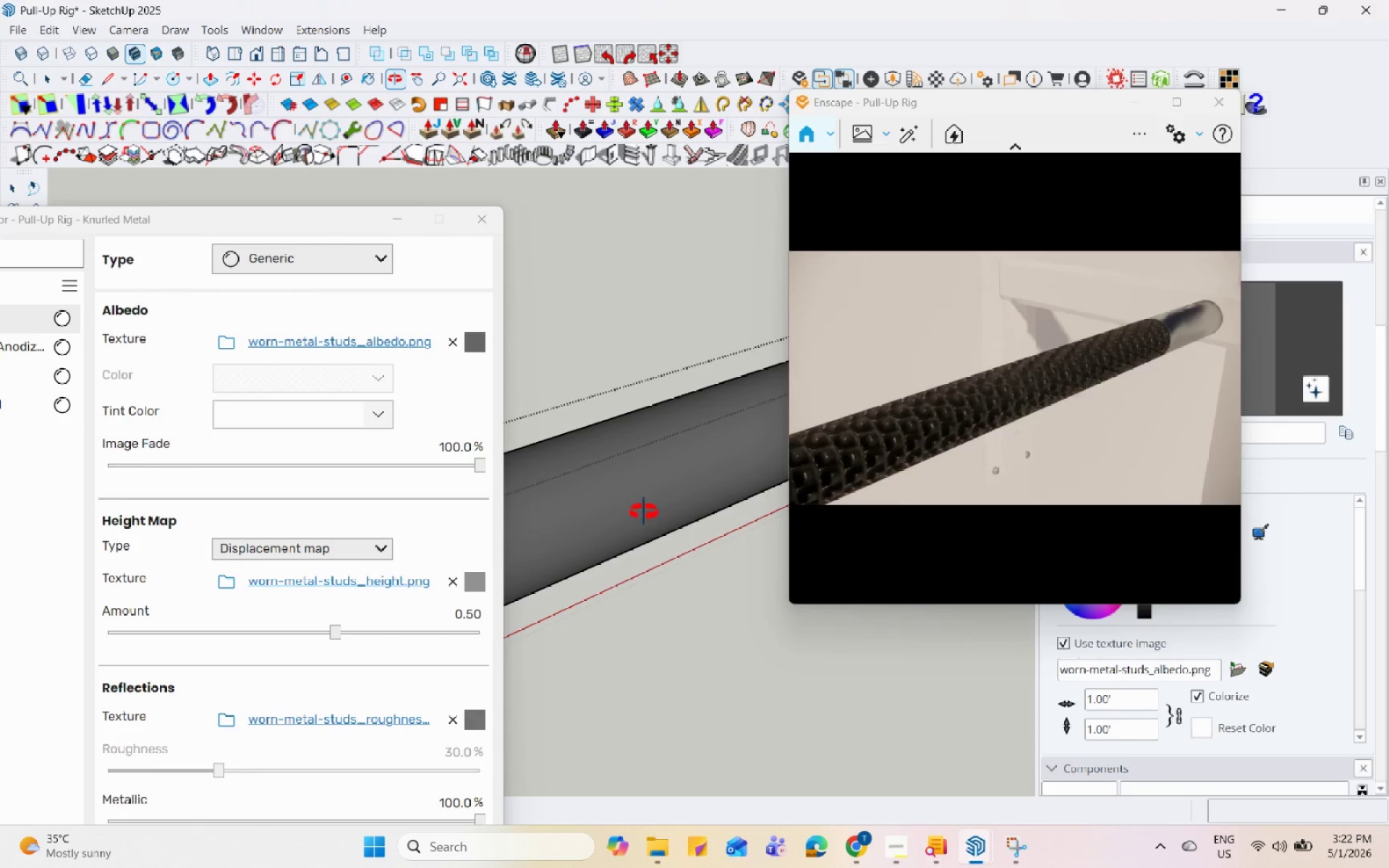 
left_click([467, 620])
 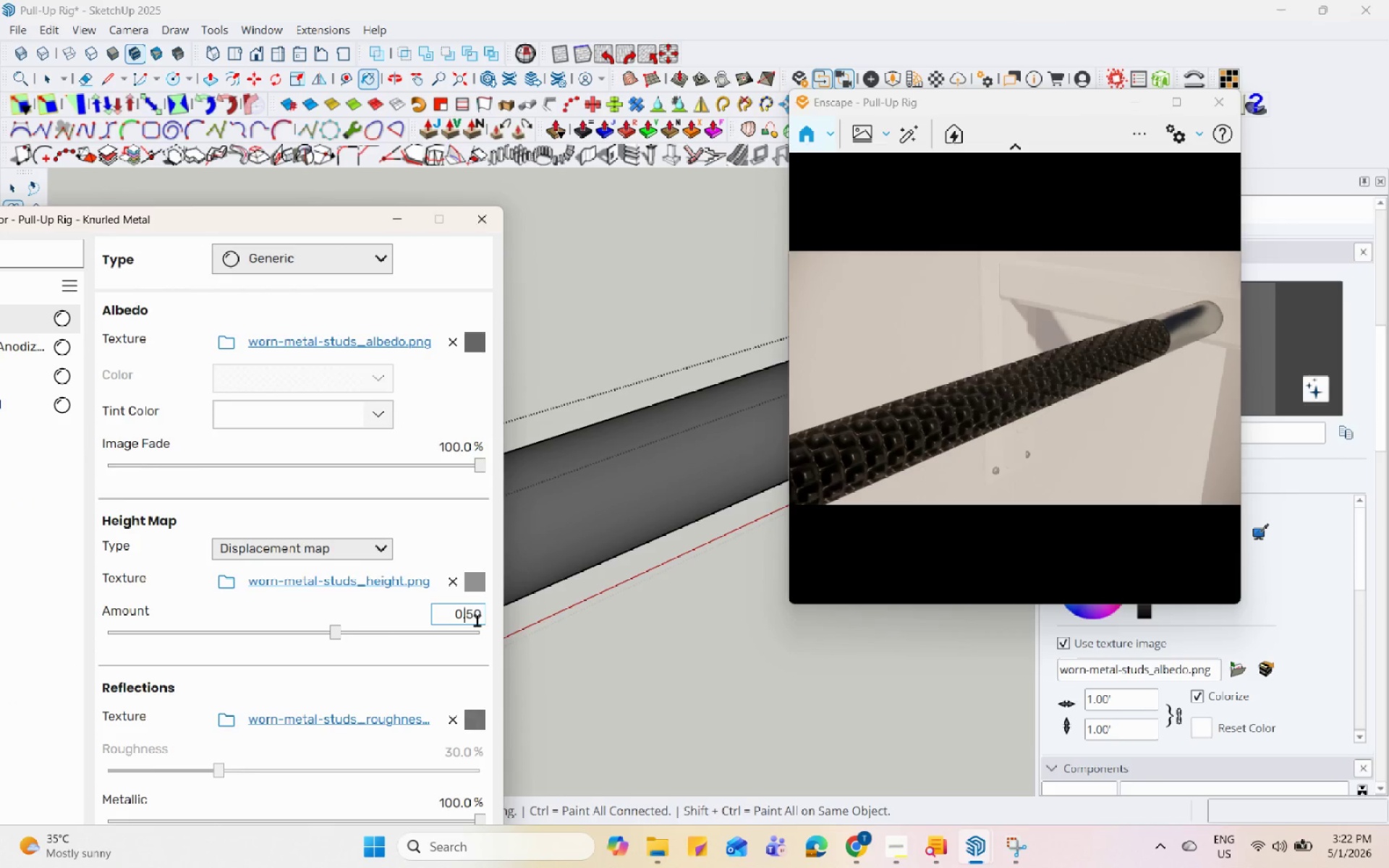 
left_click_drag(start_coordinate=[472, 616], to_coordinate=[467, 615])
 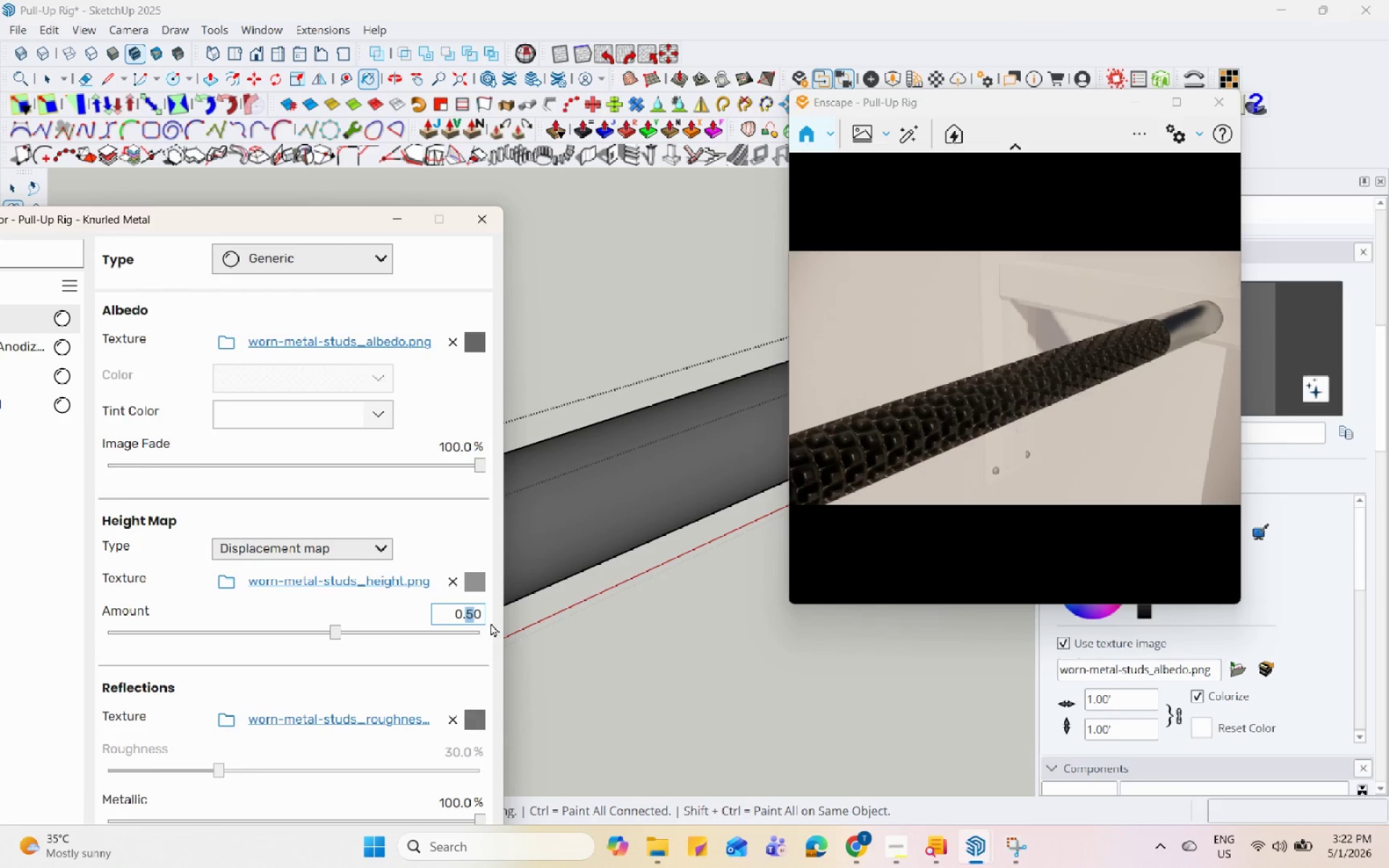 
key(Numpad3)
 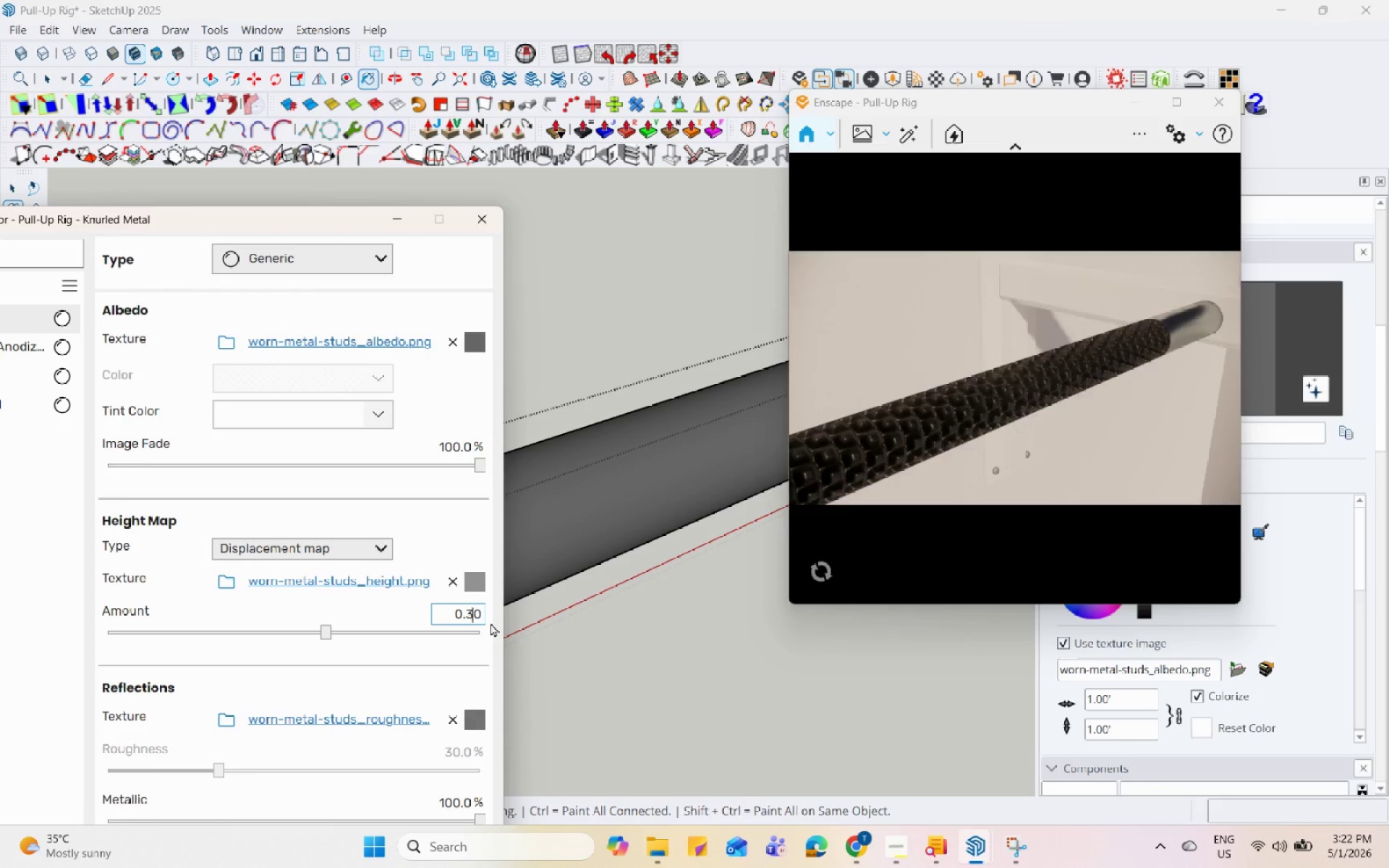 
key(Enter)
 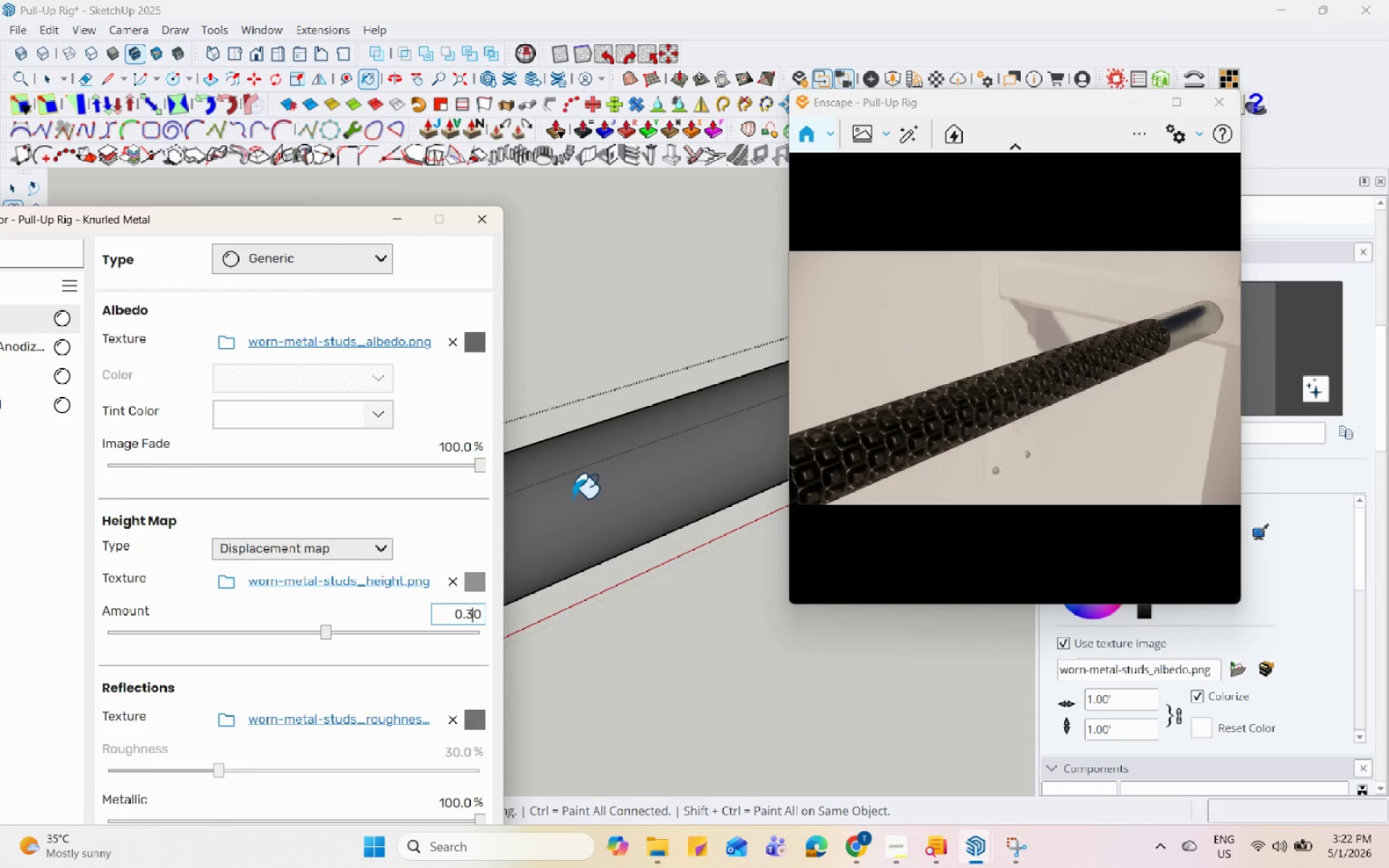 
scroll: coordinate [585, 529], scroll_direction: down, amount: 18.0
 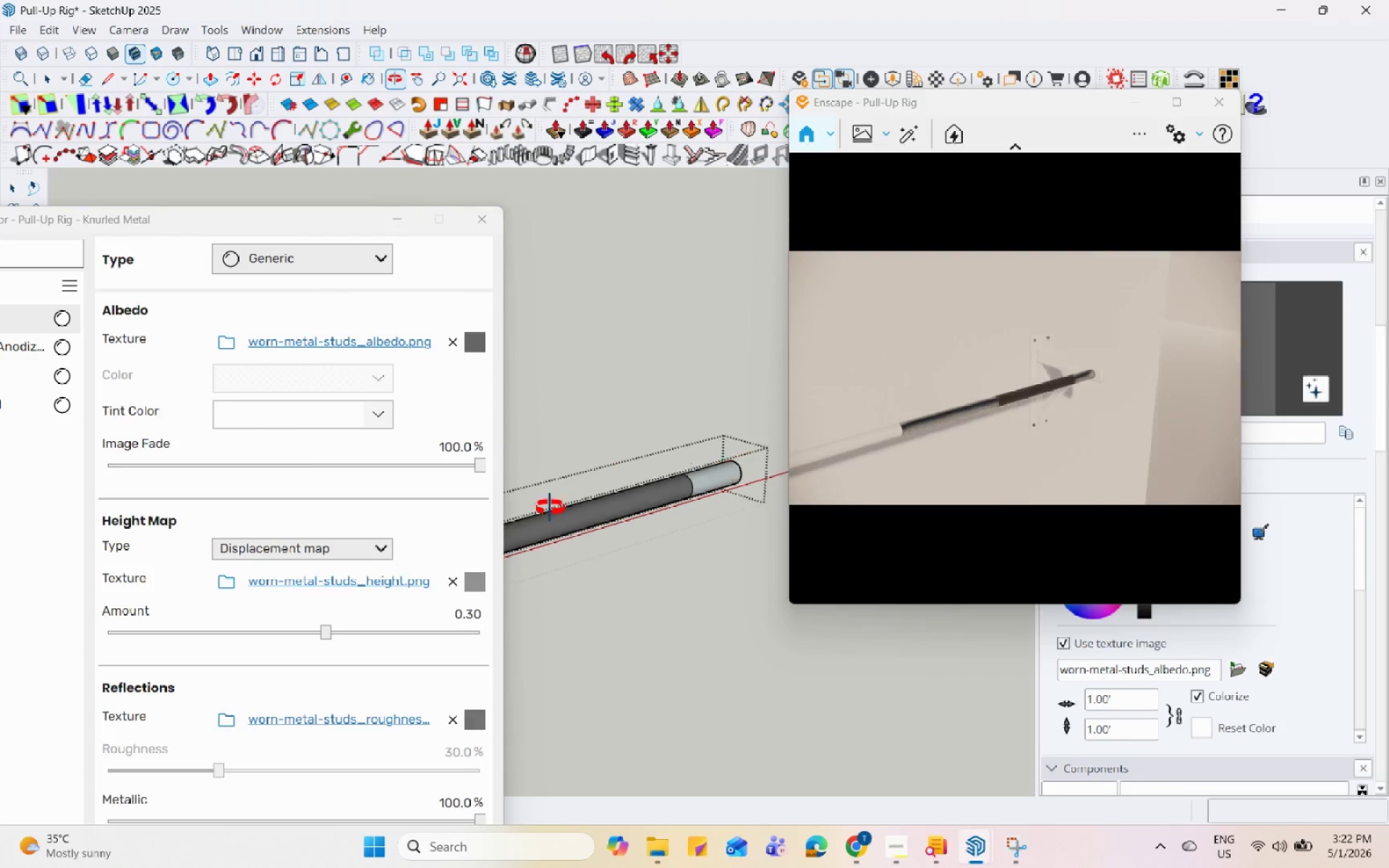 
scroll: coordinate [611, 511], scroll_direction: up, amount: 19.0
 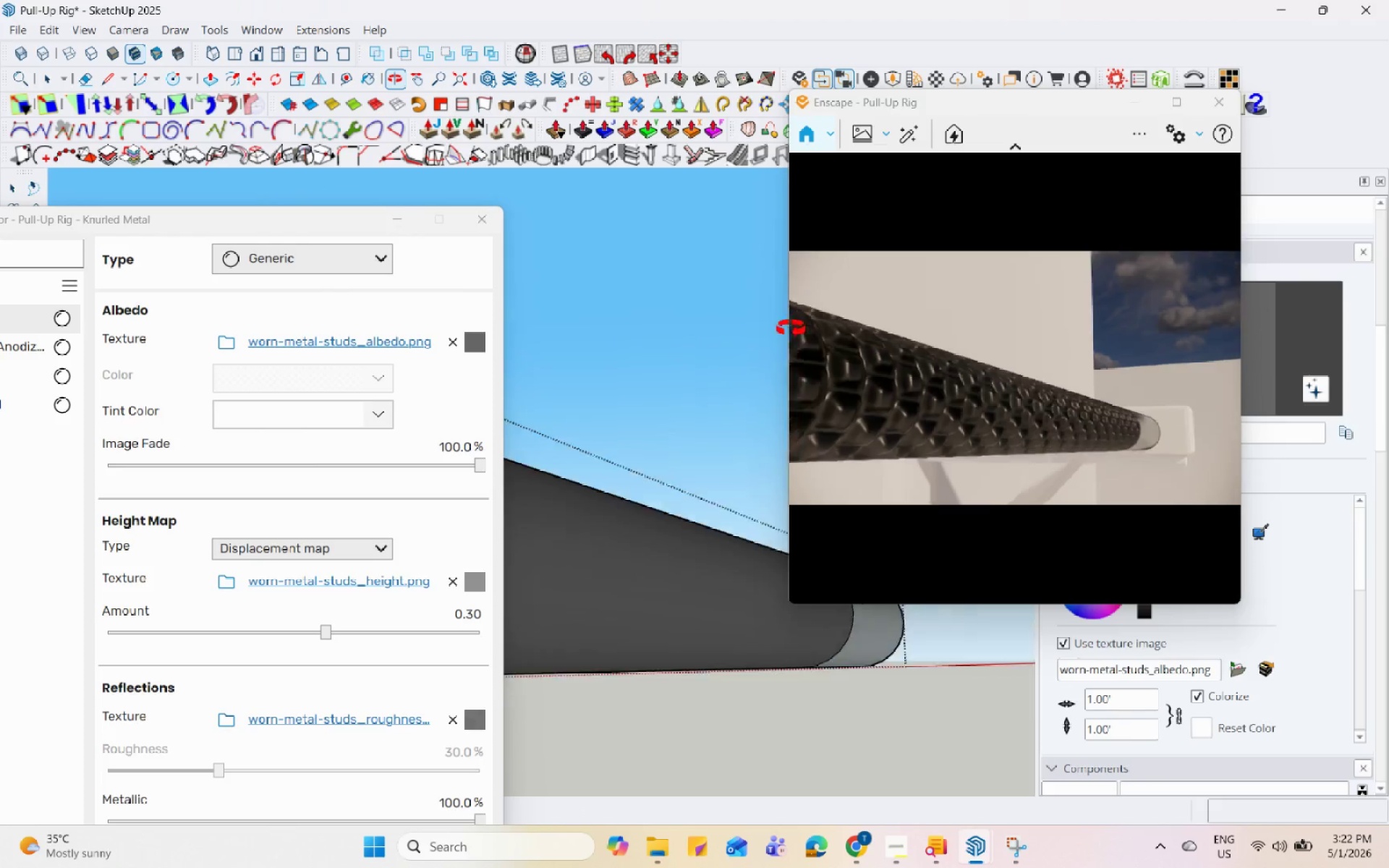 
scroll: coordinate [860, 321], scroll_direction: down, amount: 1.0
 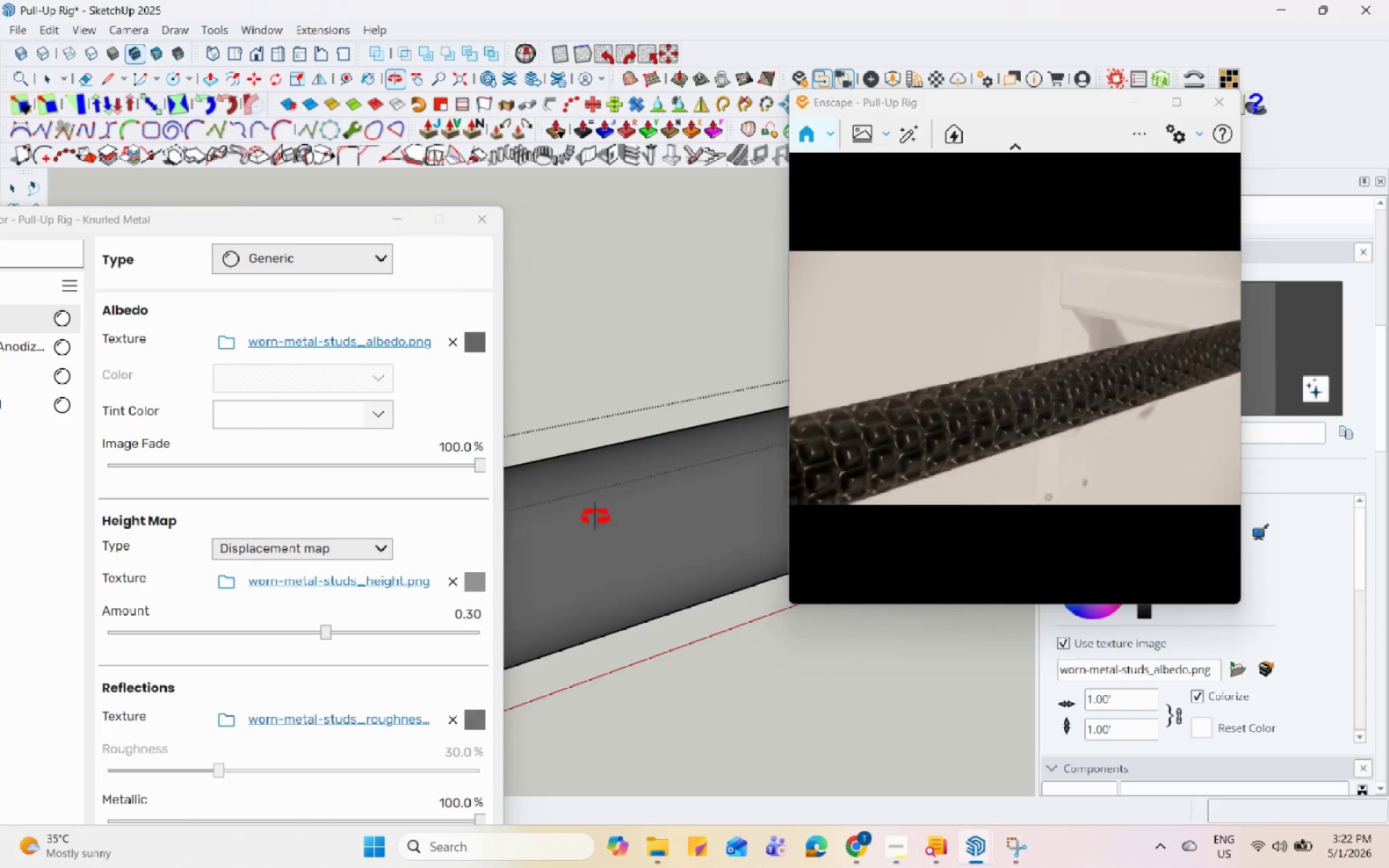 
key(Space)
 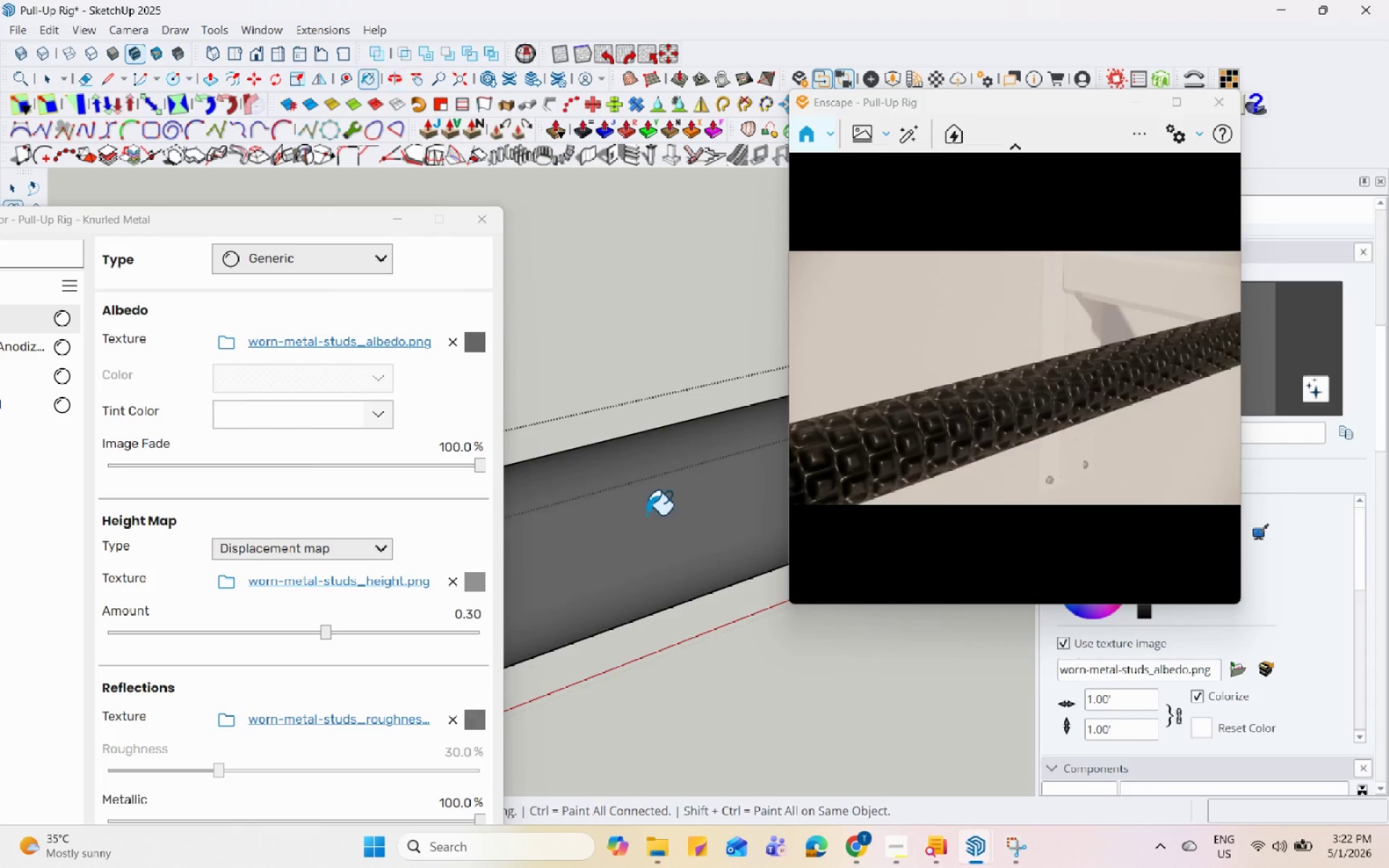 
scroll: coordinate [641, 533], scroll_direction: down, amount: 10.0
 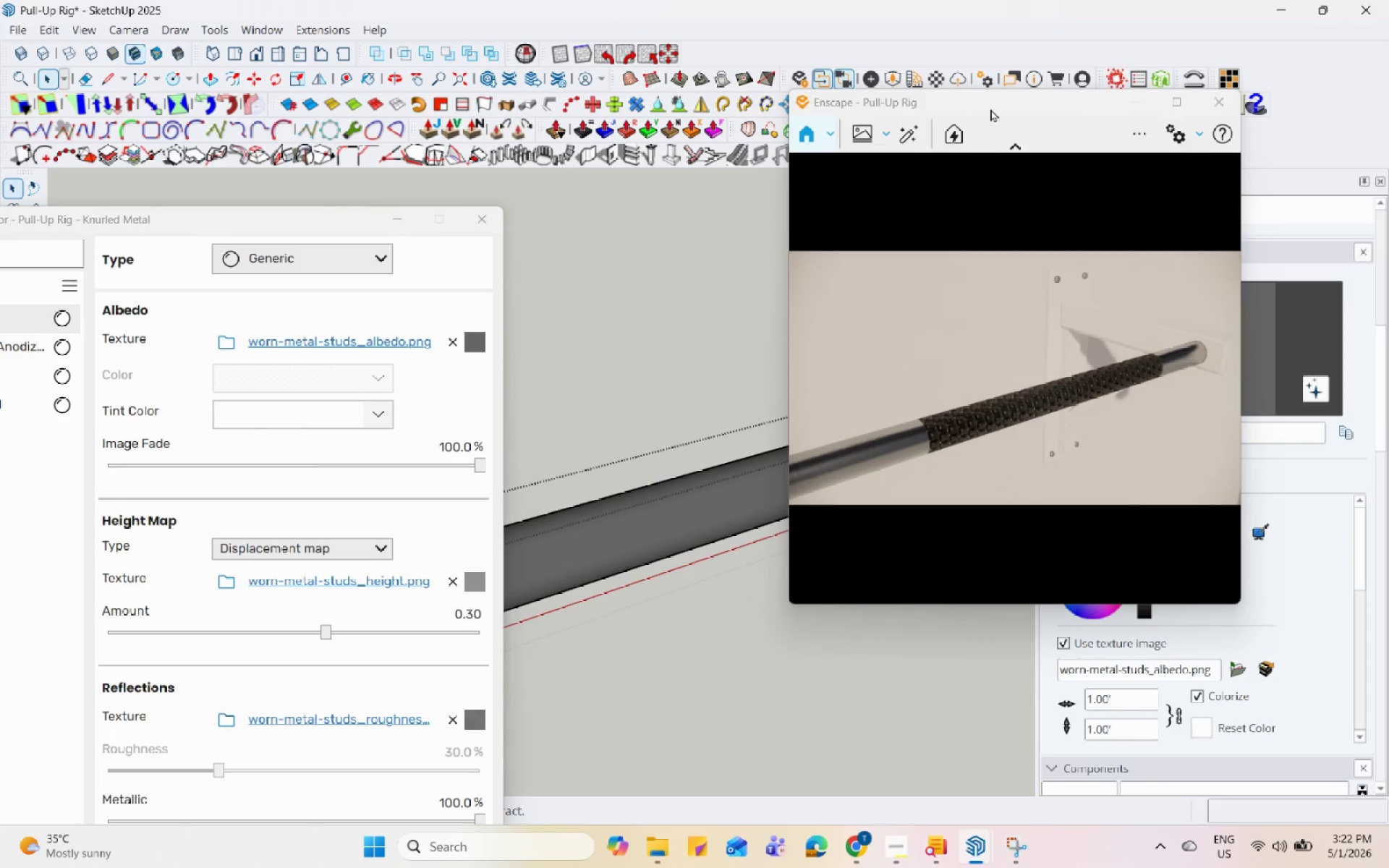 
left_click_drag(start_coordinate=[991, 106], to_coordinate=[997, 134])
 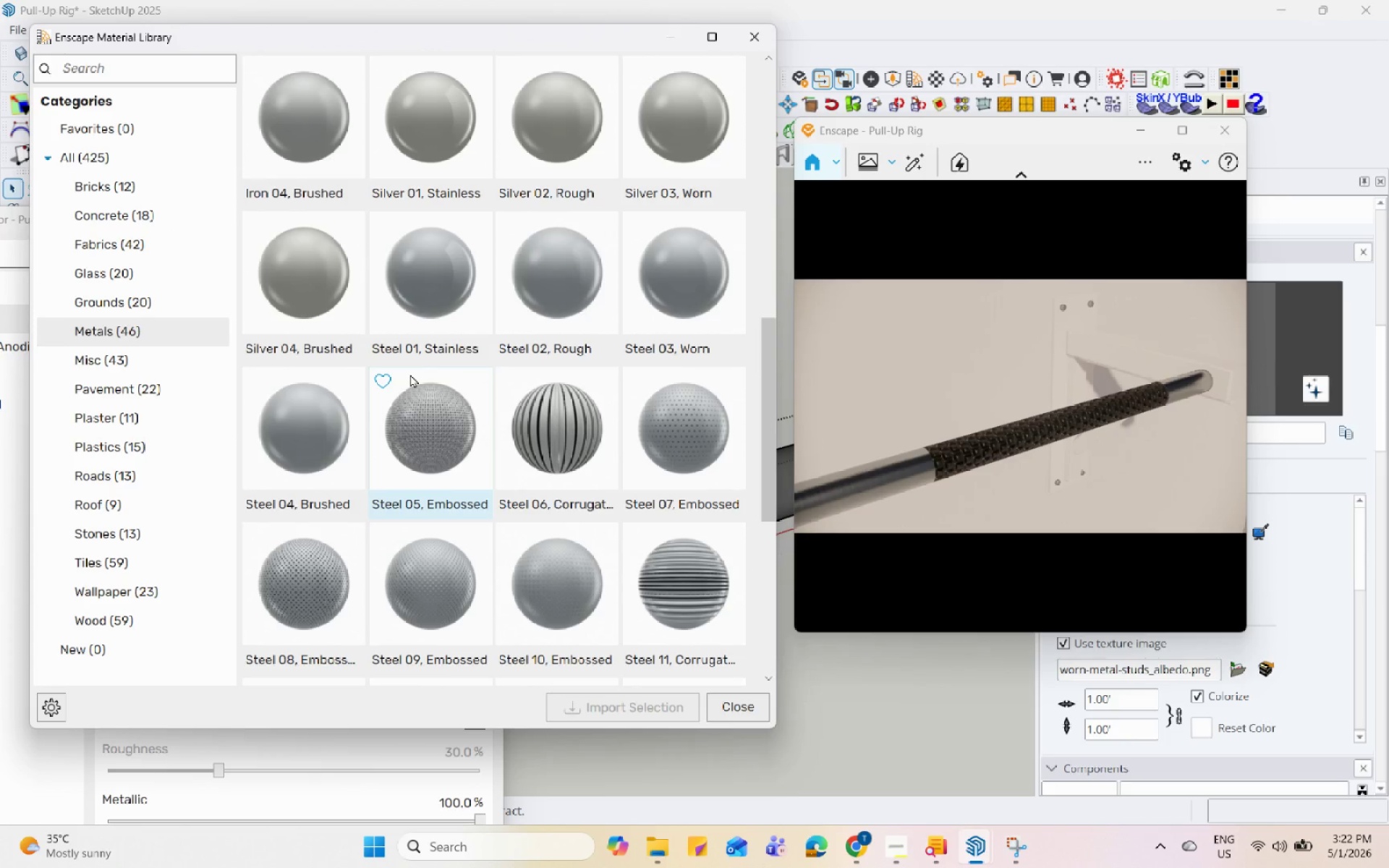 
left_click([402, 480])
 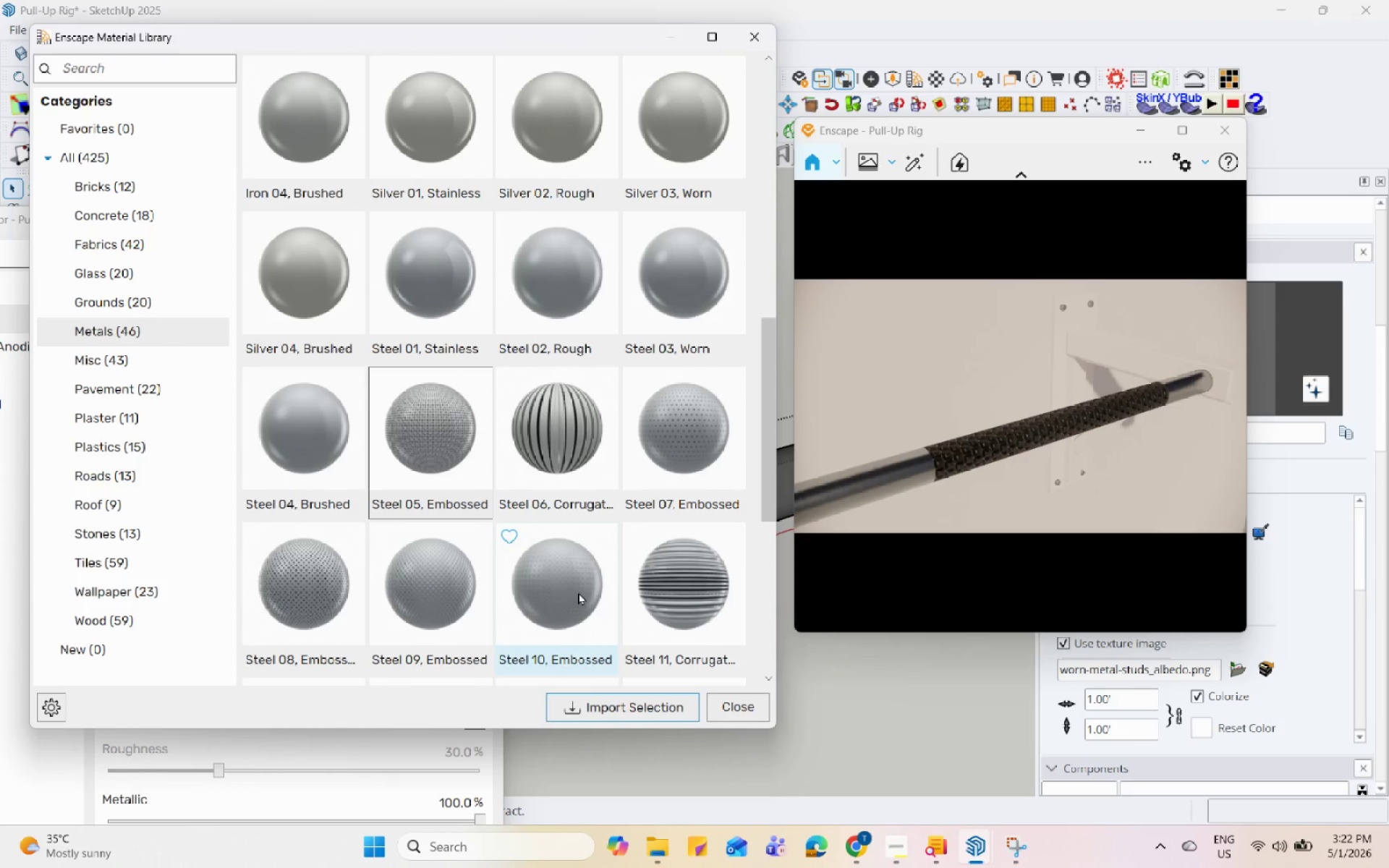 
scroll: coordinate [578, 592], scroll_direction: none, amount: 0.0
 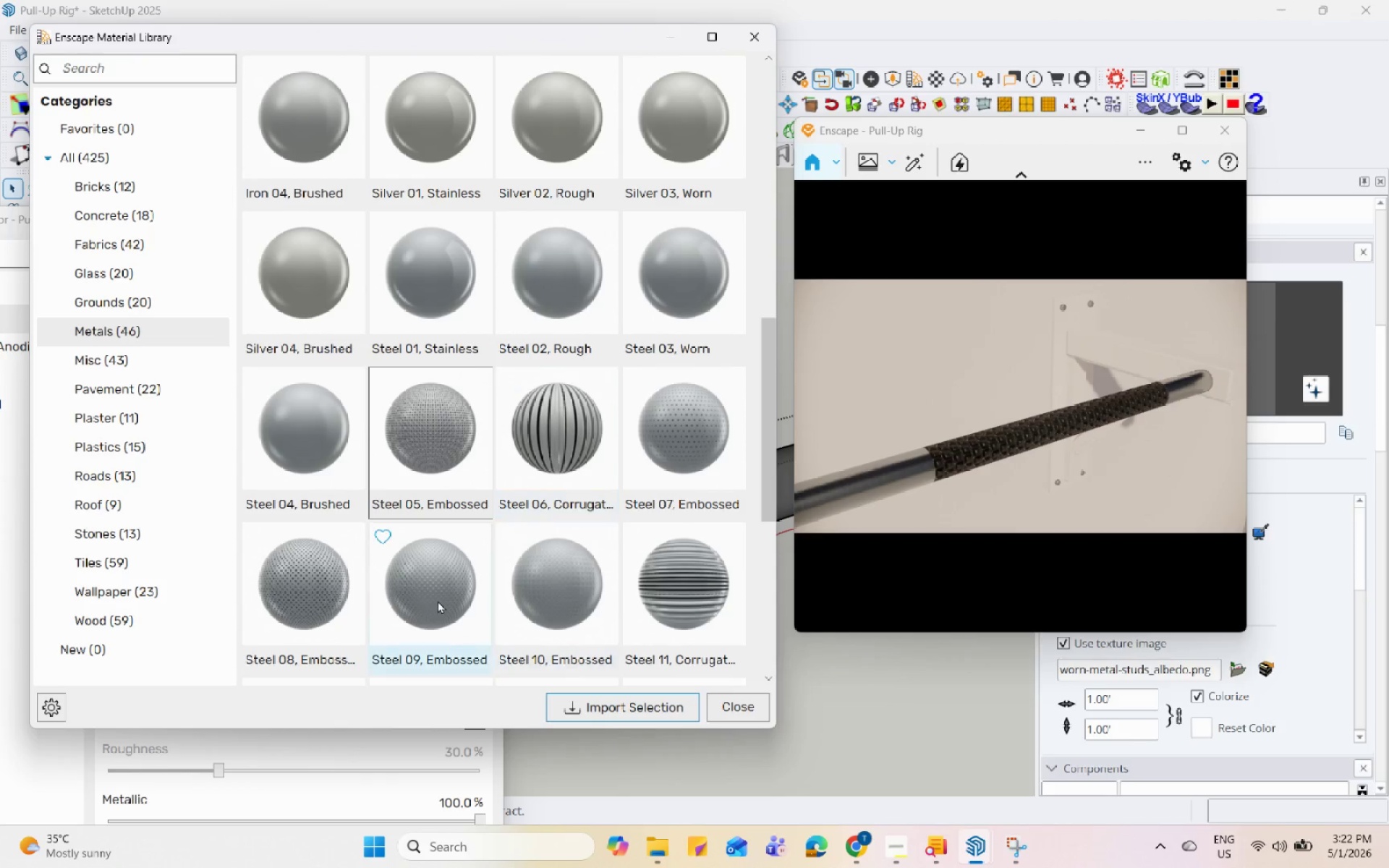 
left_click([438, 600])
 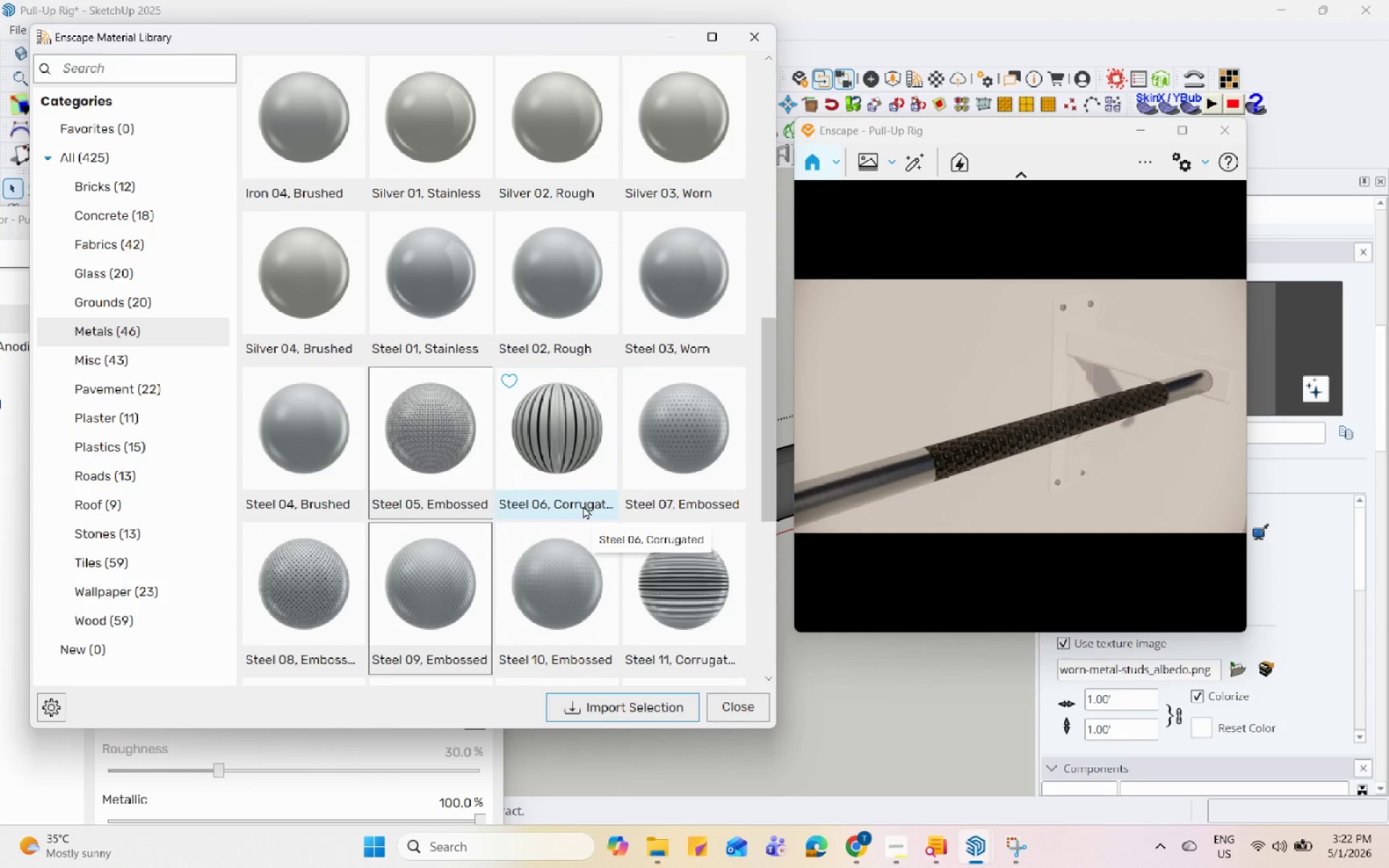 
left_click([591, 700])
 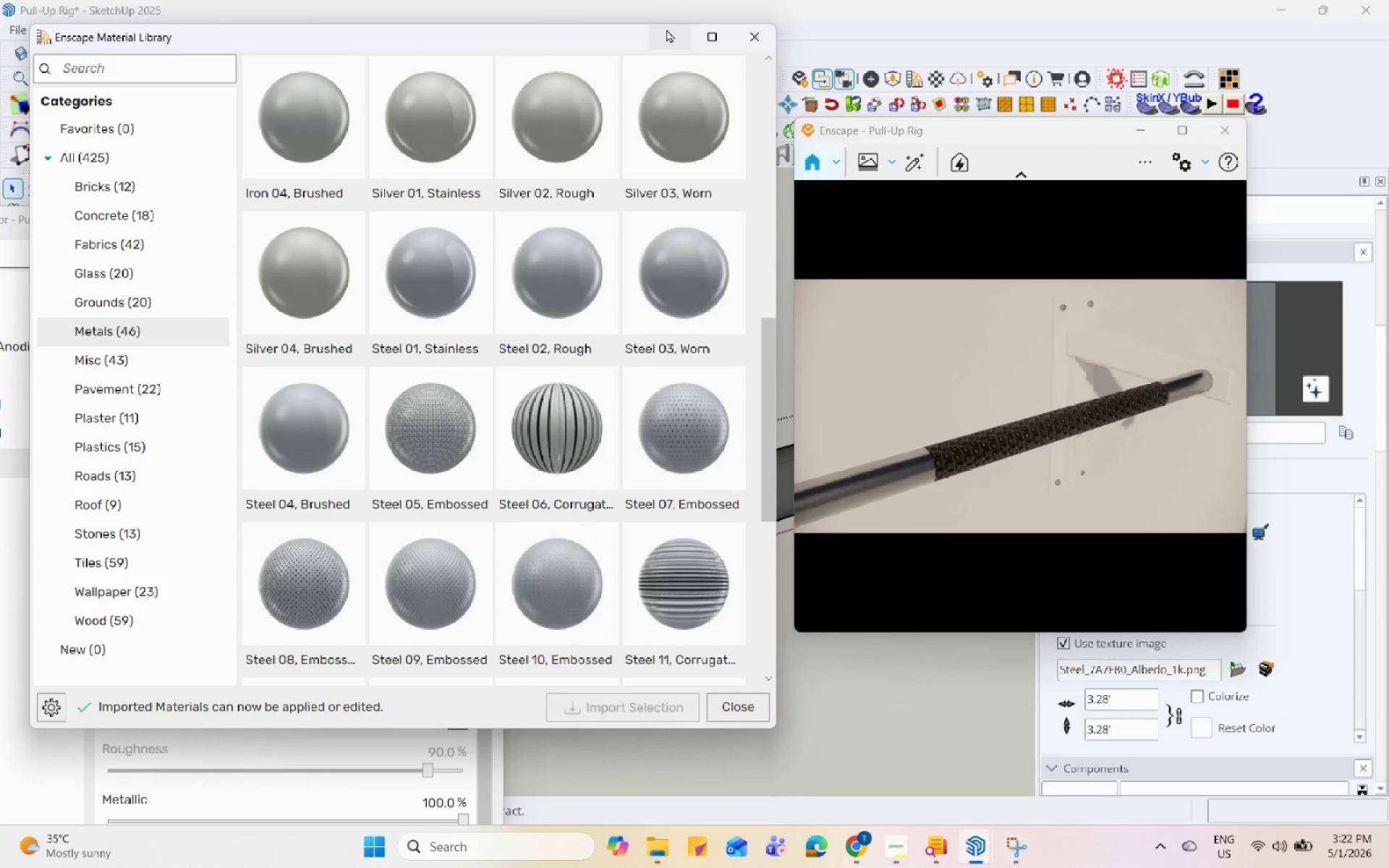 
left_click([672, 32])
 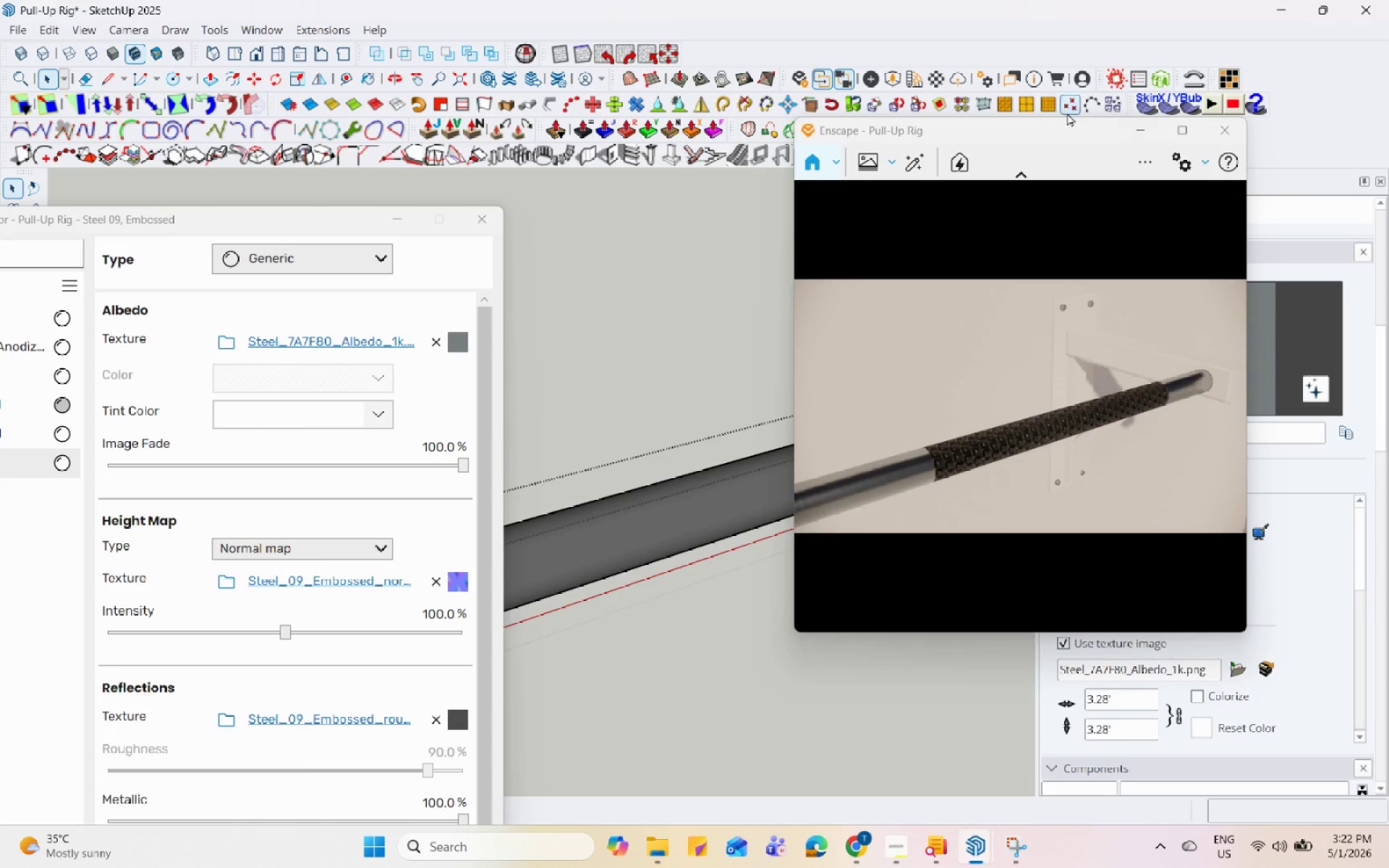 
left_click_drag(start_coordinate=[1066, 130], to_coordinate=[788, 134])
 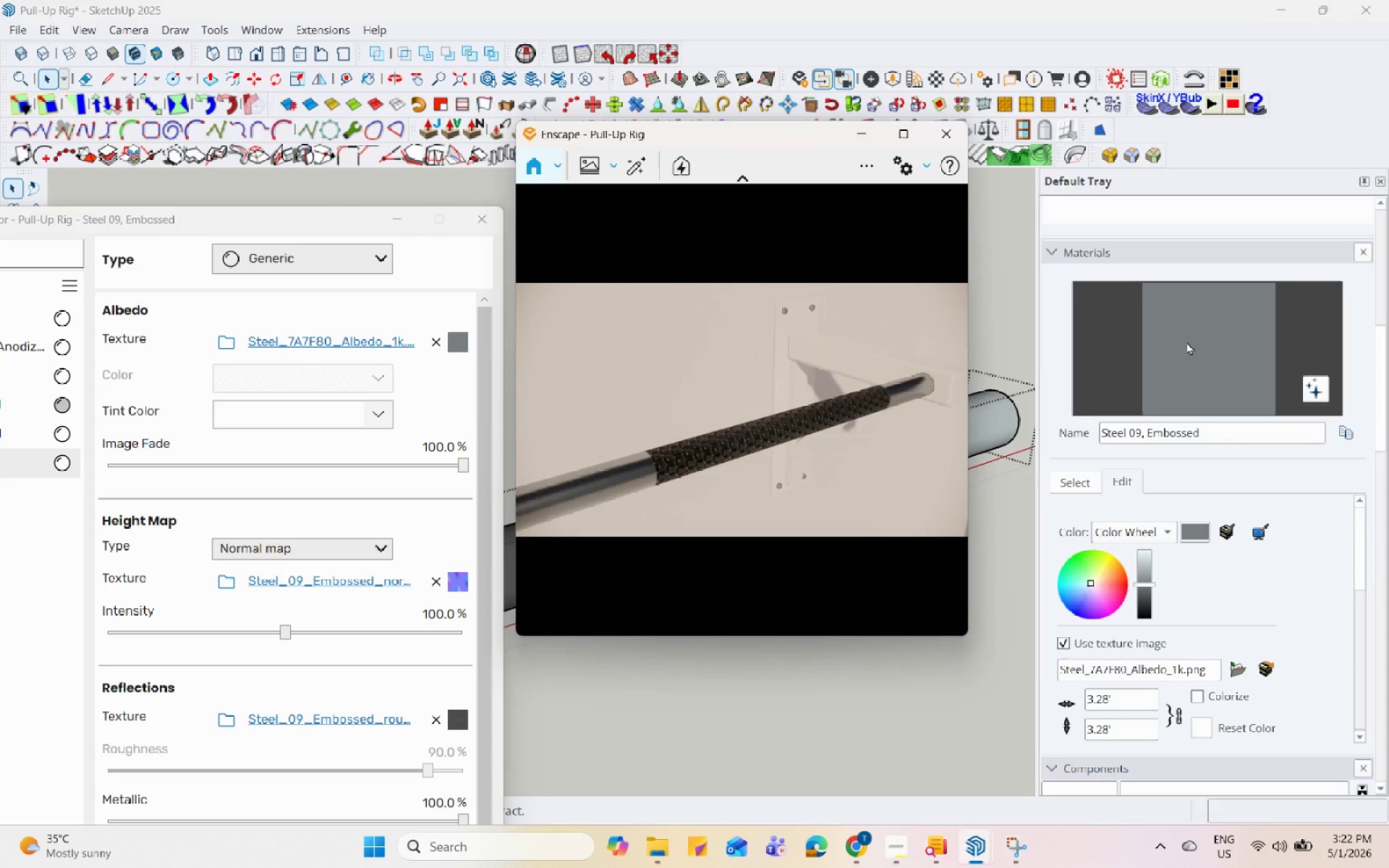 
left_click([1185, 348])
 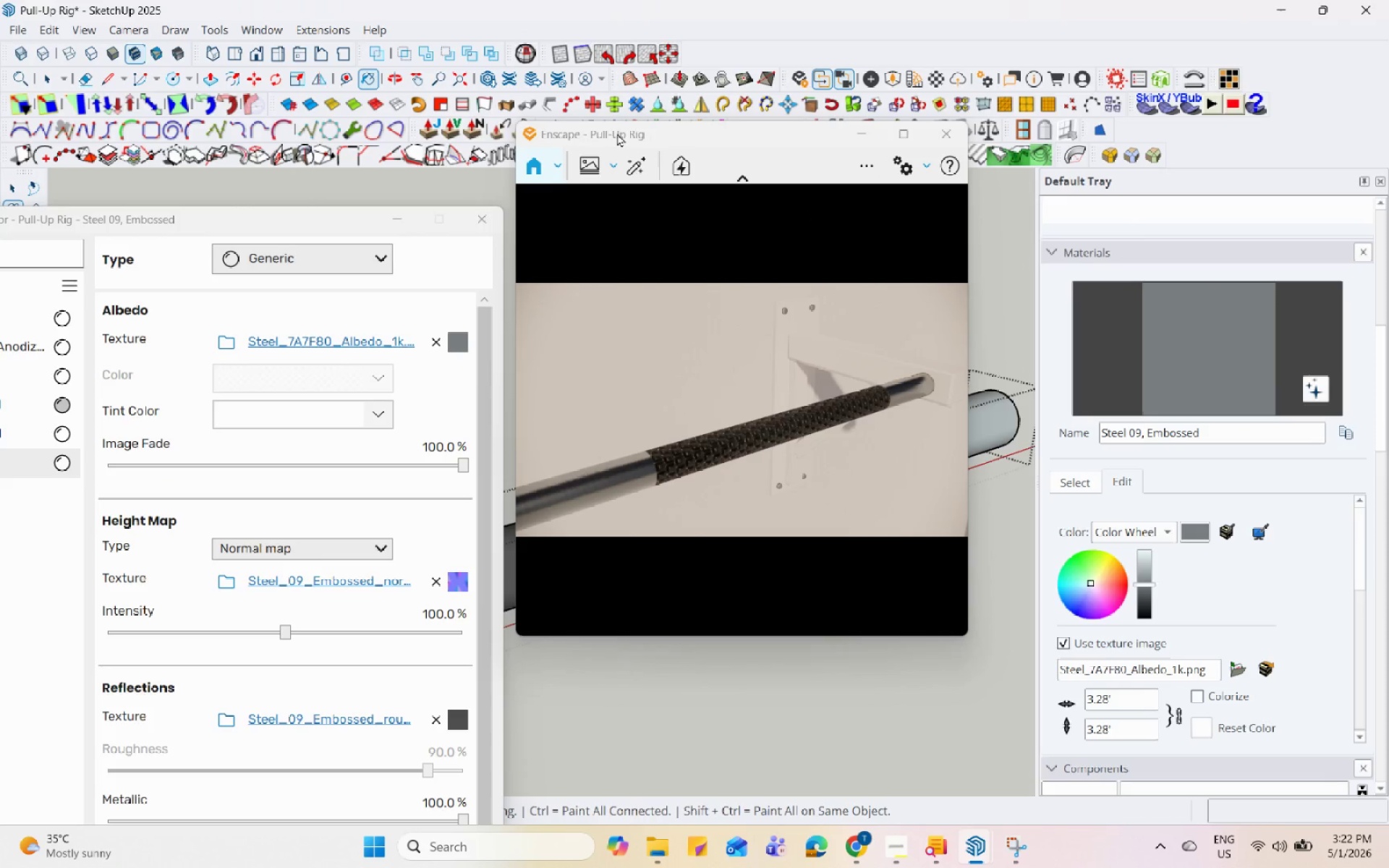 
left_click_drag(start_coordinate=[680, 140], to_coordinate=[917, 159])
 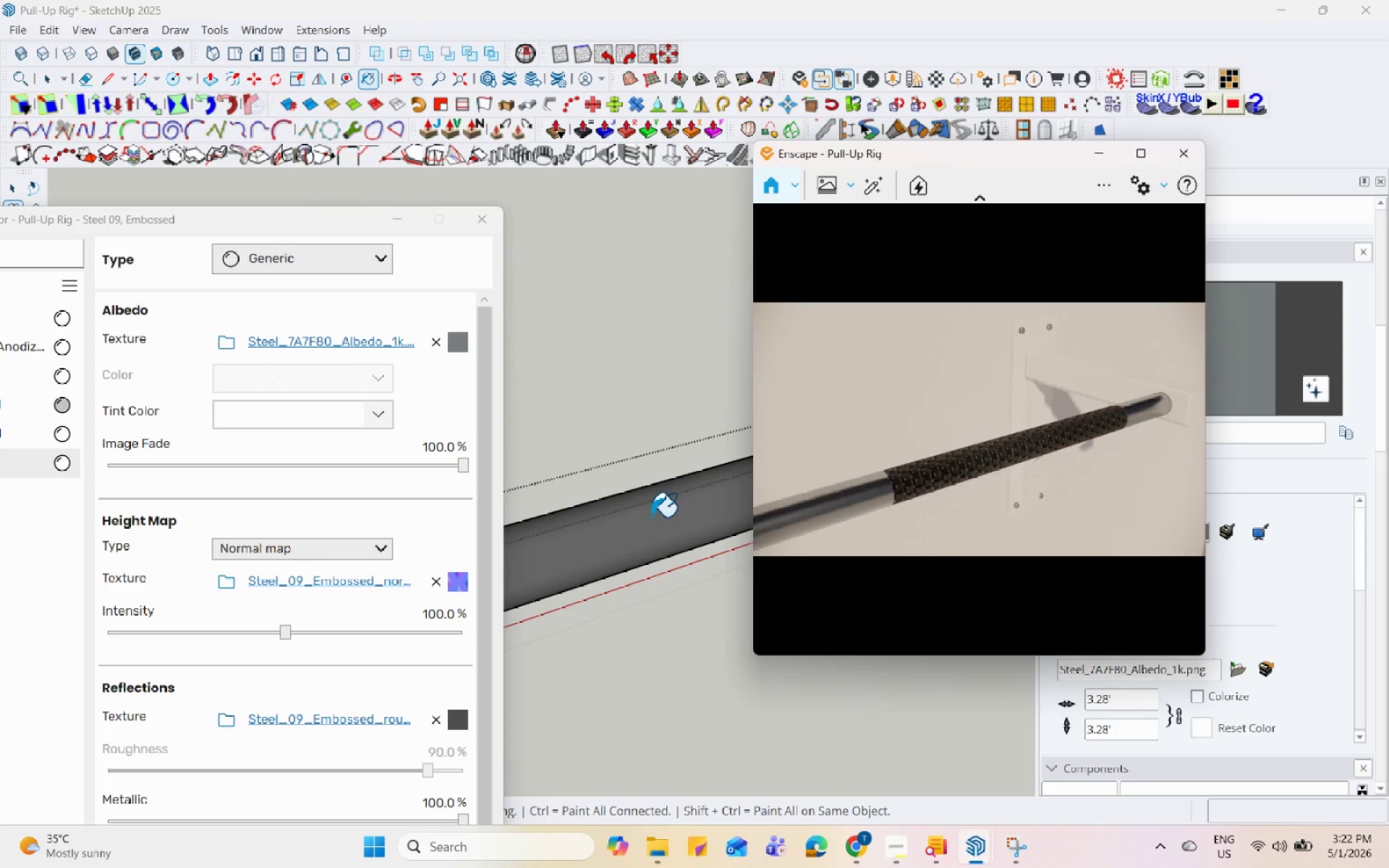 
left_click([652, 523])
 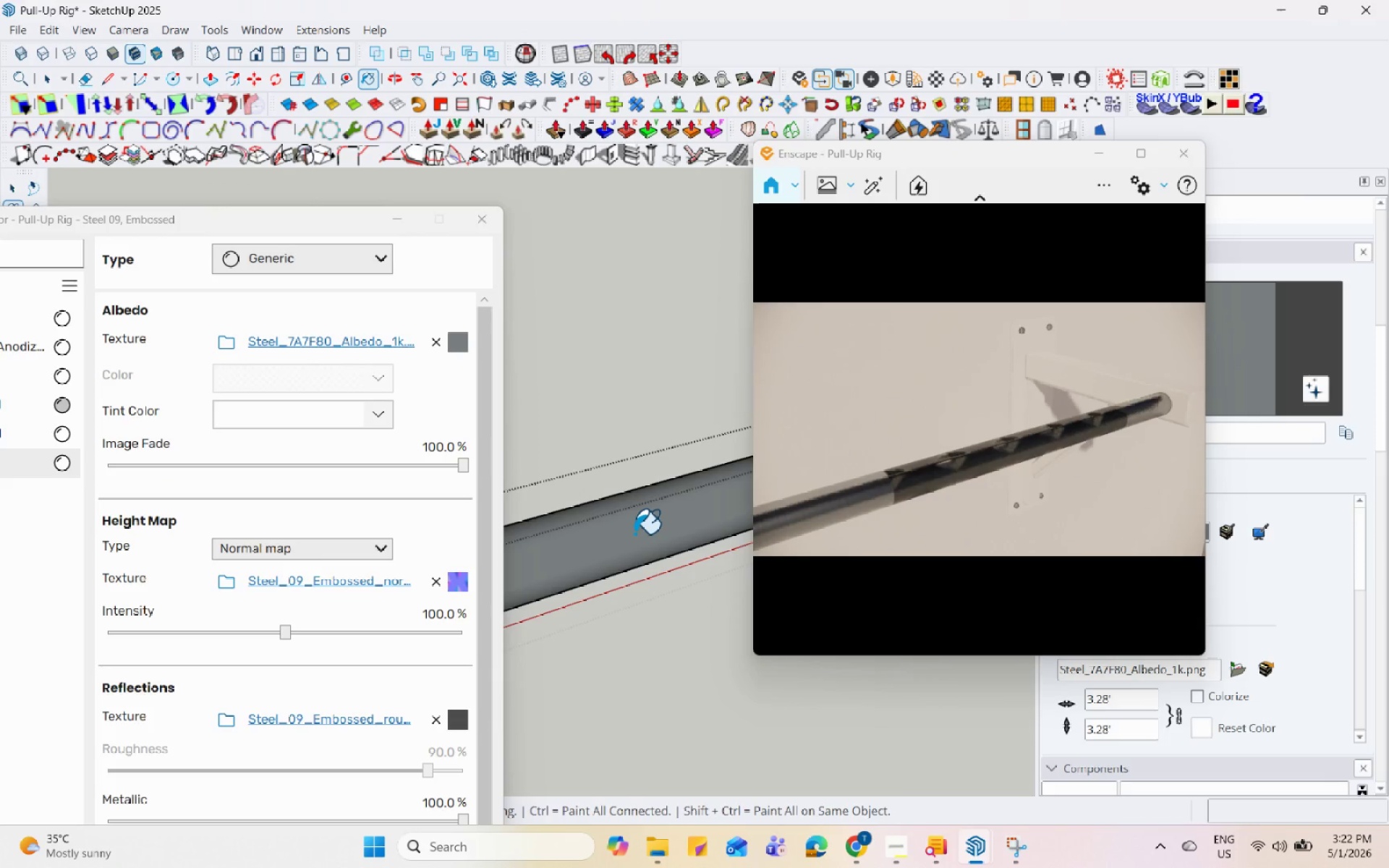 
scroll: coordinate [634, 533], scroll_direction: up, amount: 14.0
 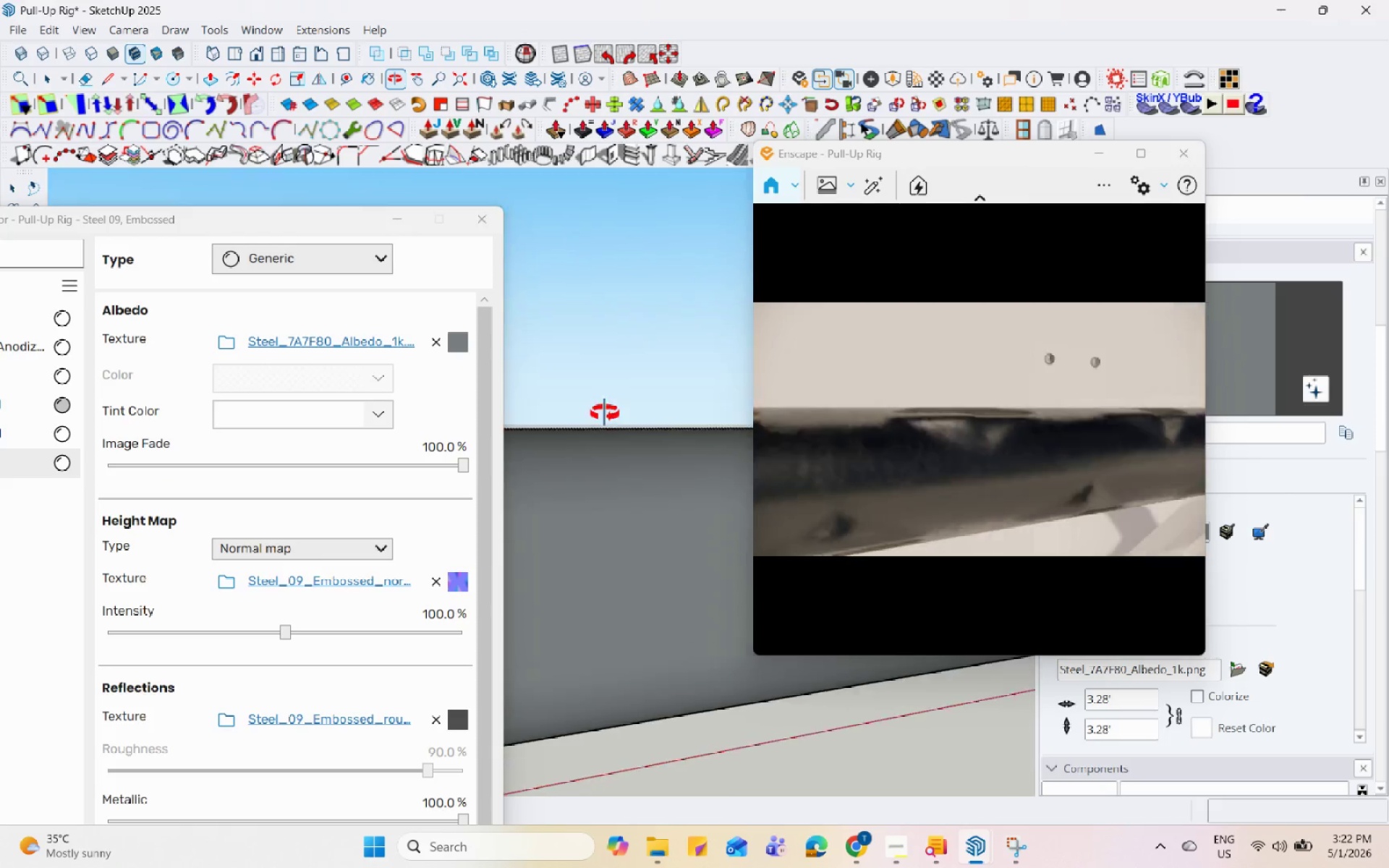 
scroll: coordinate [582, 519], scroll_direction: down, amount: 11.0
 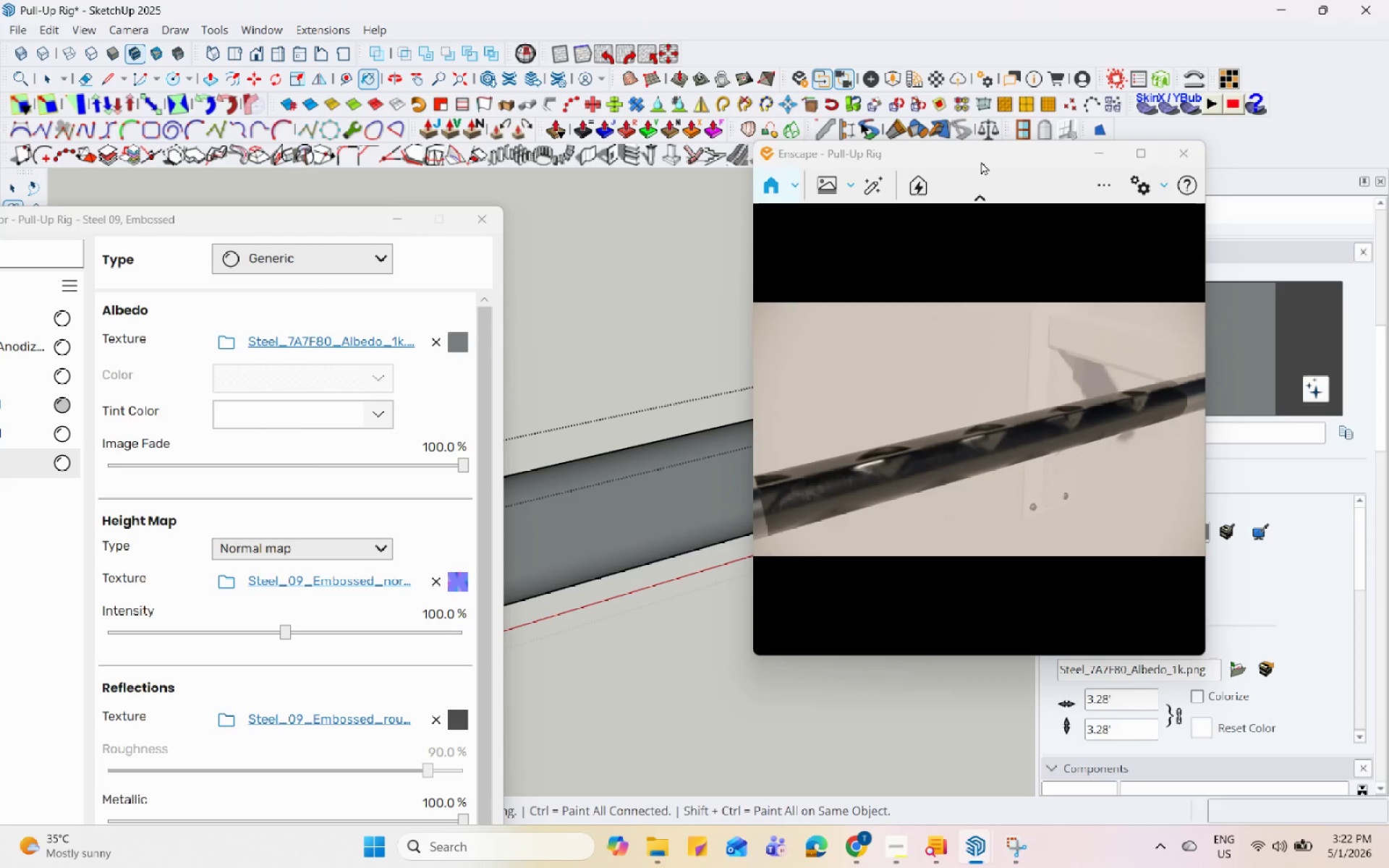 
left_click_drag(start_coordinate=[980, 152], to_coordinate=[719, 142])
 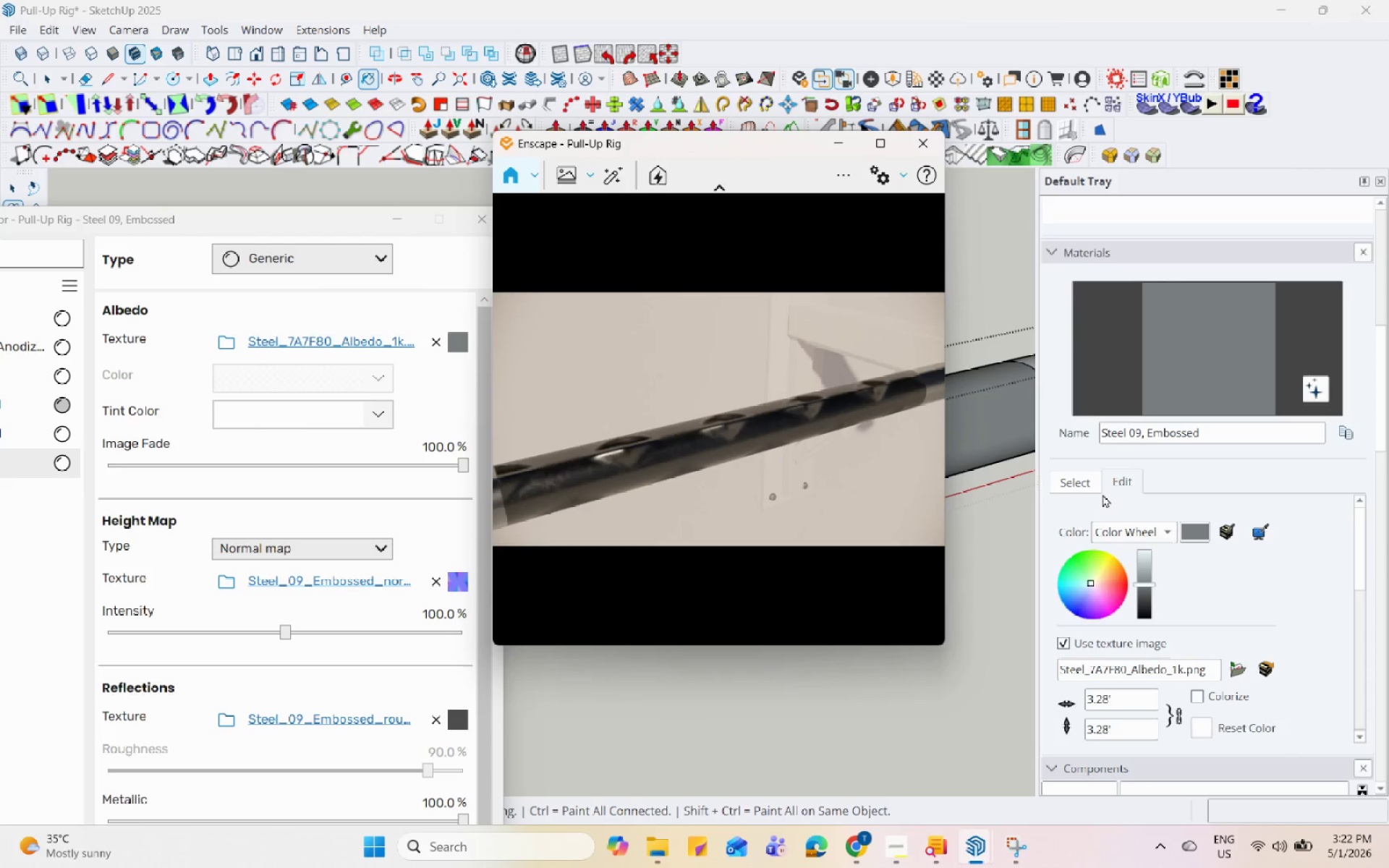 
left_click([1088, 485])
 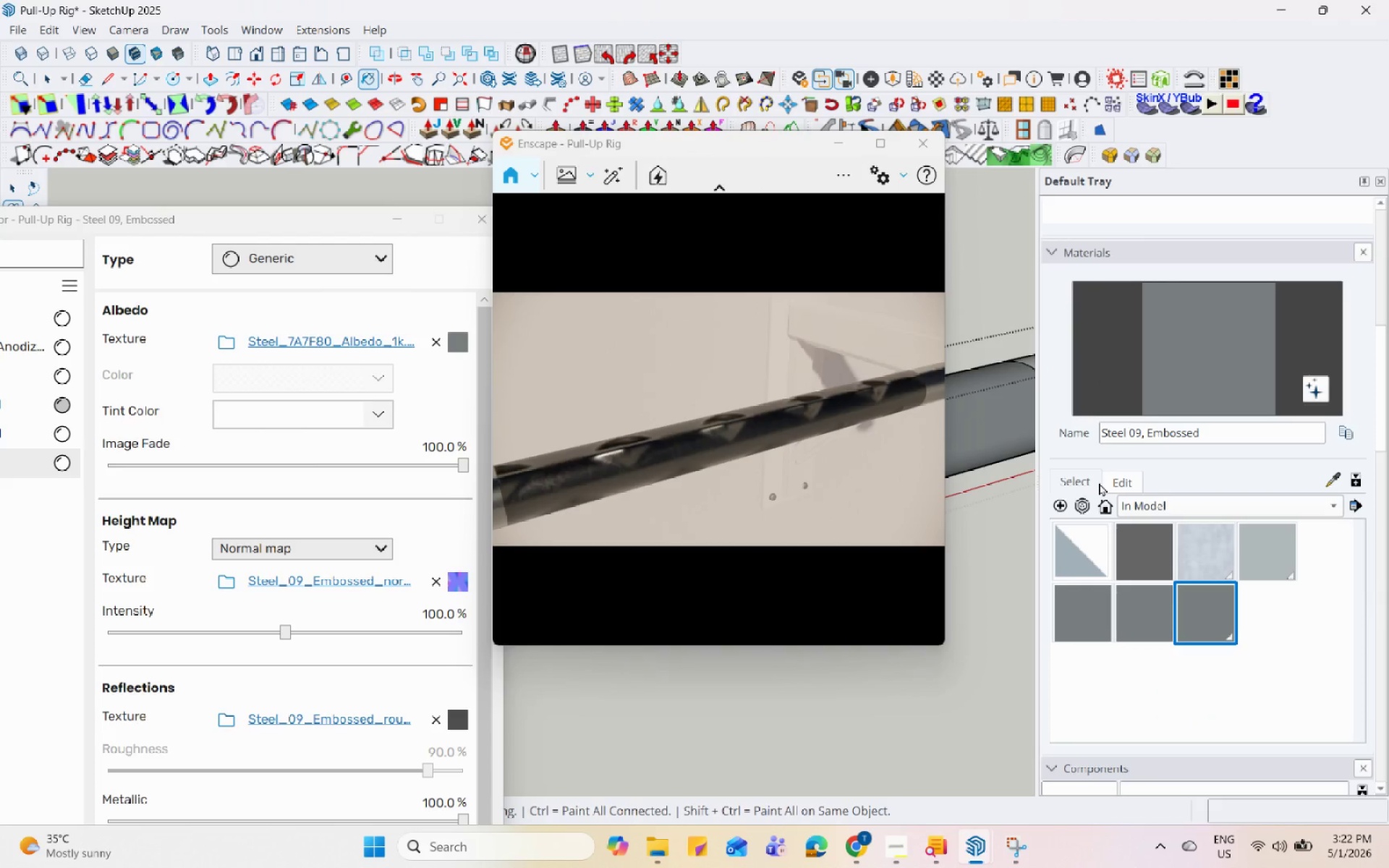 
double_click([1120, 482])
 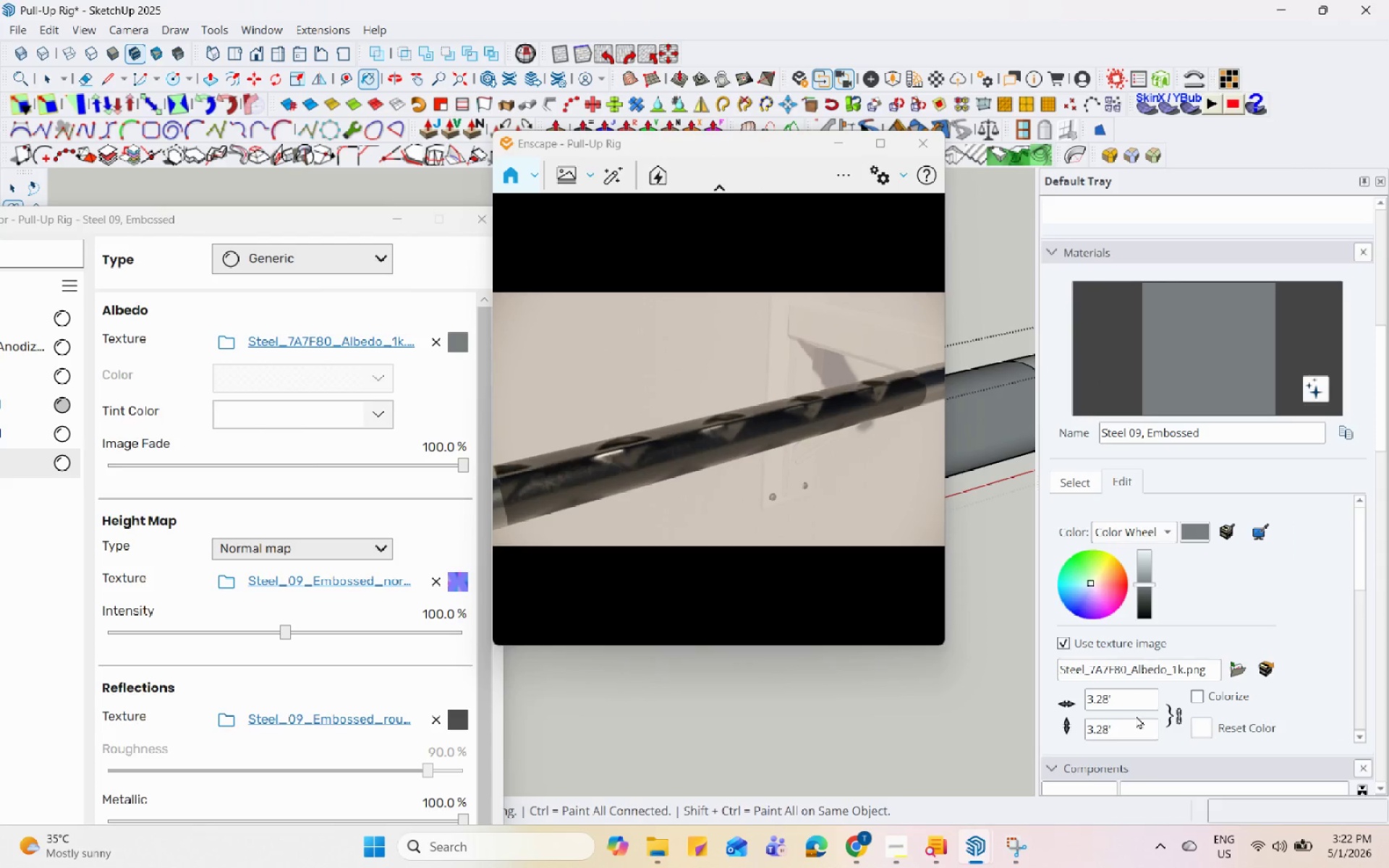 
left_click_drag(start_coordinate=[1139, 686], to_coordinate=[1050, 689])
 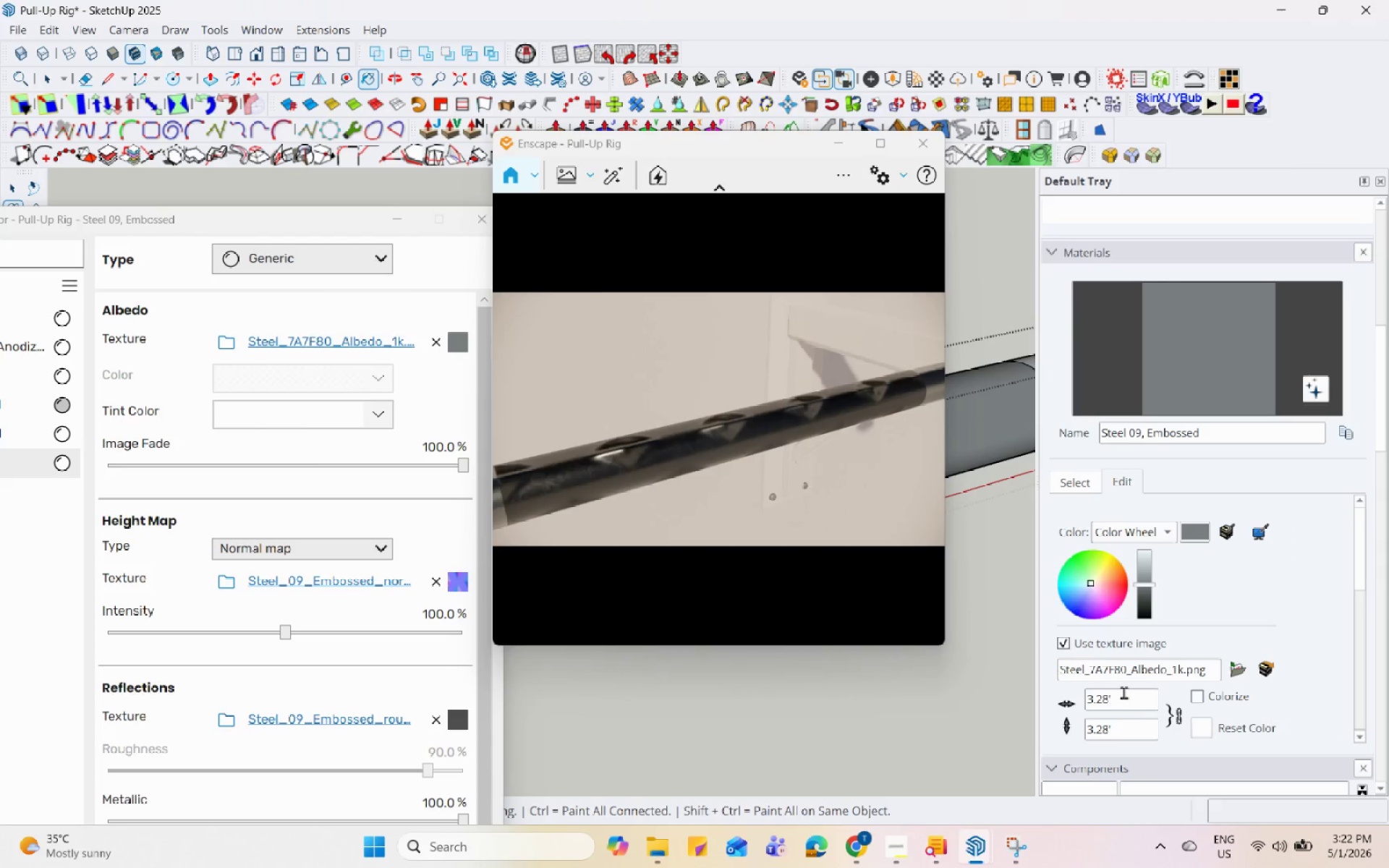 
left_click_drag(start_coordinate=[1125, 692], to_coordinate=[1037, 693])
 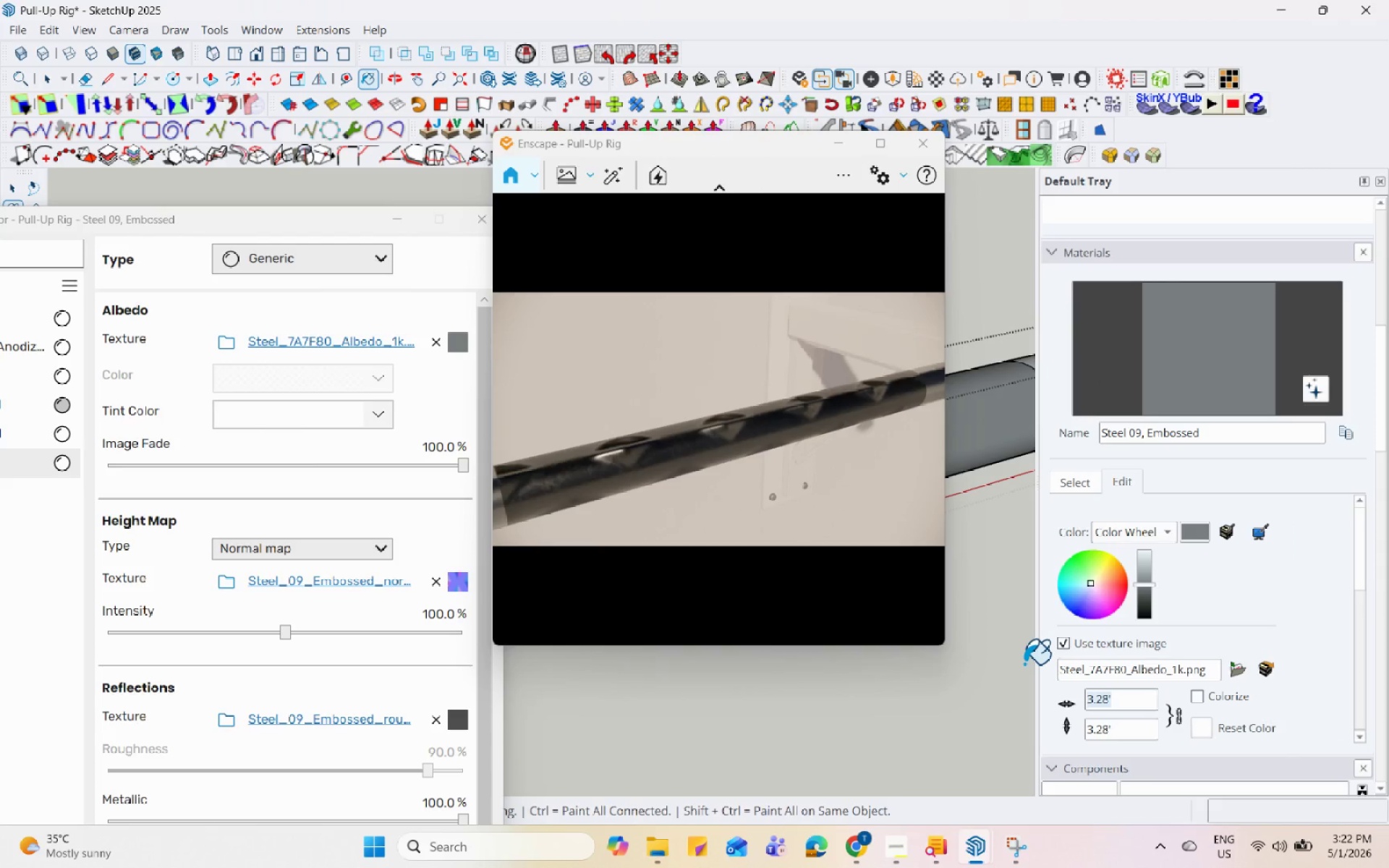 
key(Numpad1)
 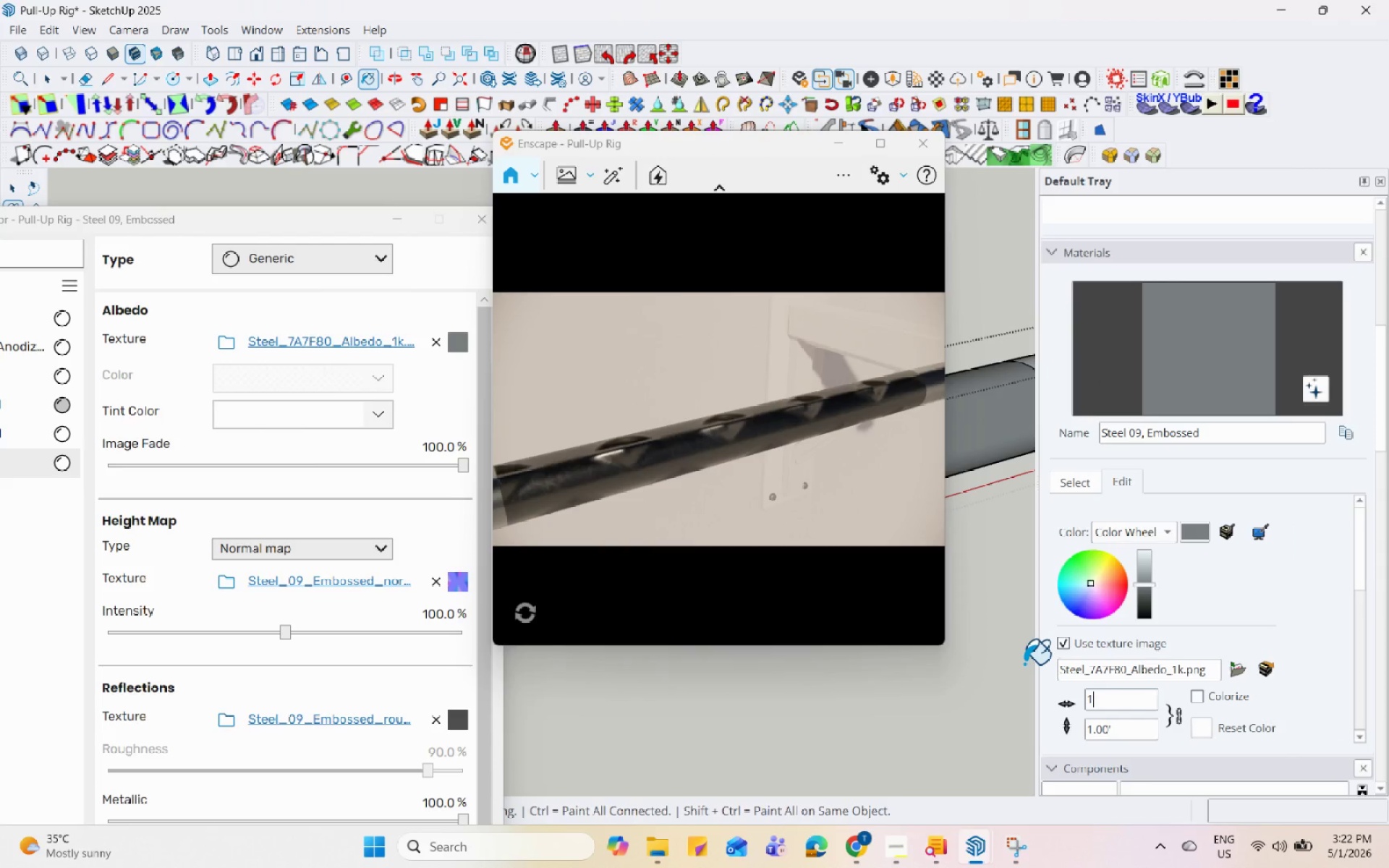 
key(Enter)
 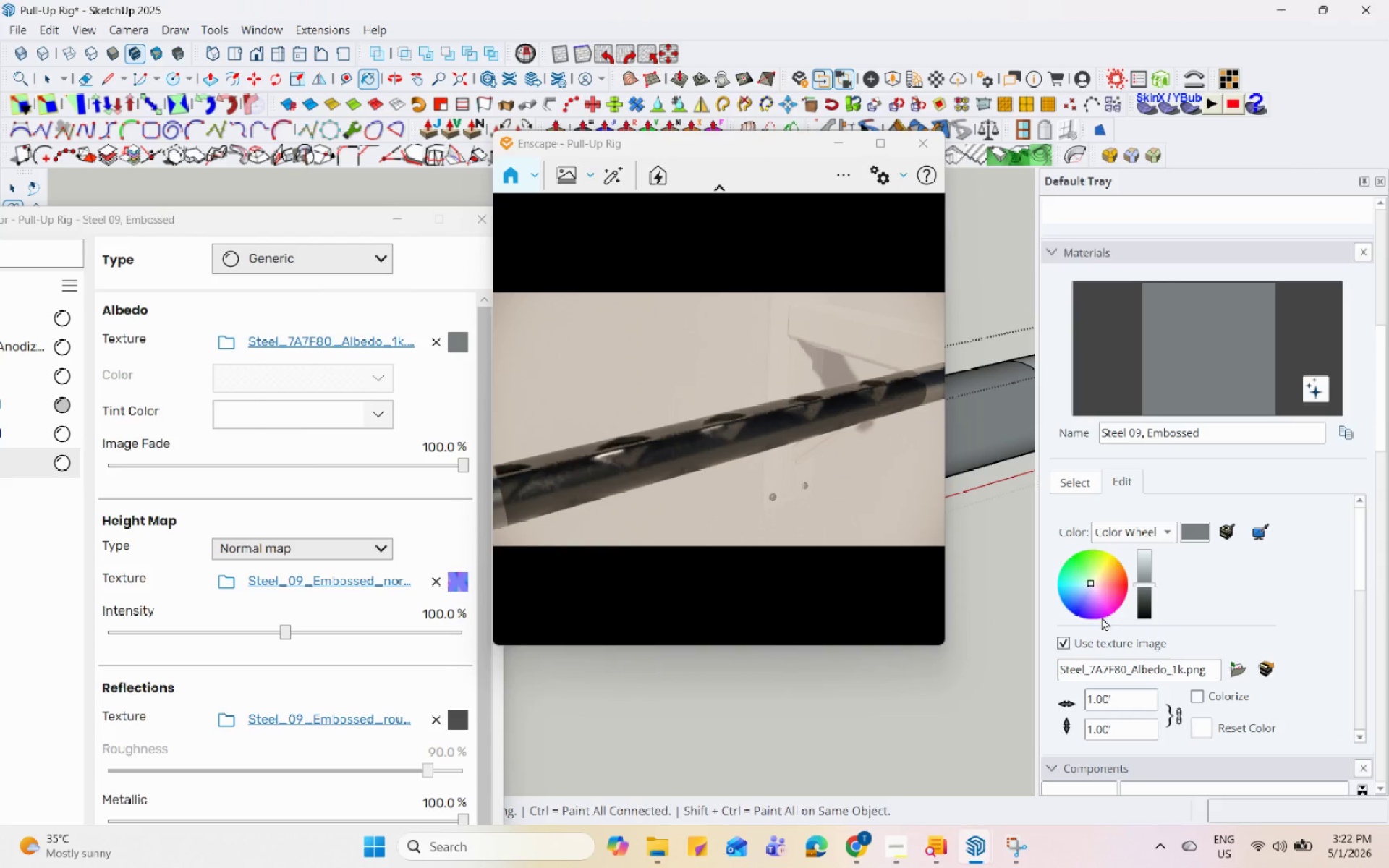 
left_click([1212, 603])
 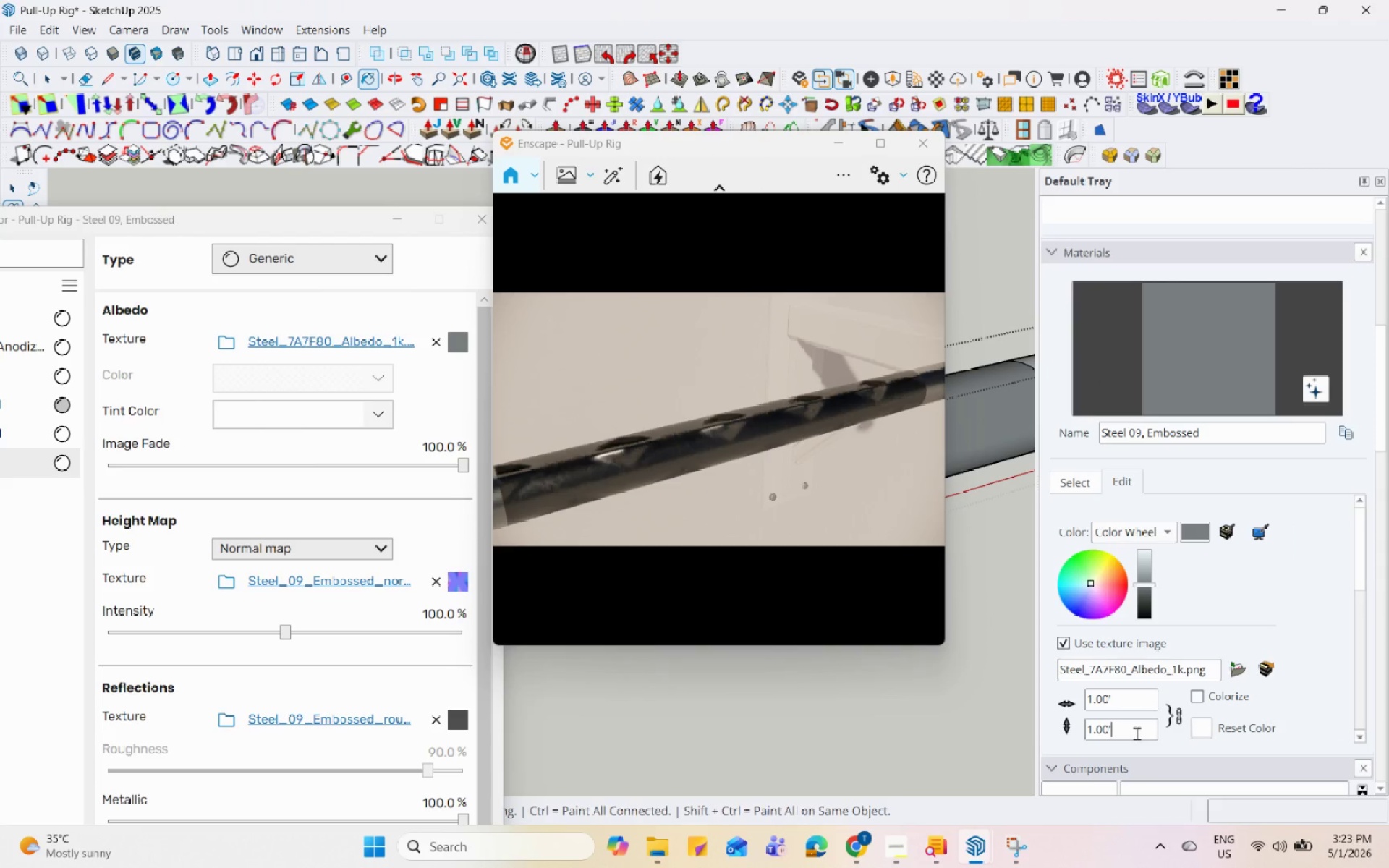 
double_click([1229, 549])
 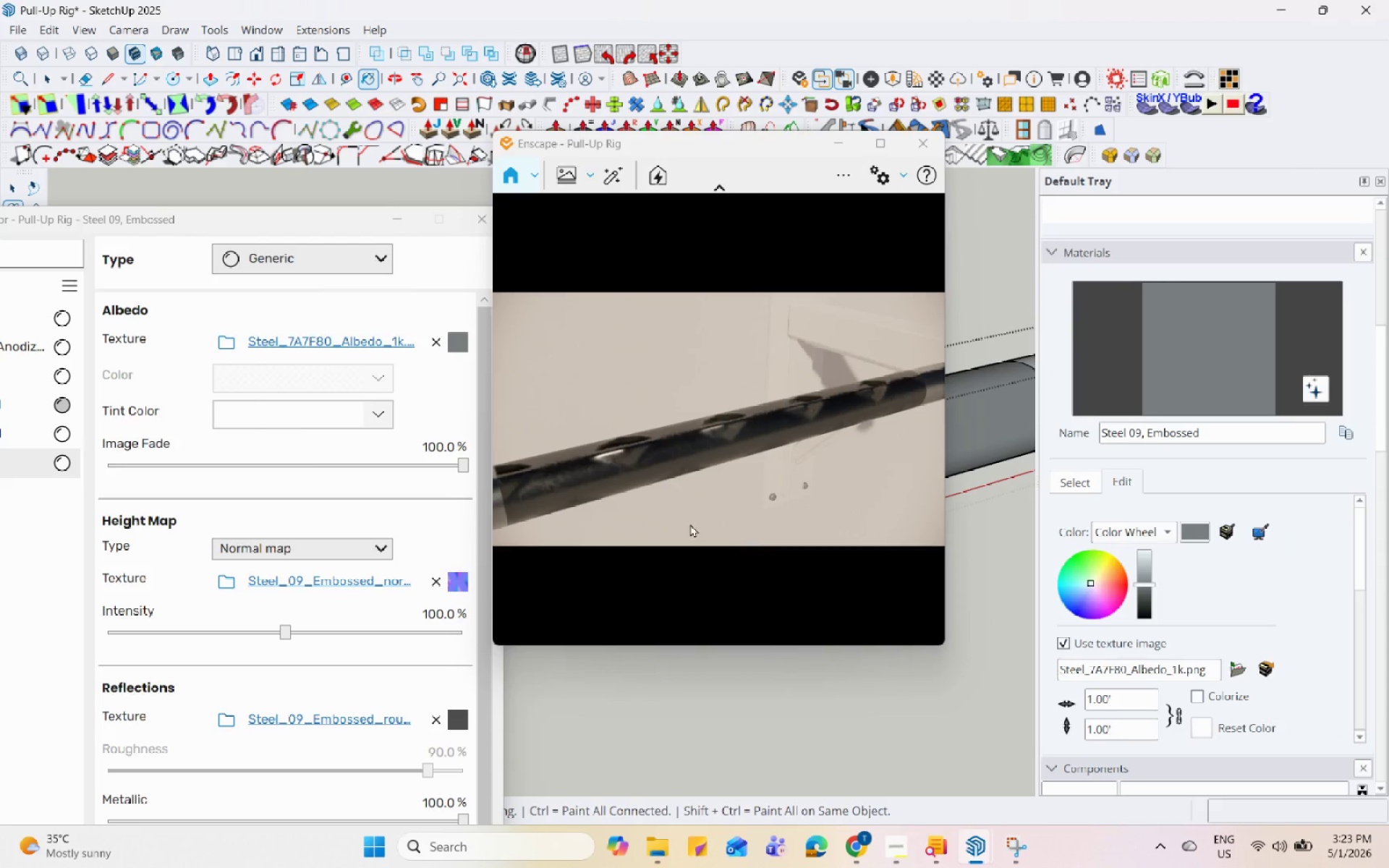 
scroll: coordinate [724, 430], scroll_direction: none, amount: 0.0
 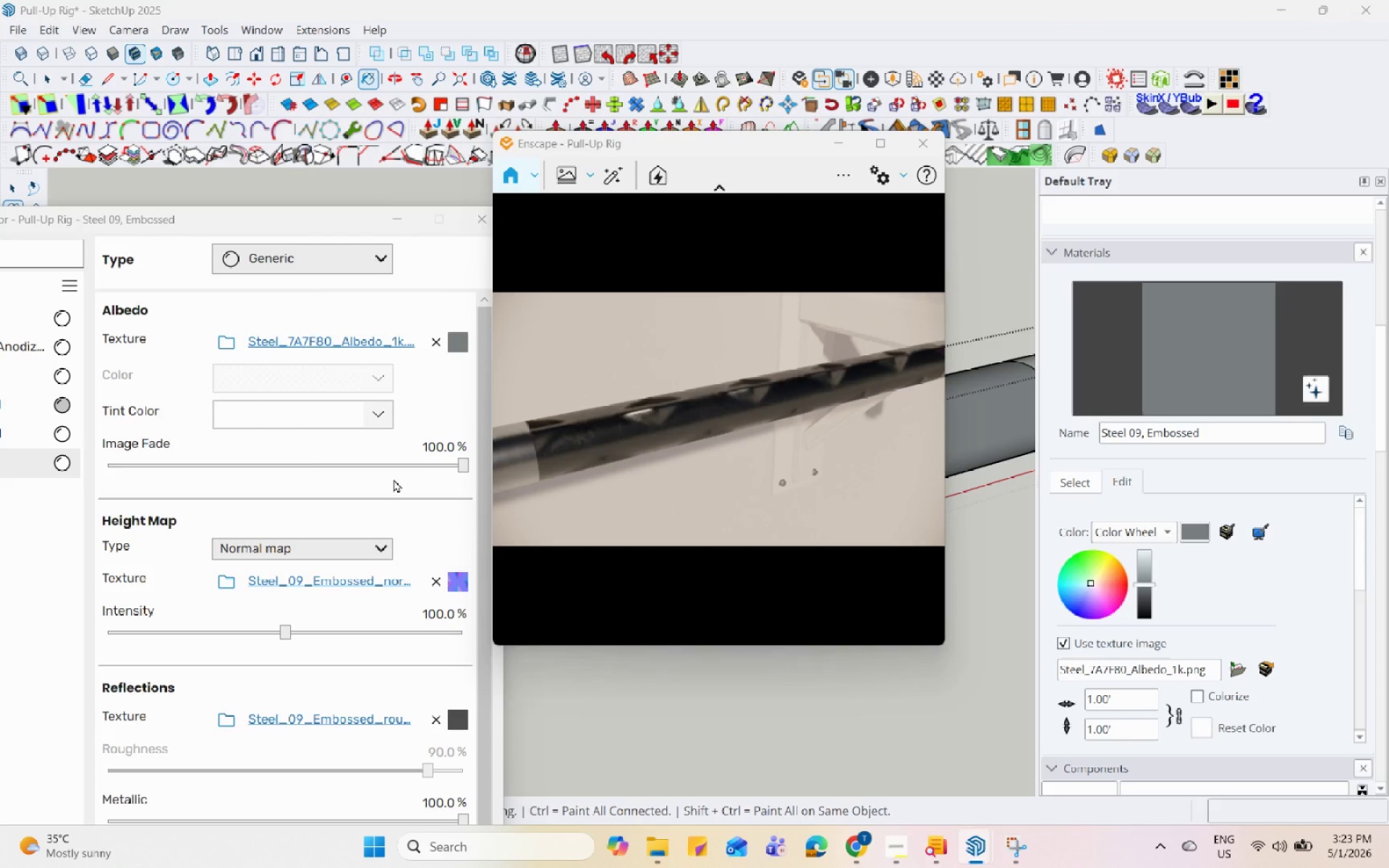 
wait(10.8)
 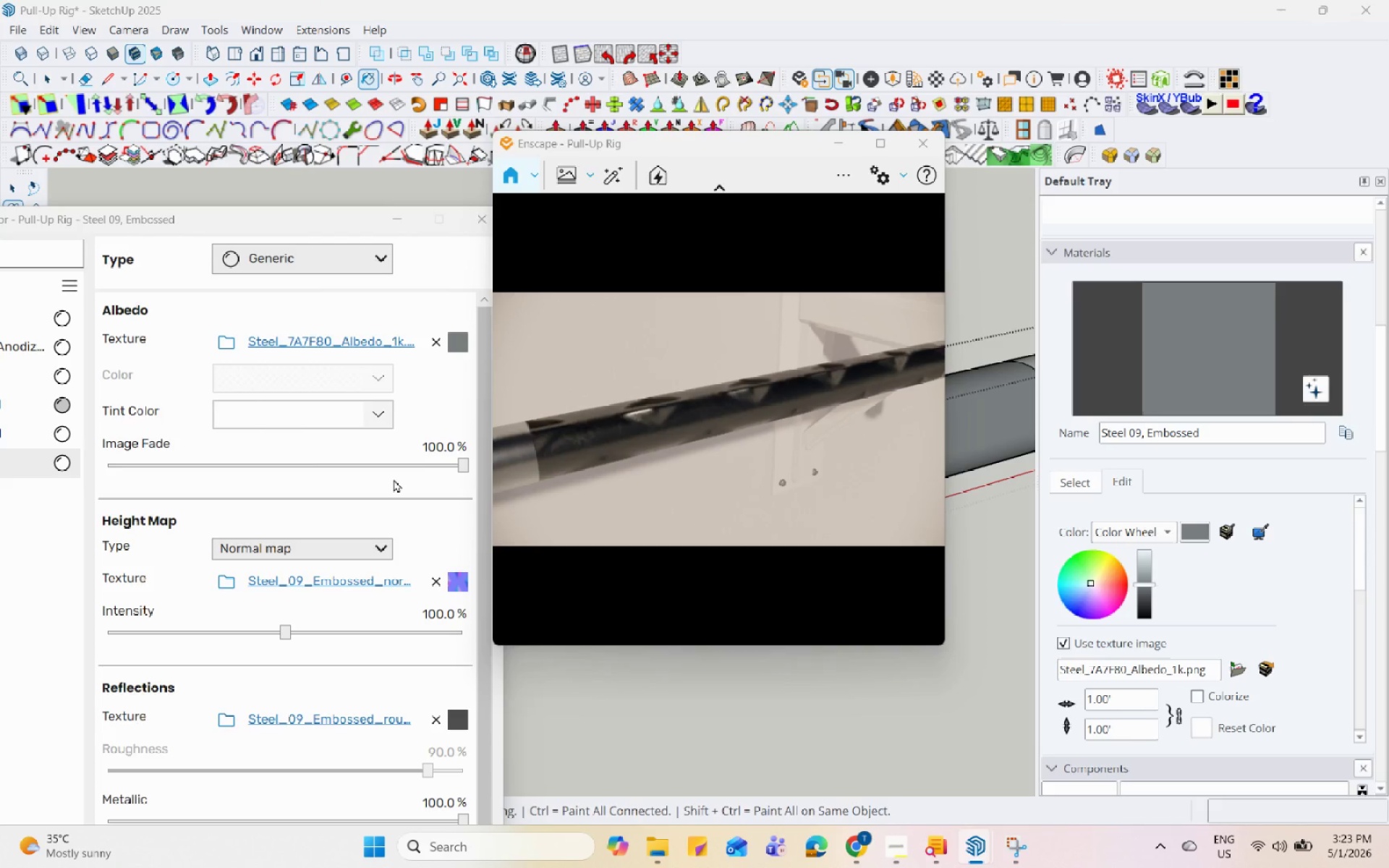 
left_click([918, 87])
 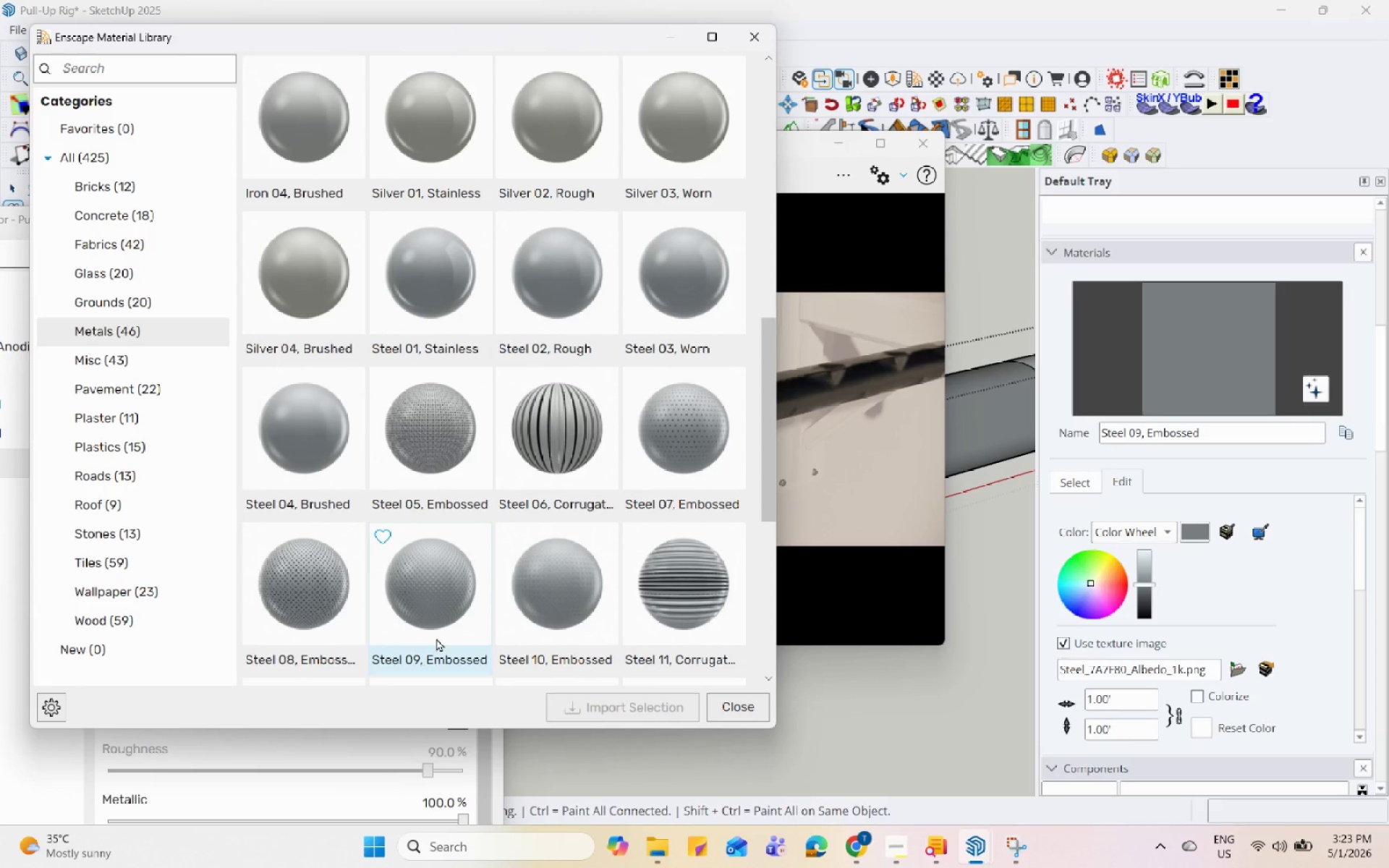 
left_click([436, 638])
 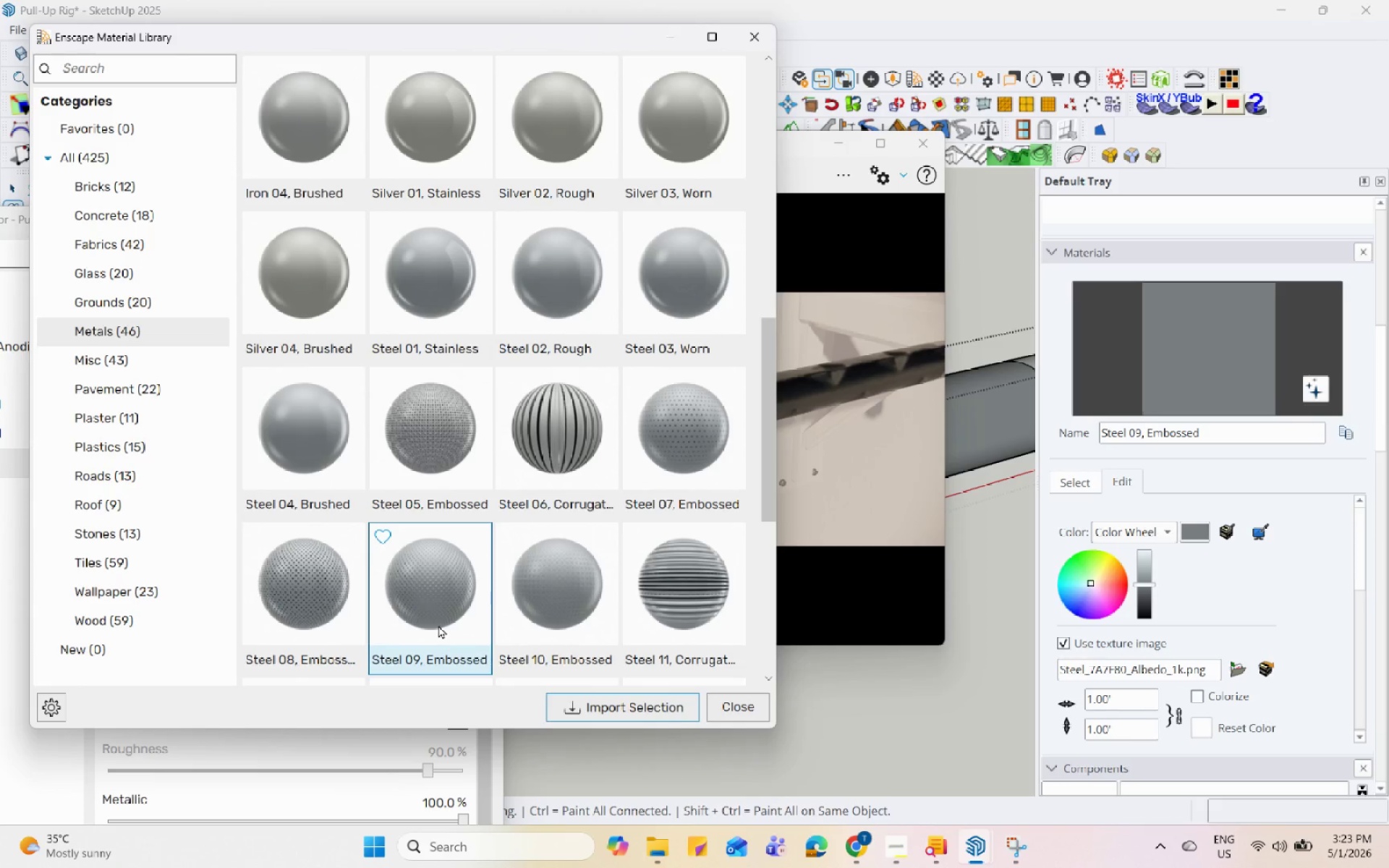 
scroll: coordinate [438, 625], scroll_direction: down, amount: 1.0
 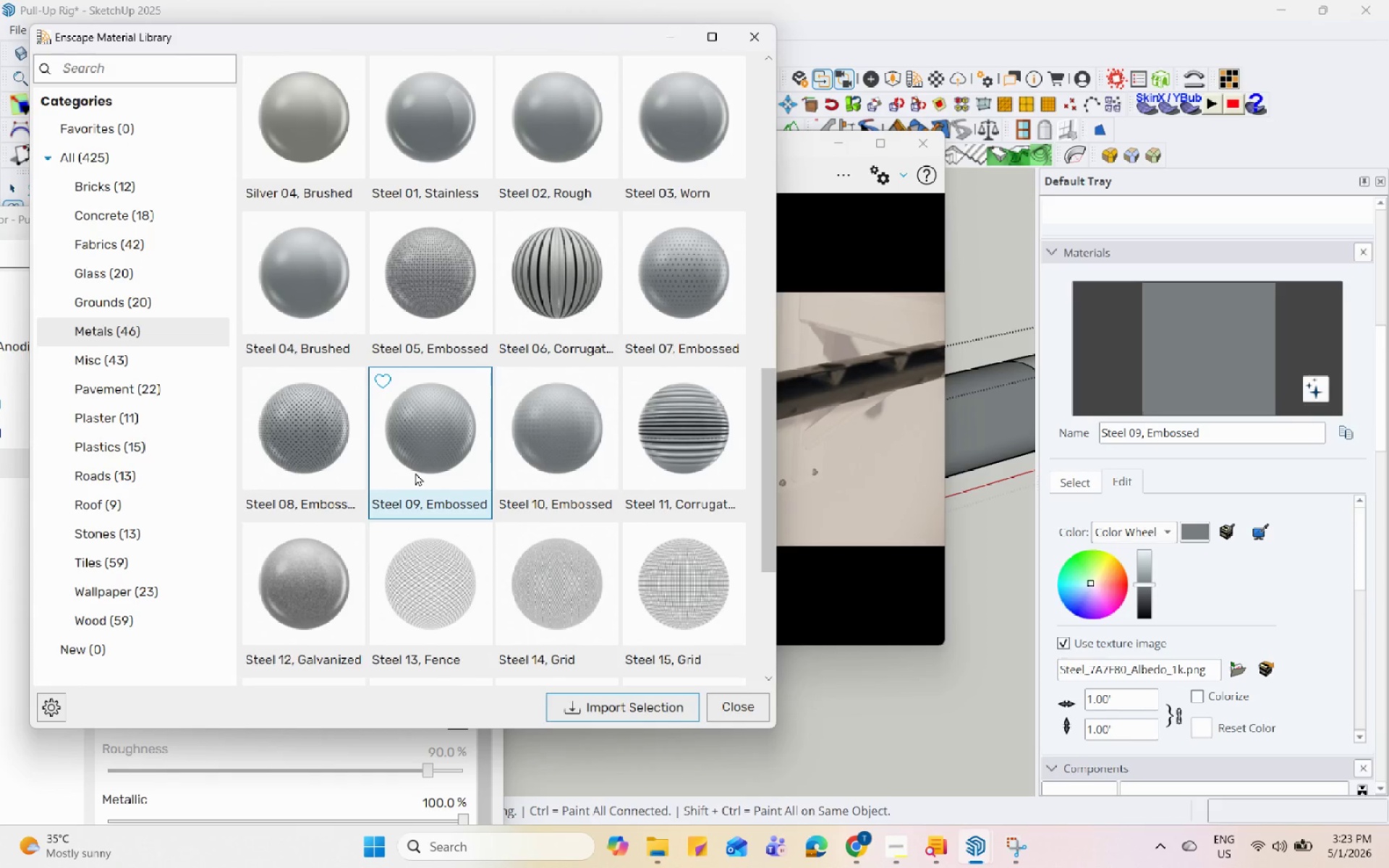 
scroll: coordinate [415, 490], scroll_direction: up, amount: 9.0
 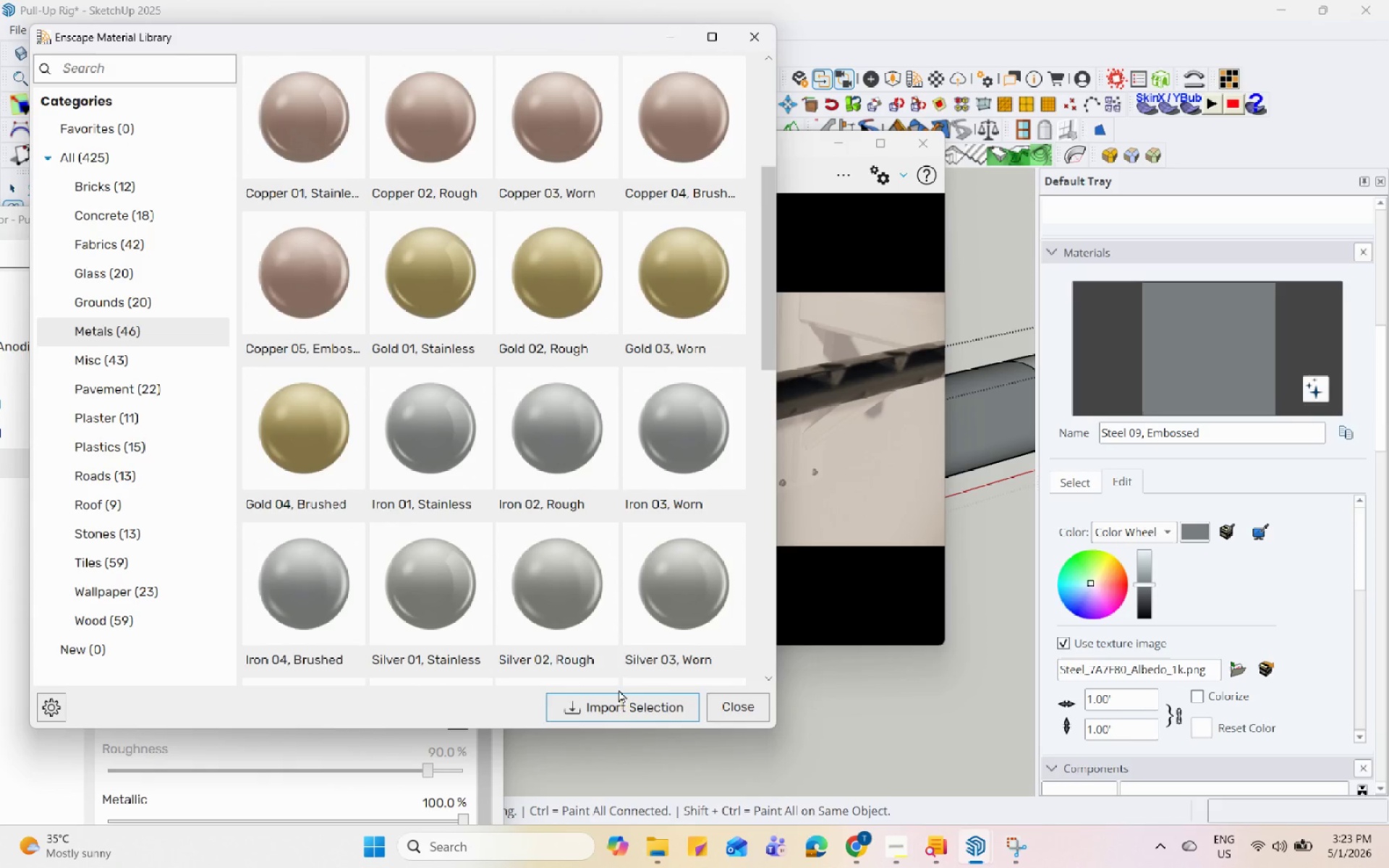 
left_click([629, 725])
 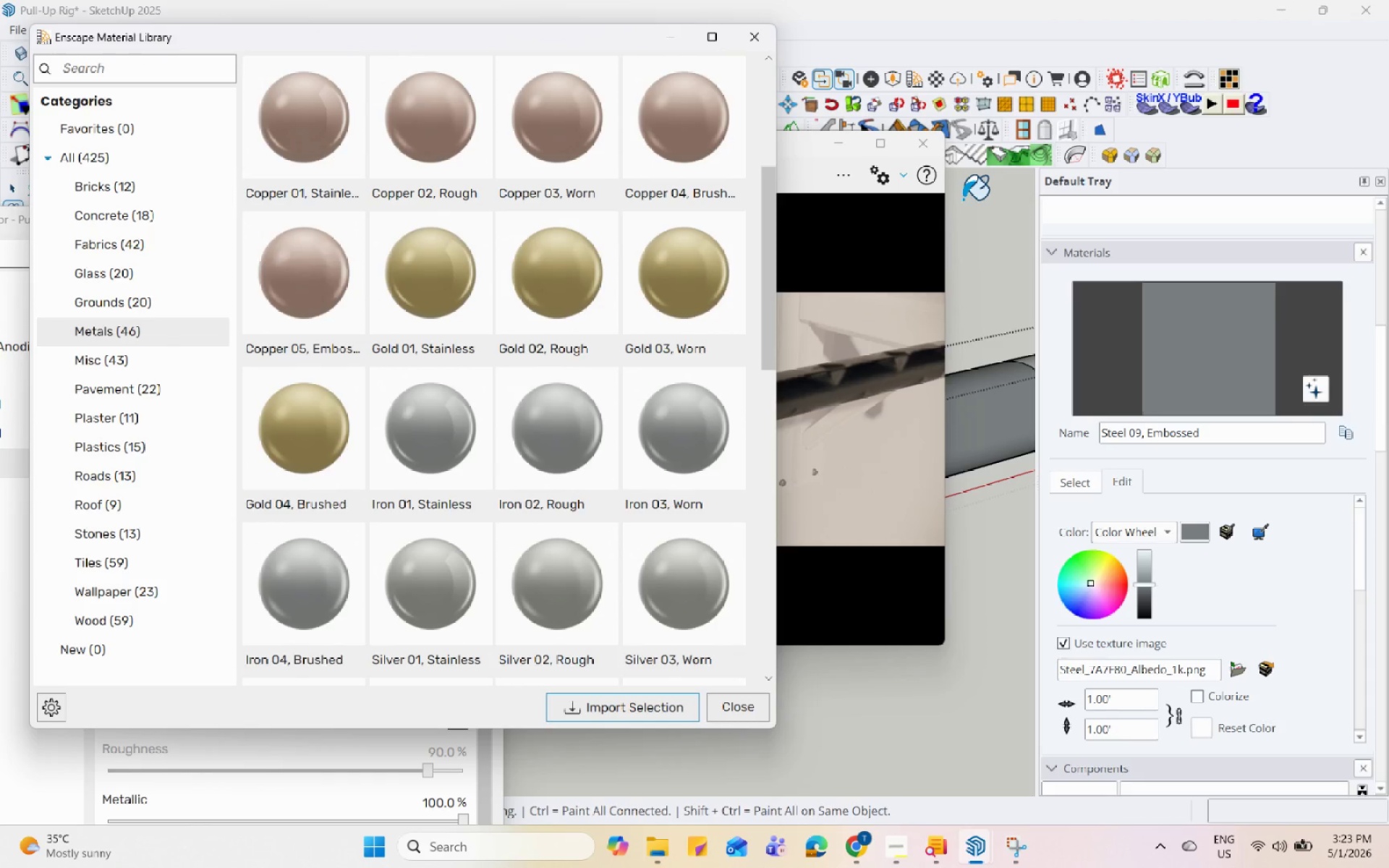 
scroll: coordinate [595, 416], scroll_direction: down, amount: 4.0
 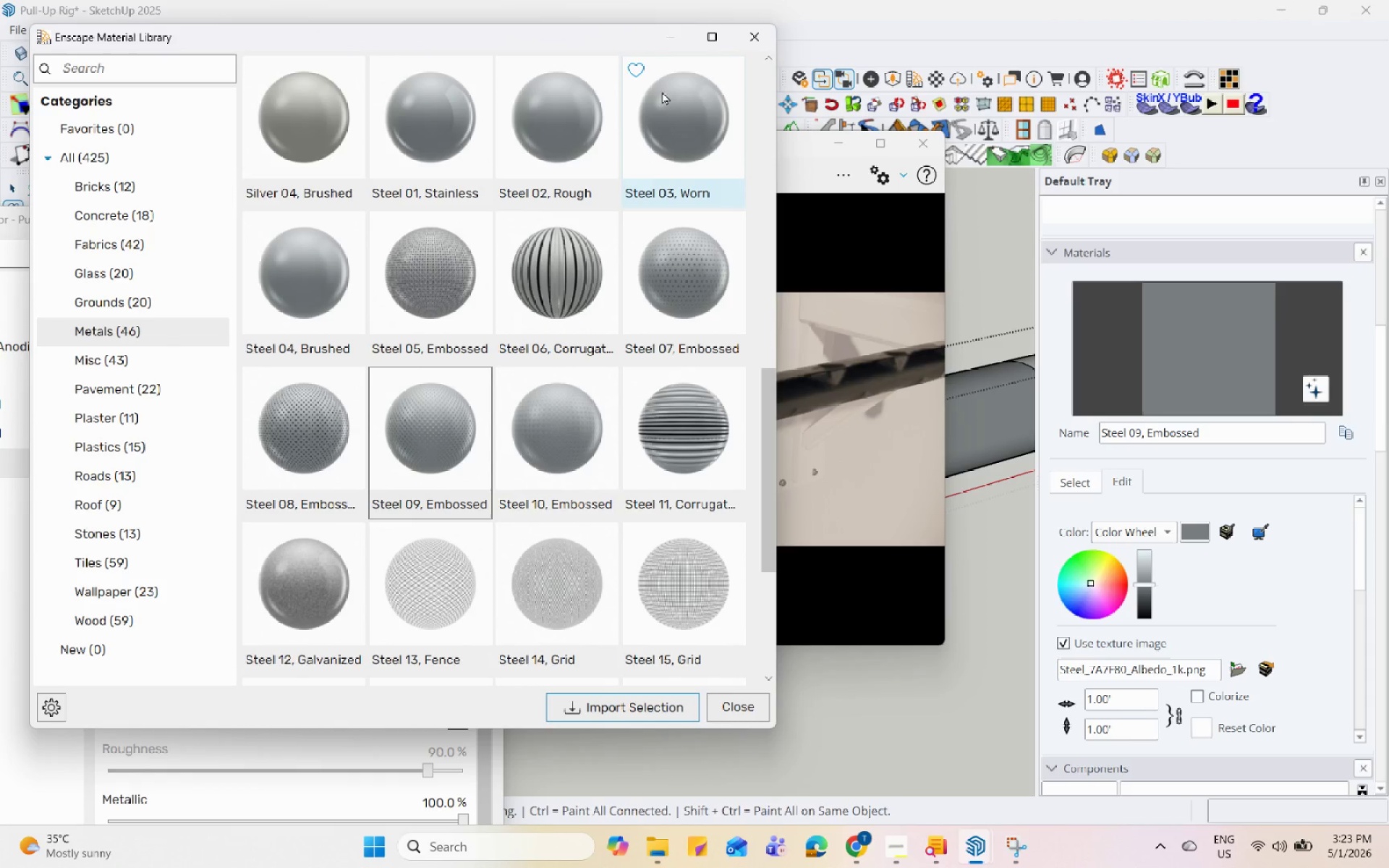 
left_click([659, 43])
 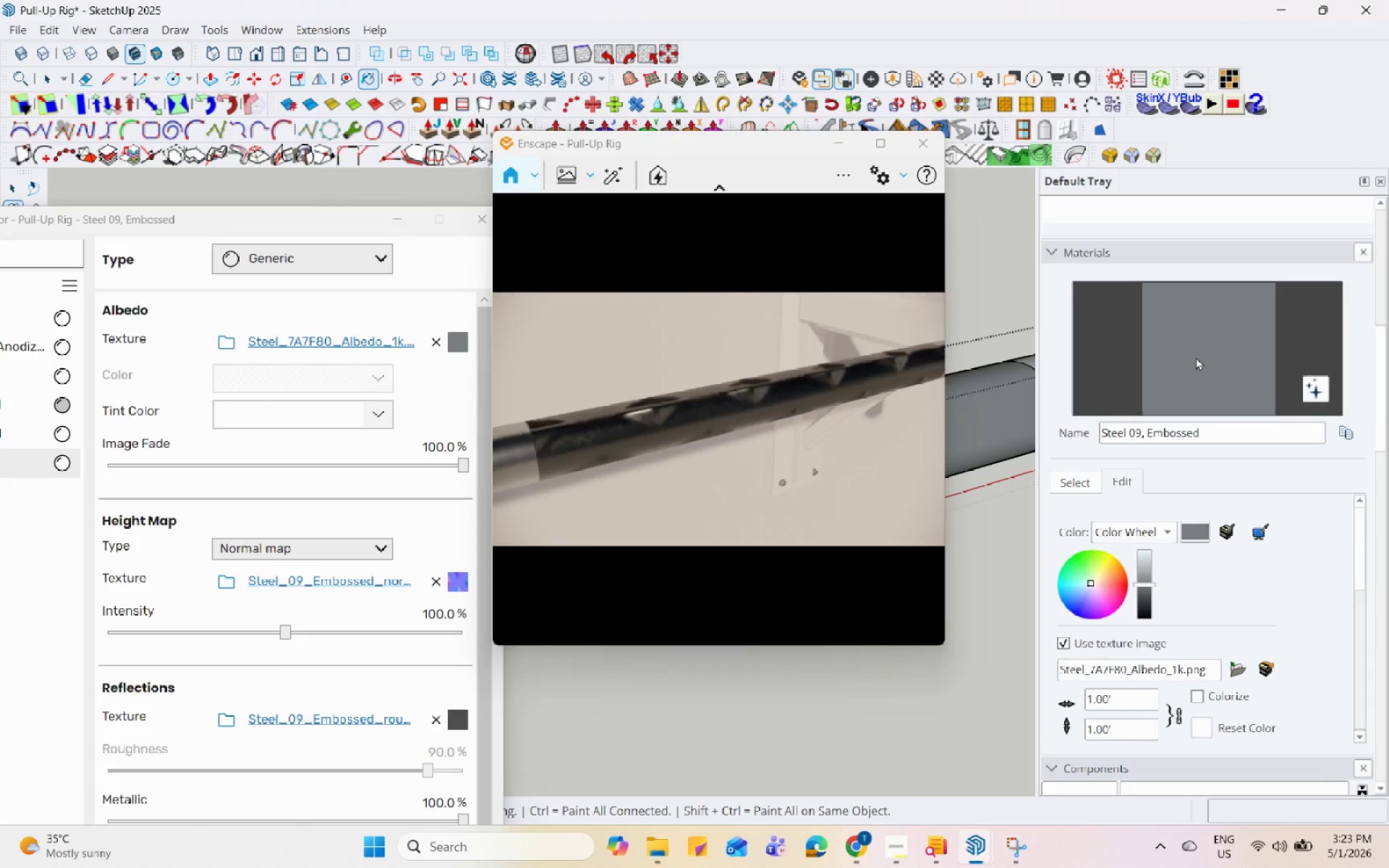 
left_click([1179, 343])
 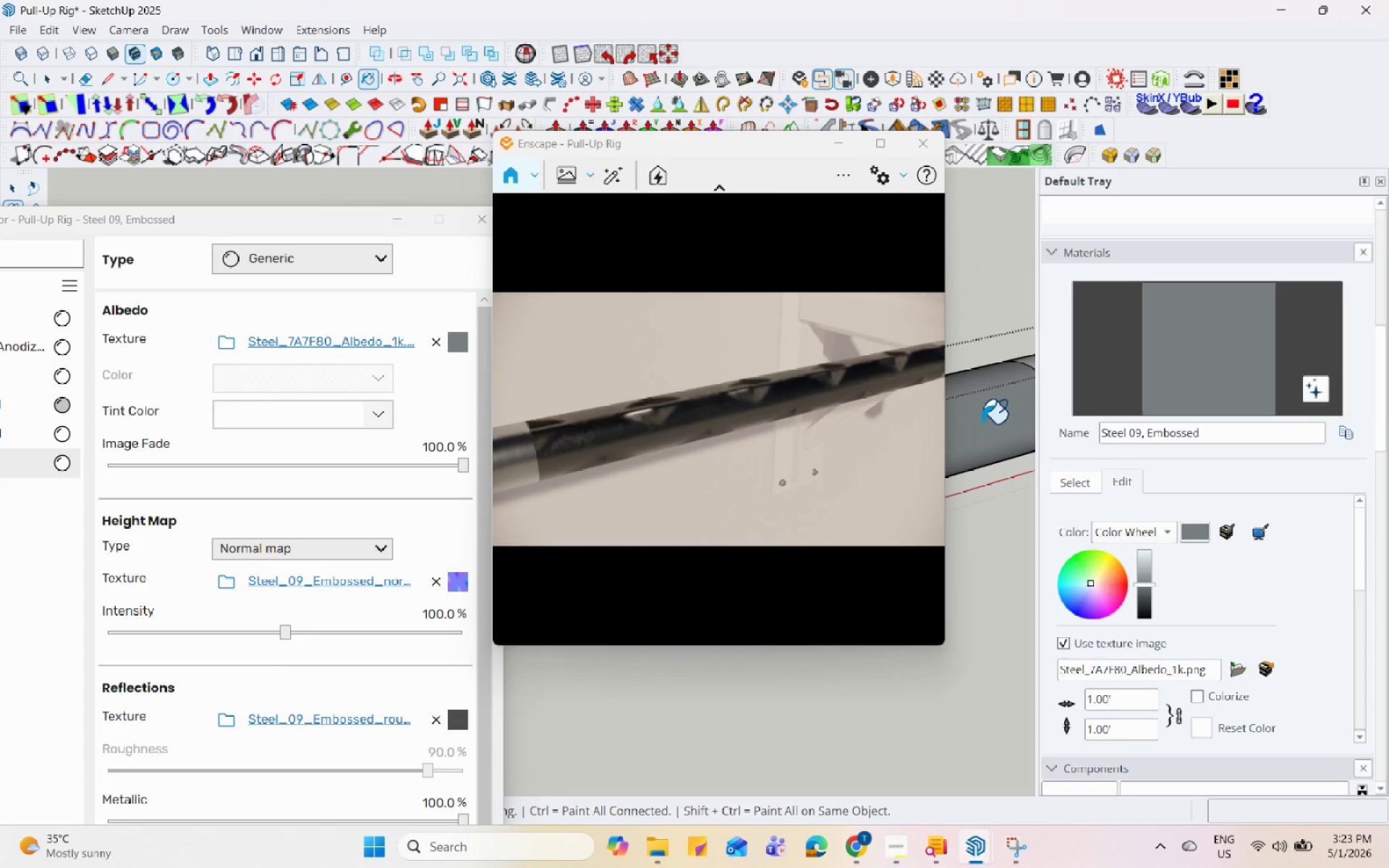 
left_click([982, 423])
 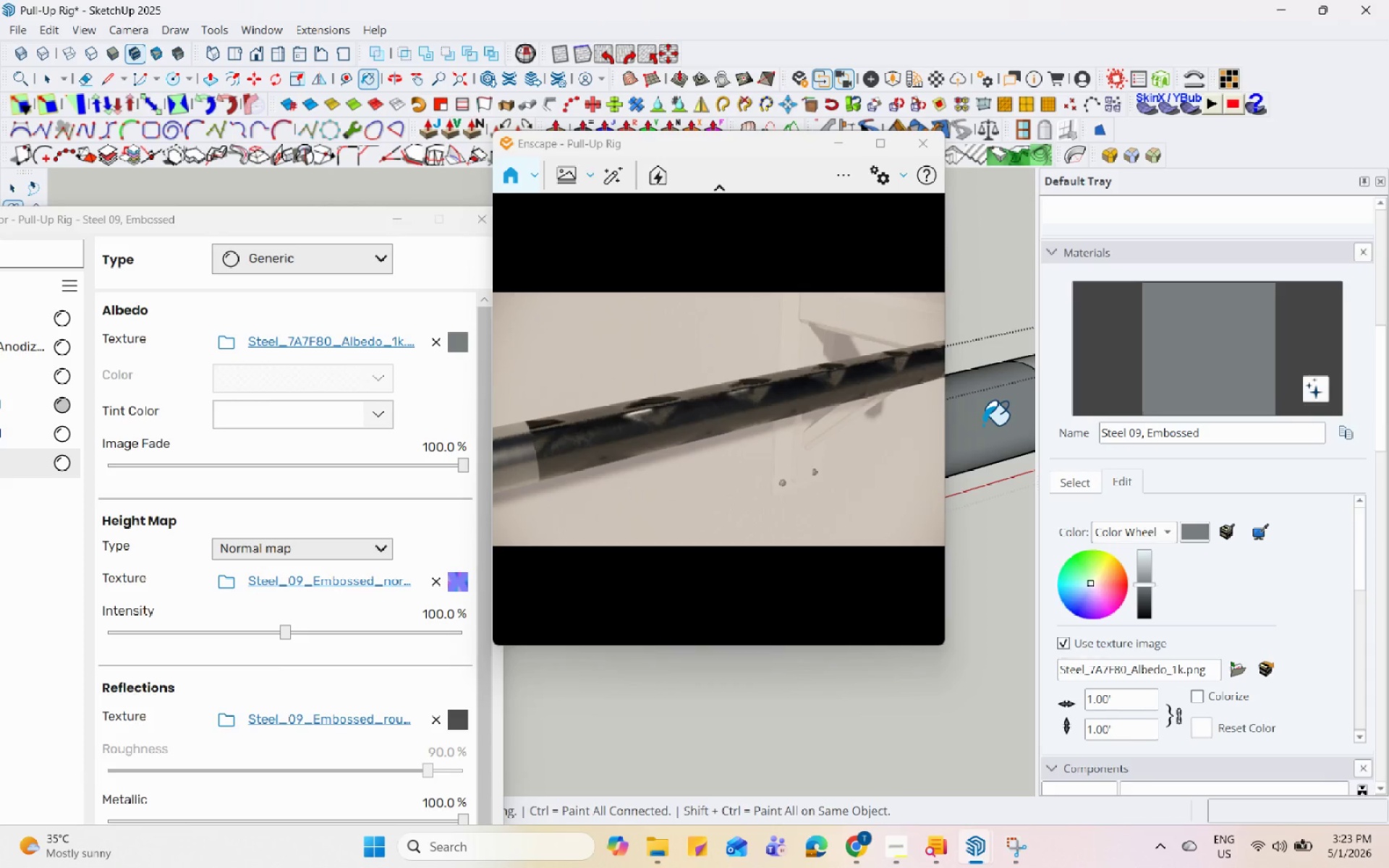 
key(Space)
 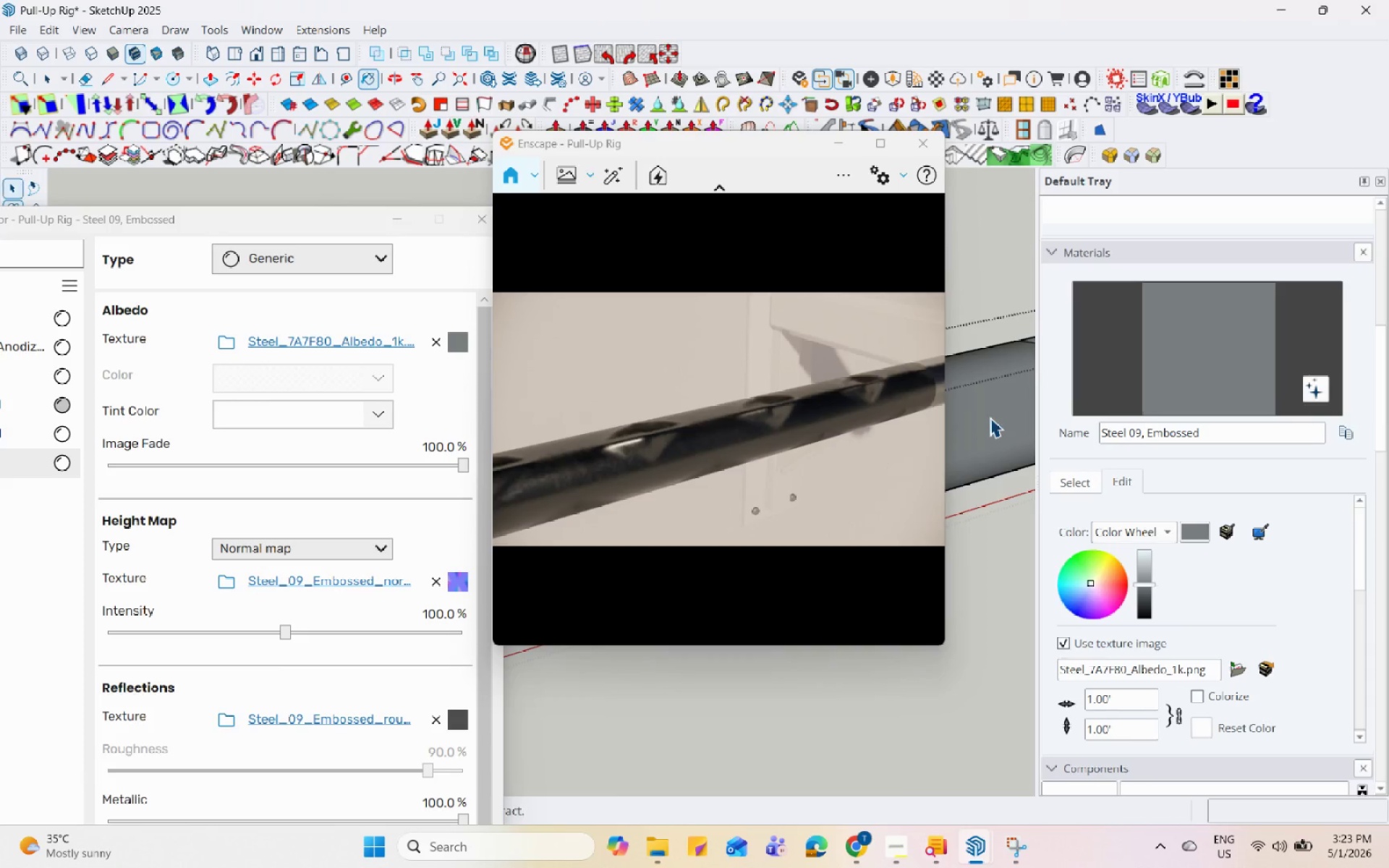 
scroll: coordinate [982, 425], scroll_direction: none, amount: 0.0
 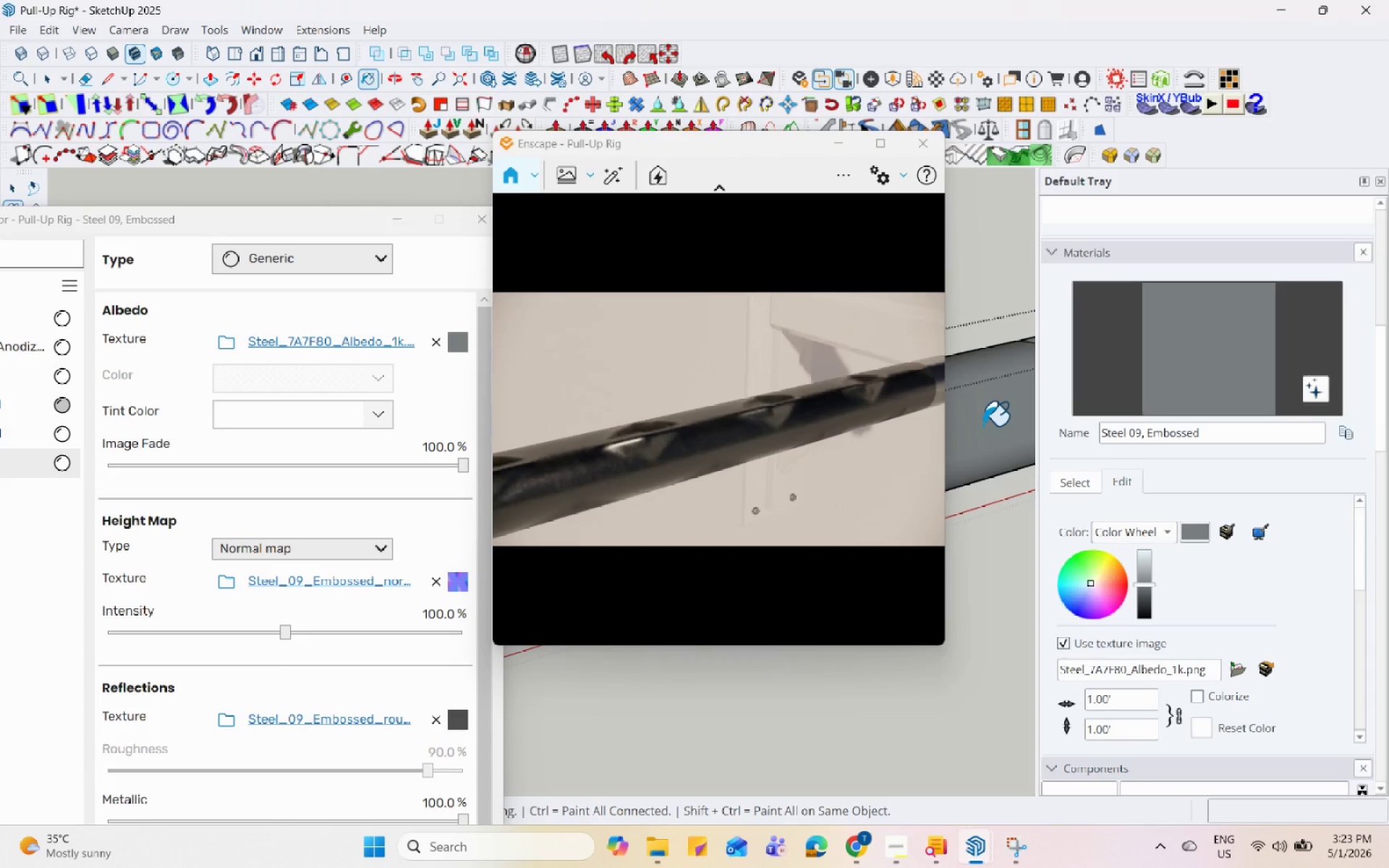 
left_click([990, 417])
 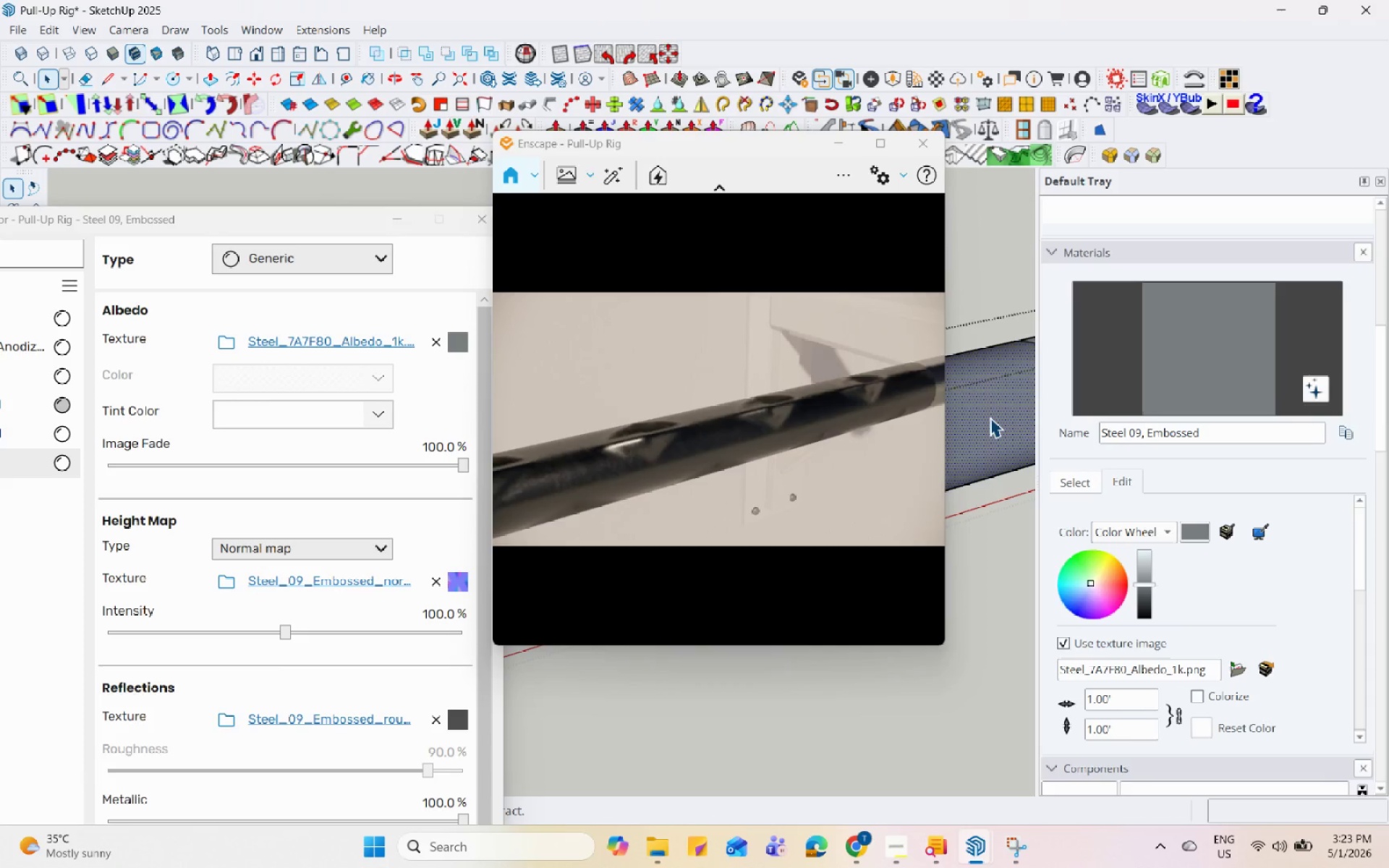 
double_click([990, 417])
 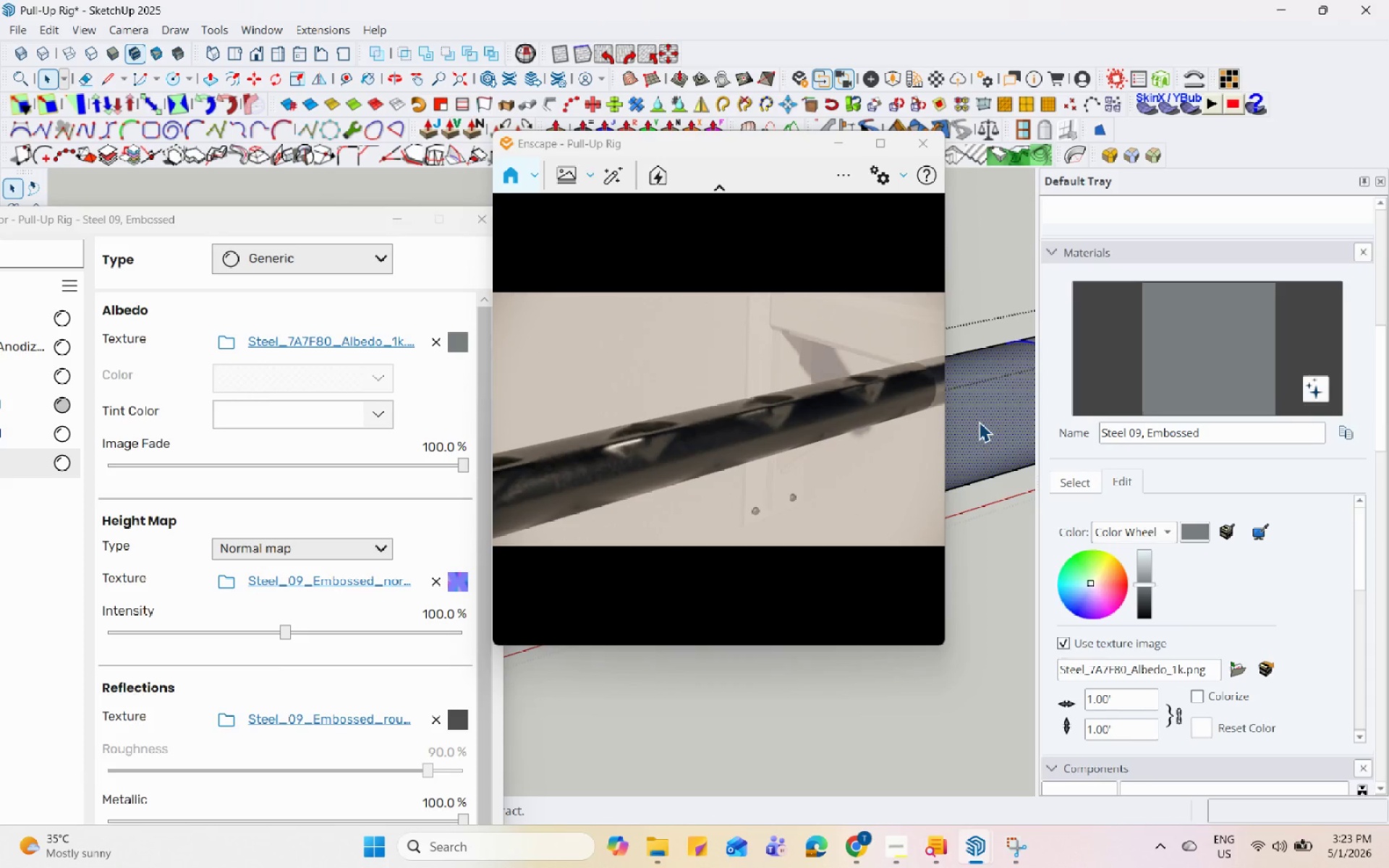 
double_click([1233, 362])
 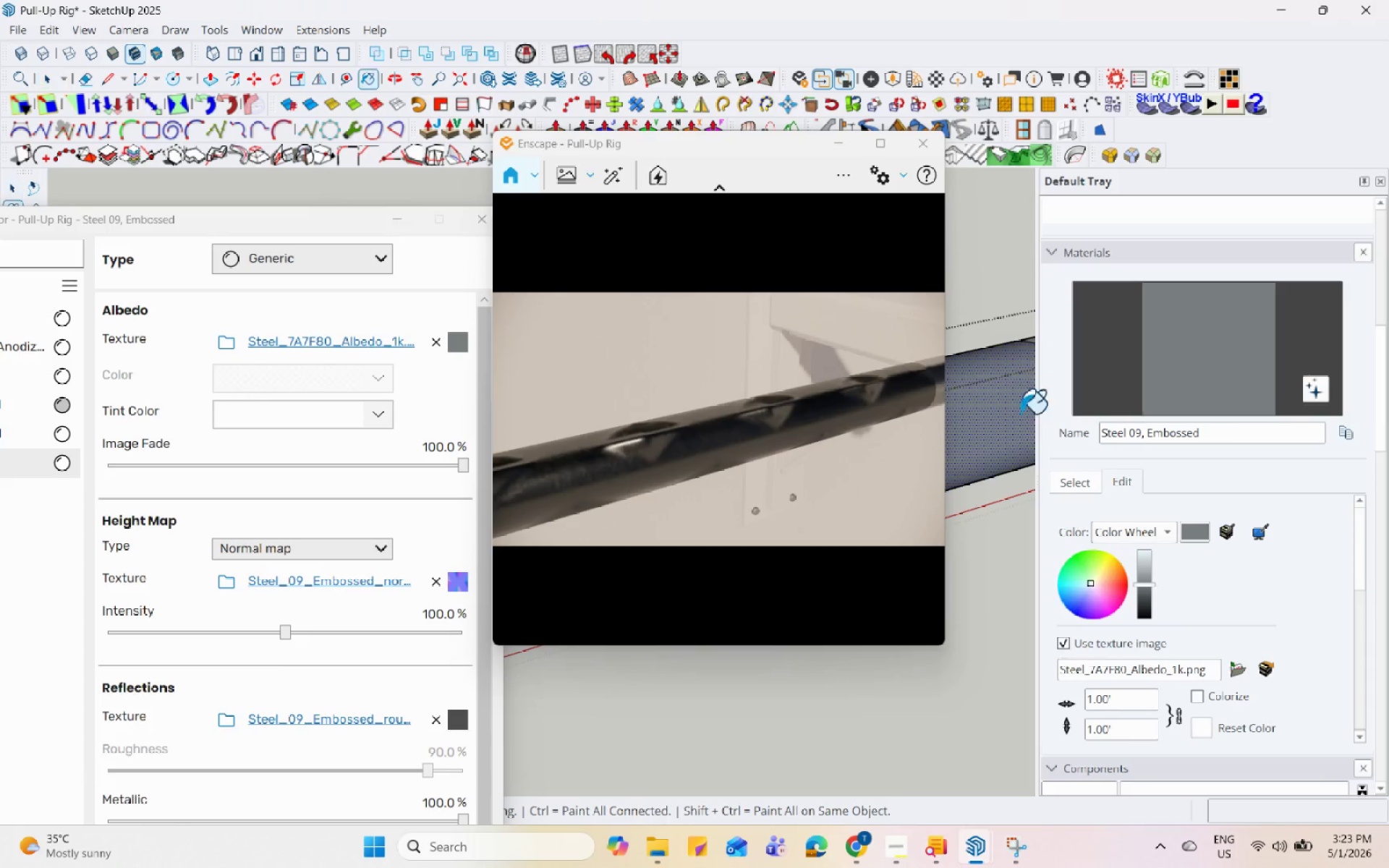 
triple_click([984, 421])
 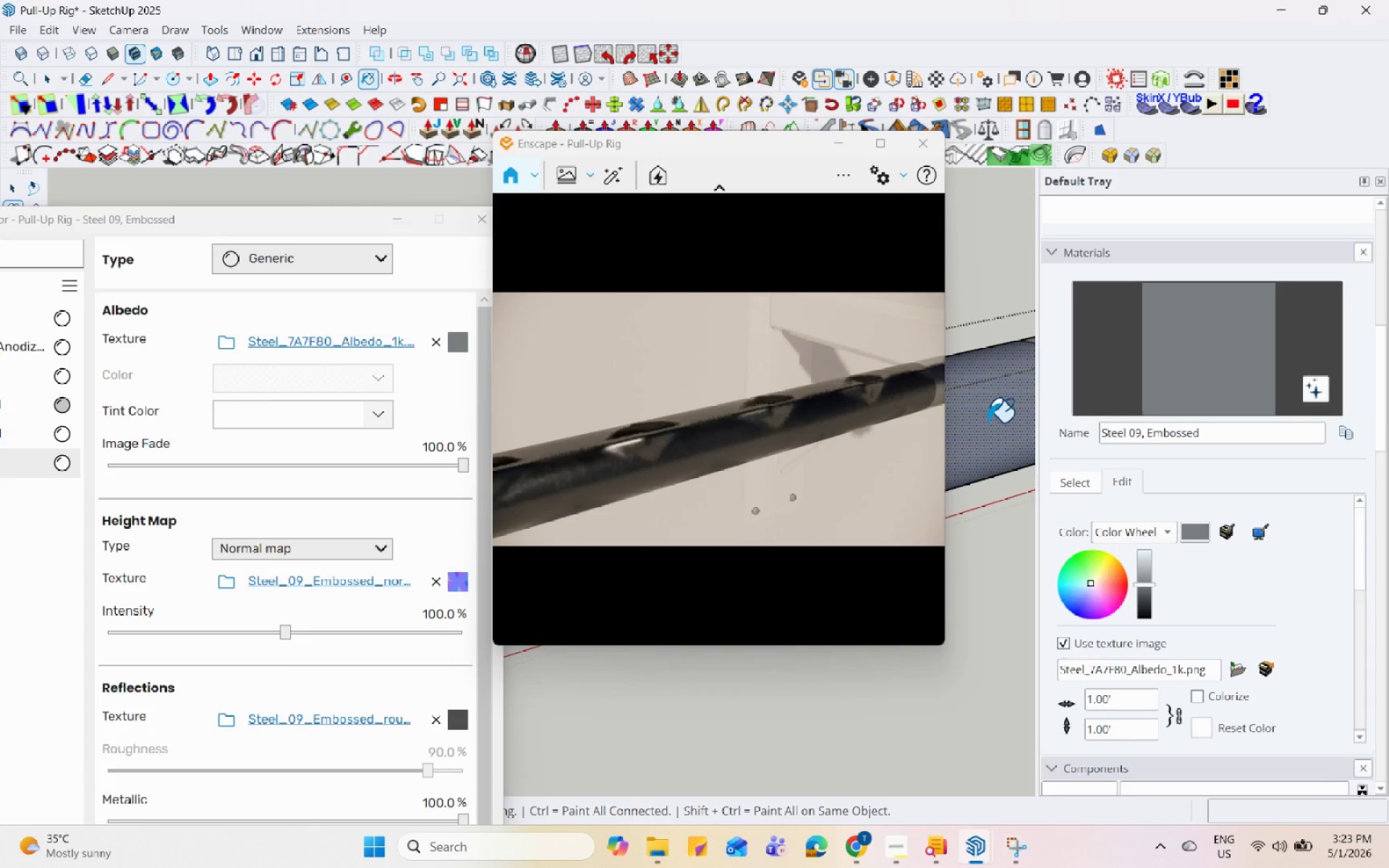 
scroll: coordinate [990, 423], scroll_direction: down, amount: 1.0
 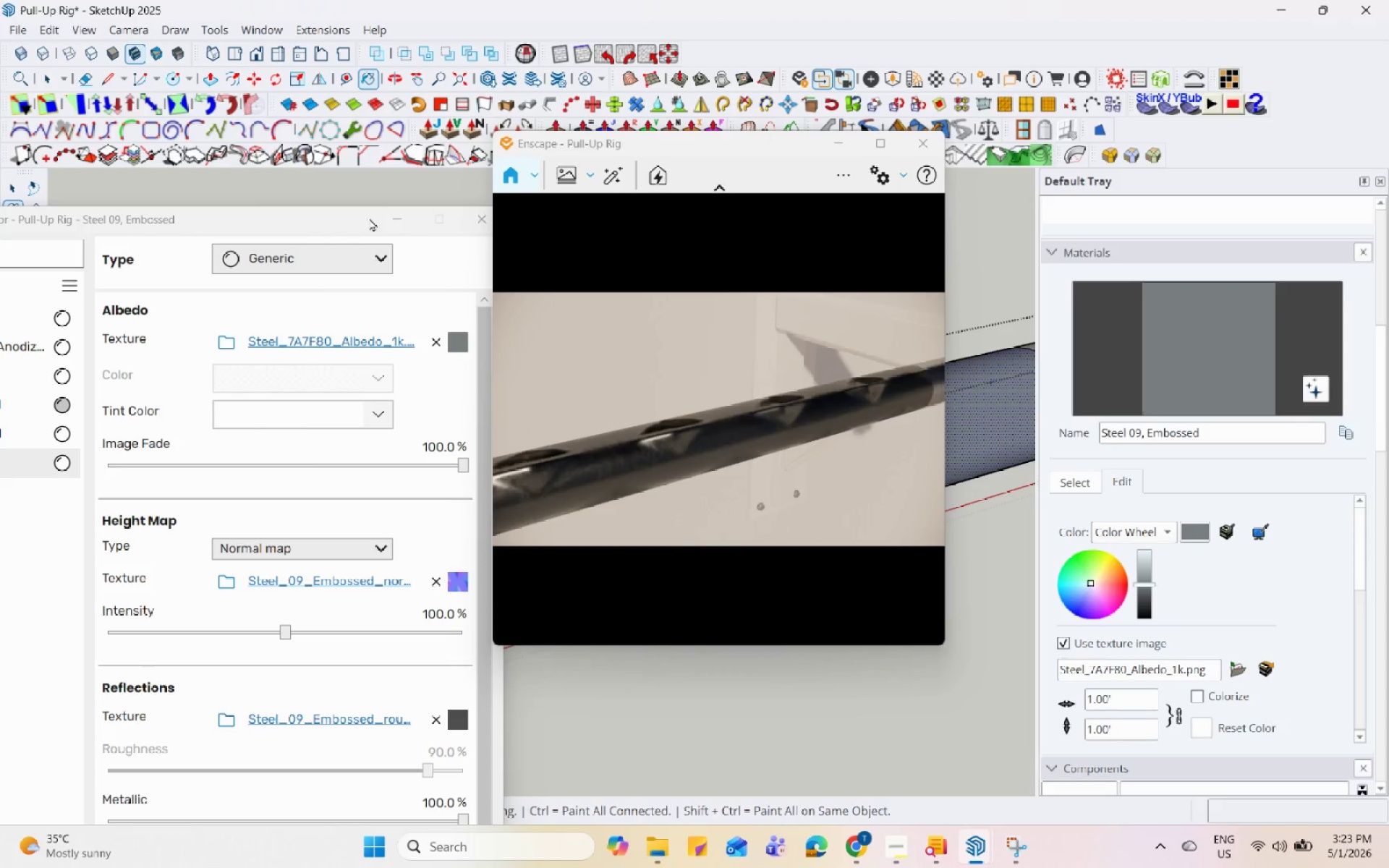 
left_click([901, 75])
 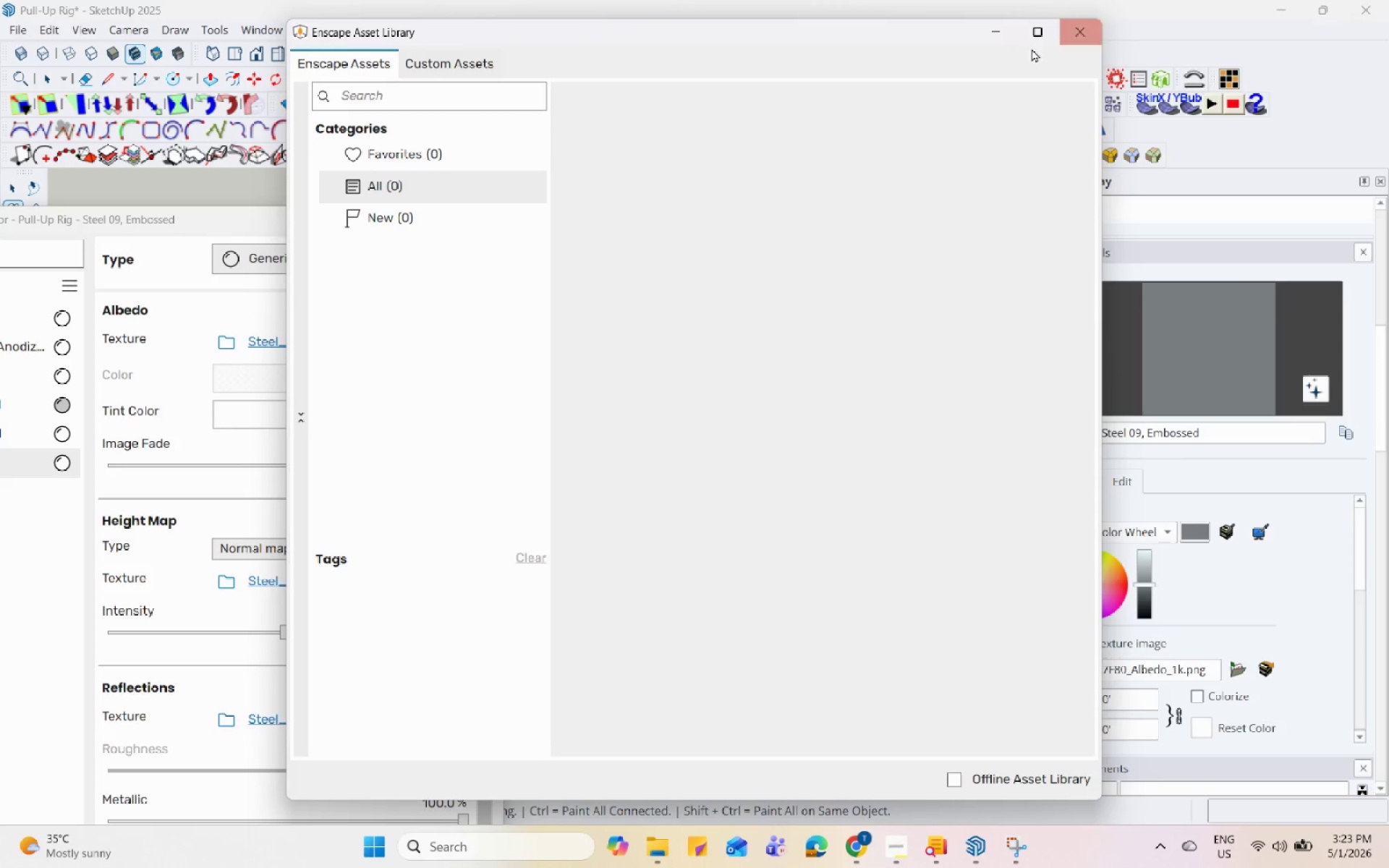 
left_click([1002, 37])
 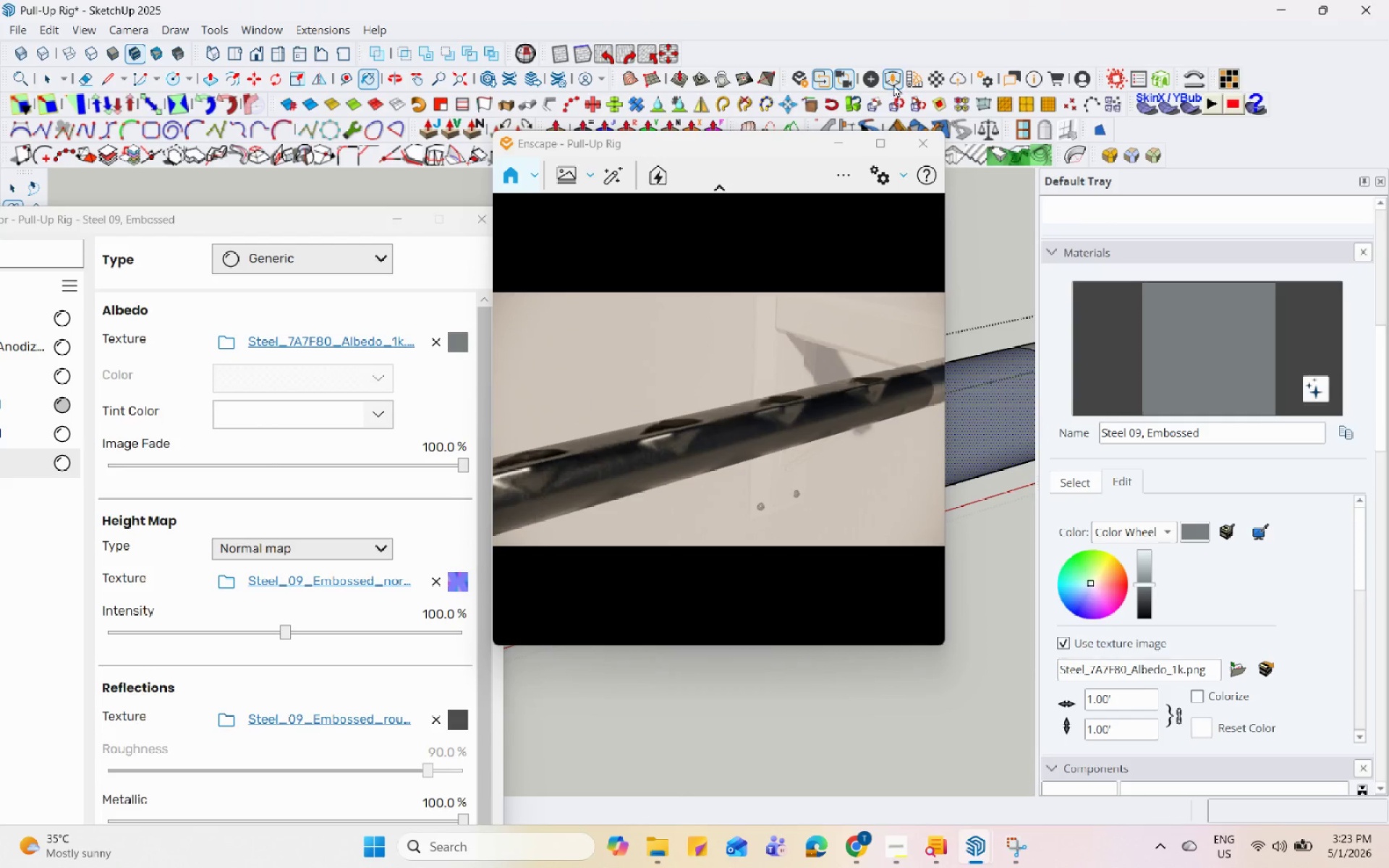 
left_click([910, 80])
 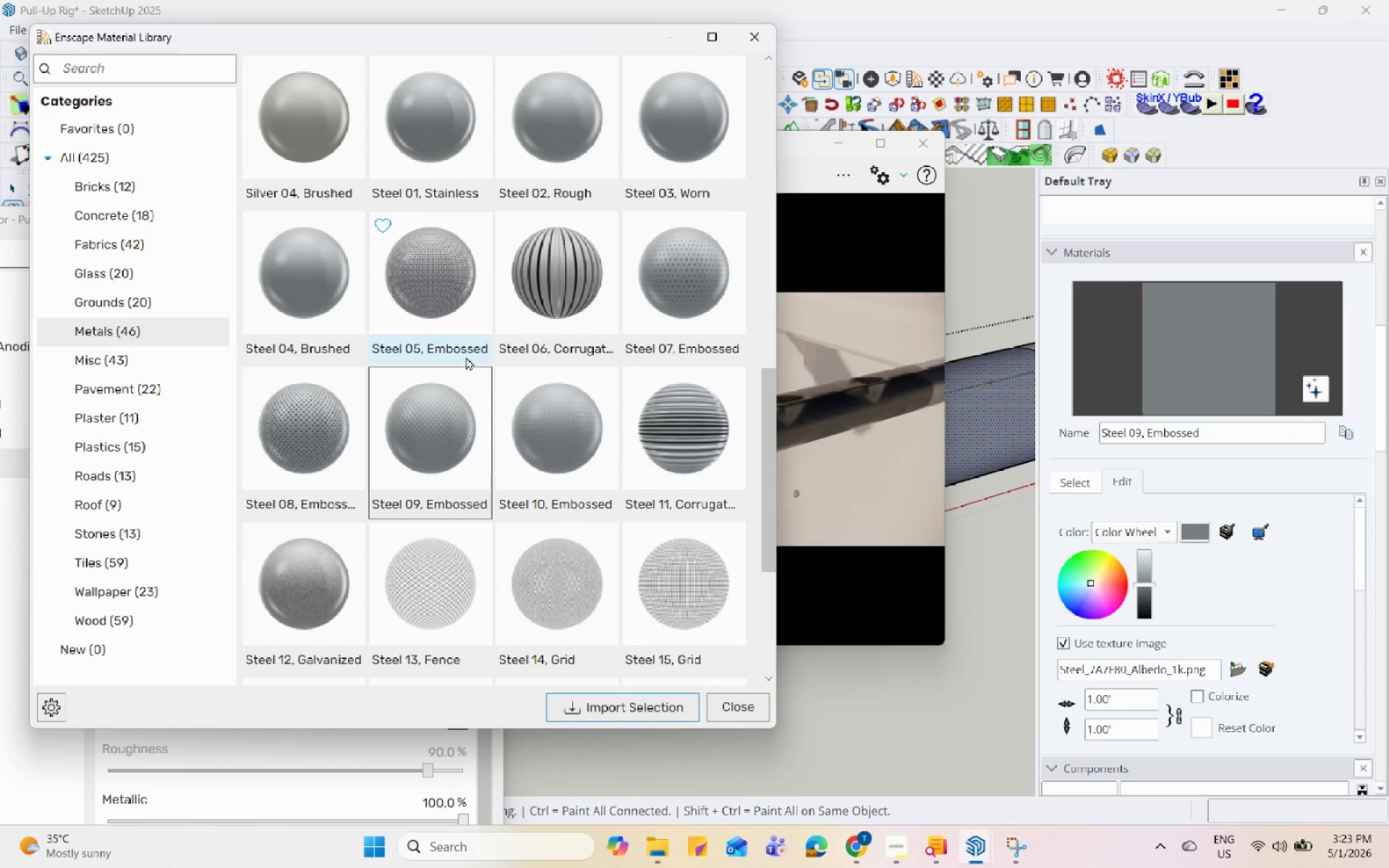 
left_click([481, 346])
 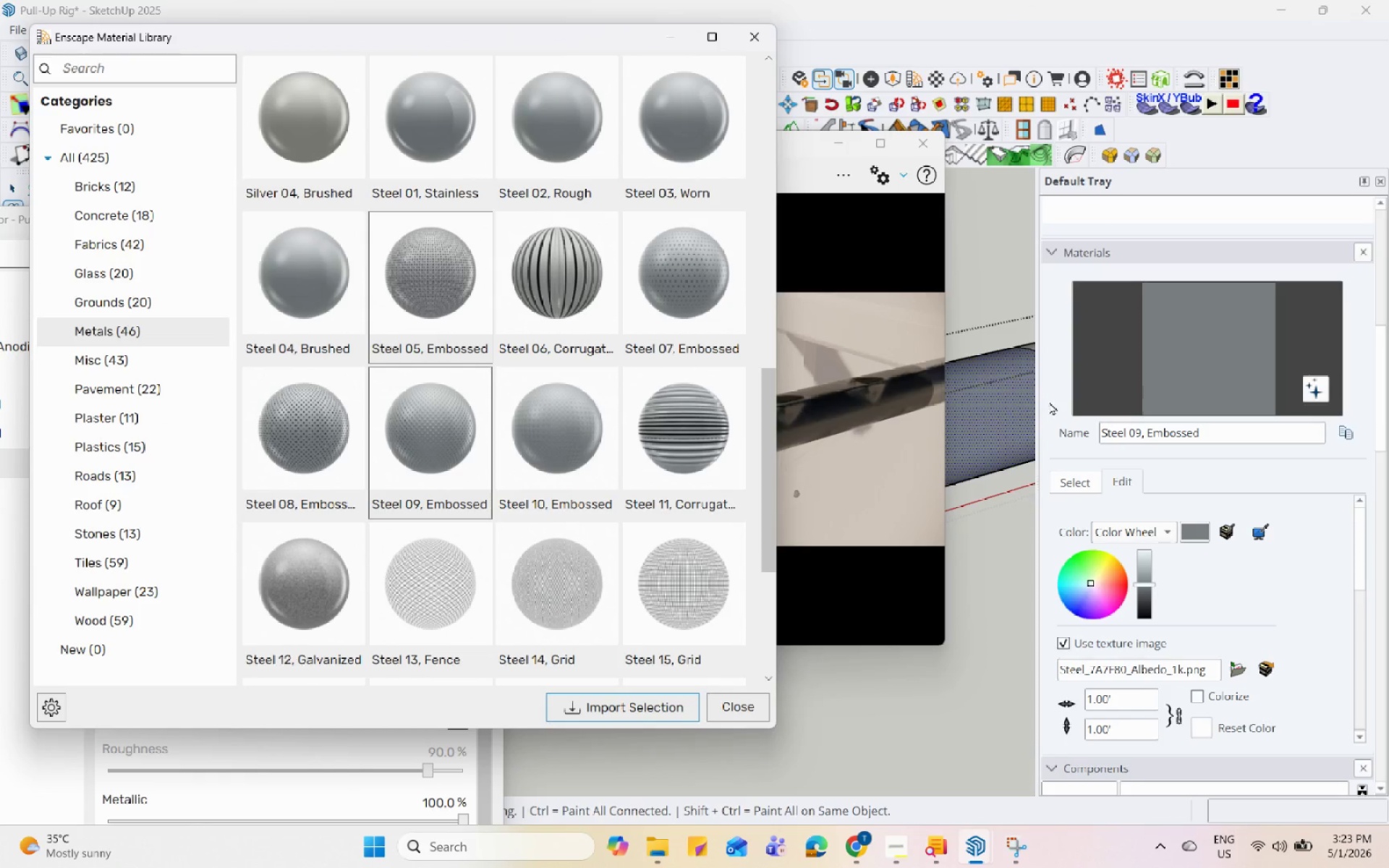 
double_click([1003, 401])
 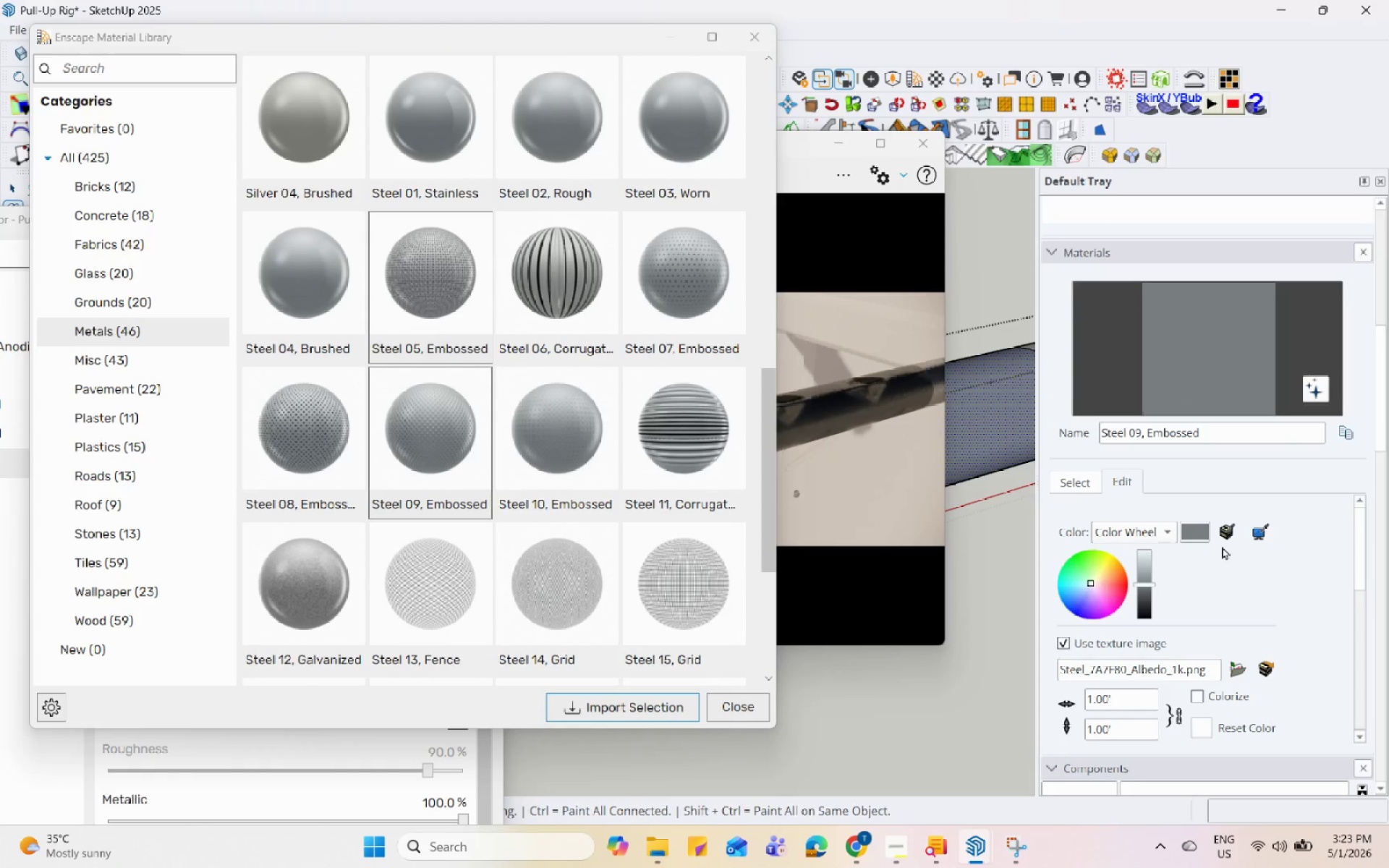 
left_click([1090, 482])
 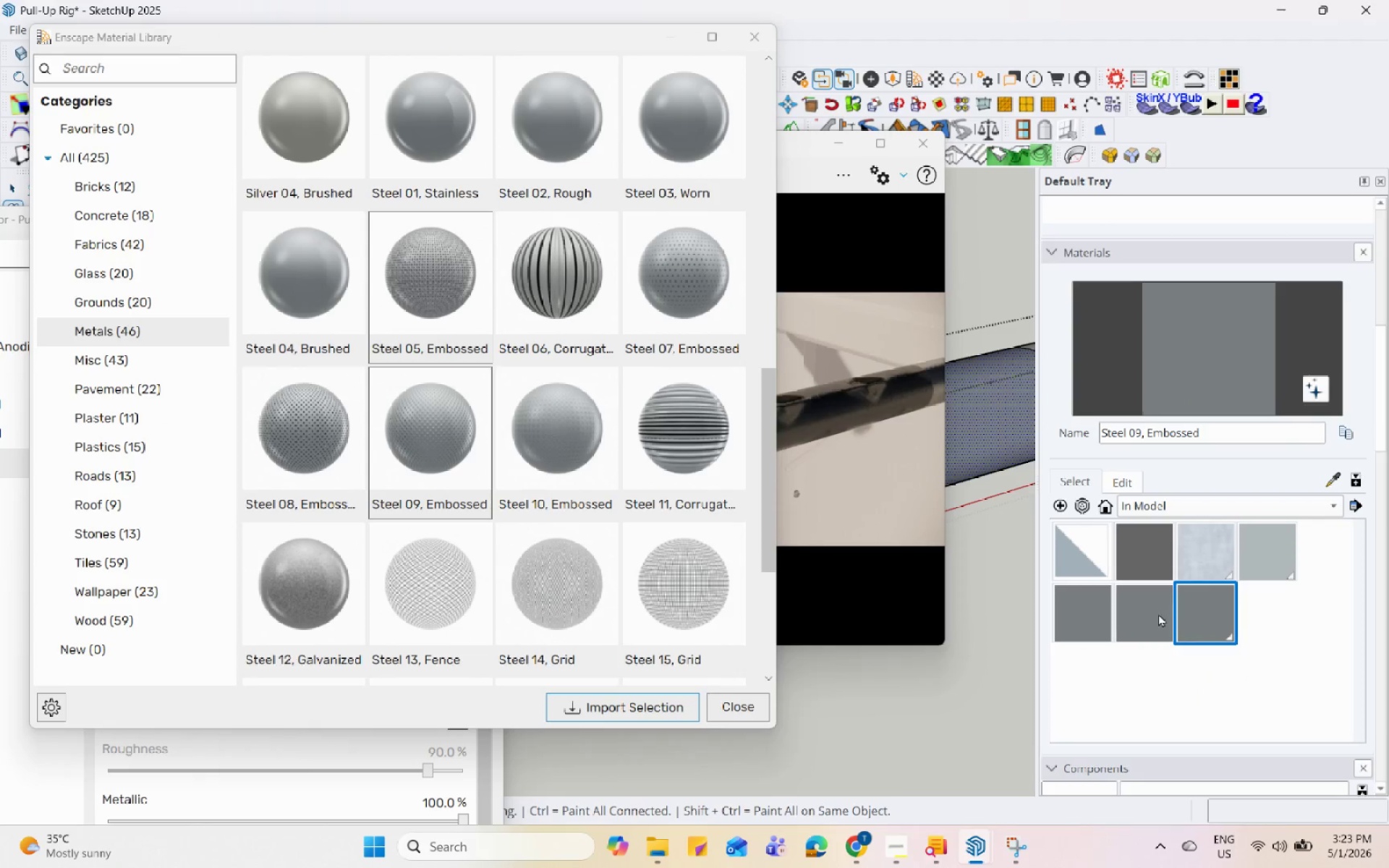 
left_click([1135, 614])
 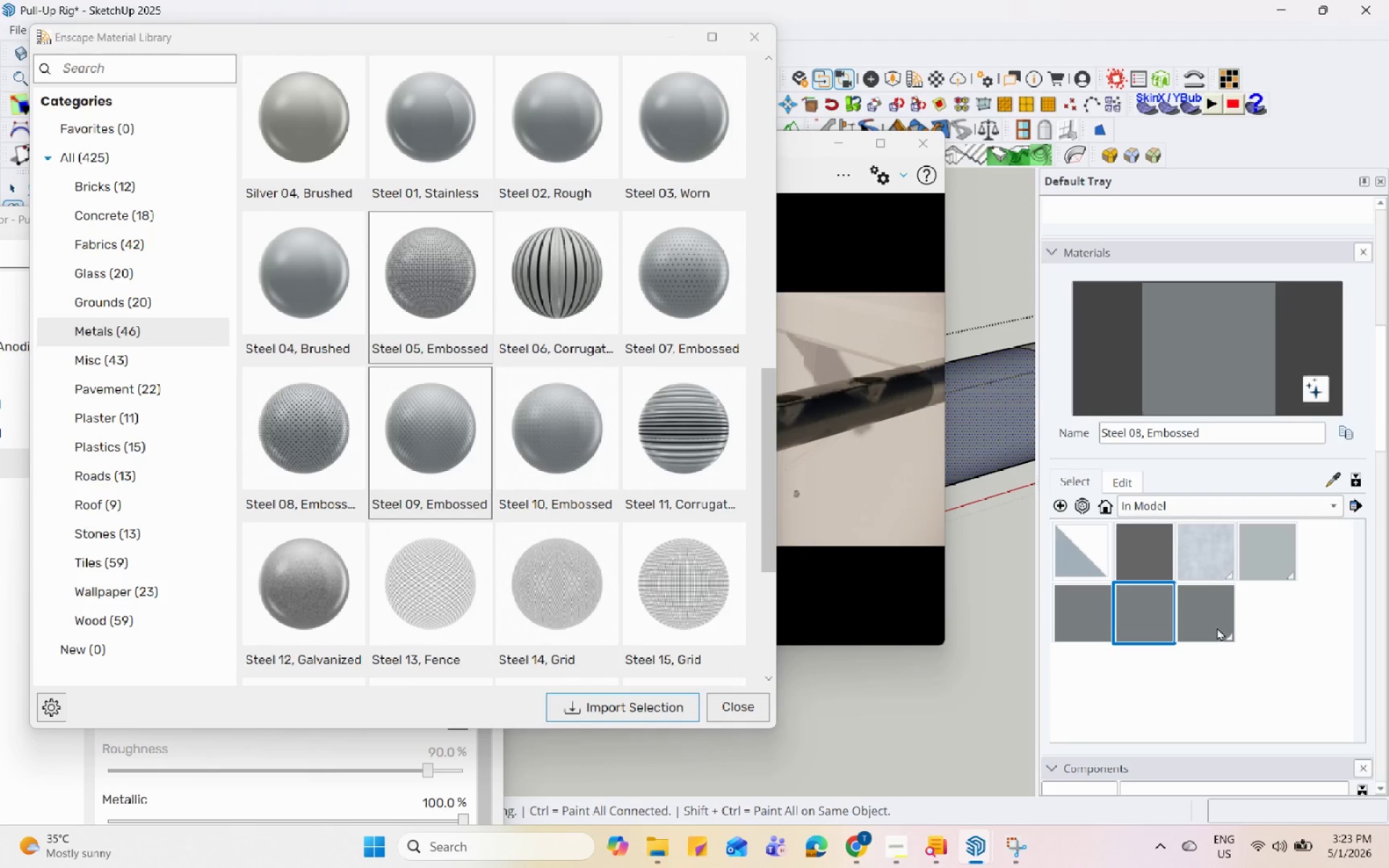 
left_click([1081, 619])
 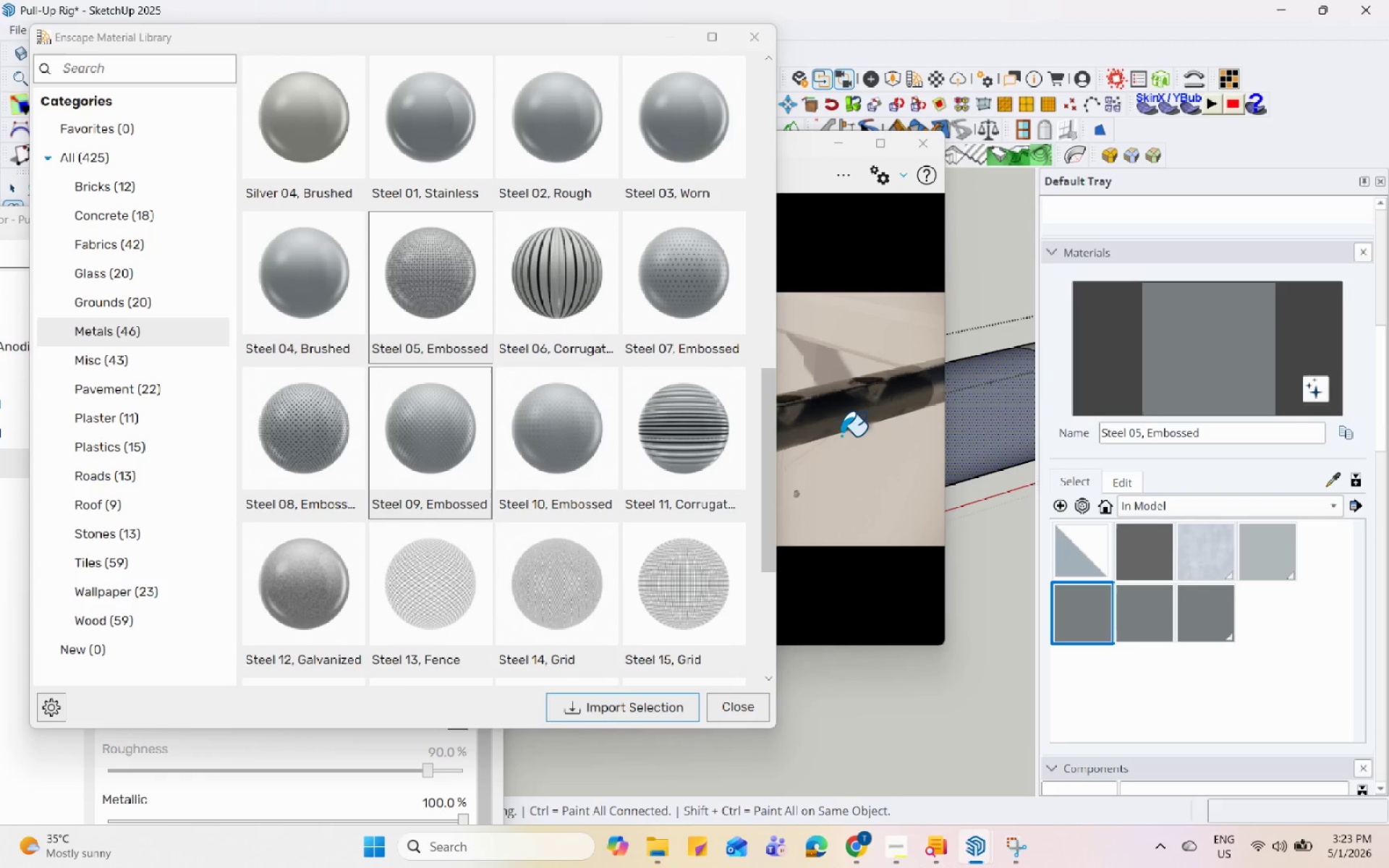 
left_click([1001, 423])
 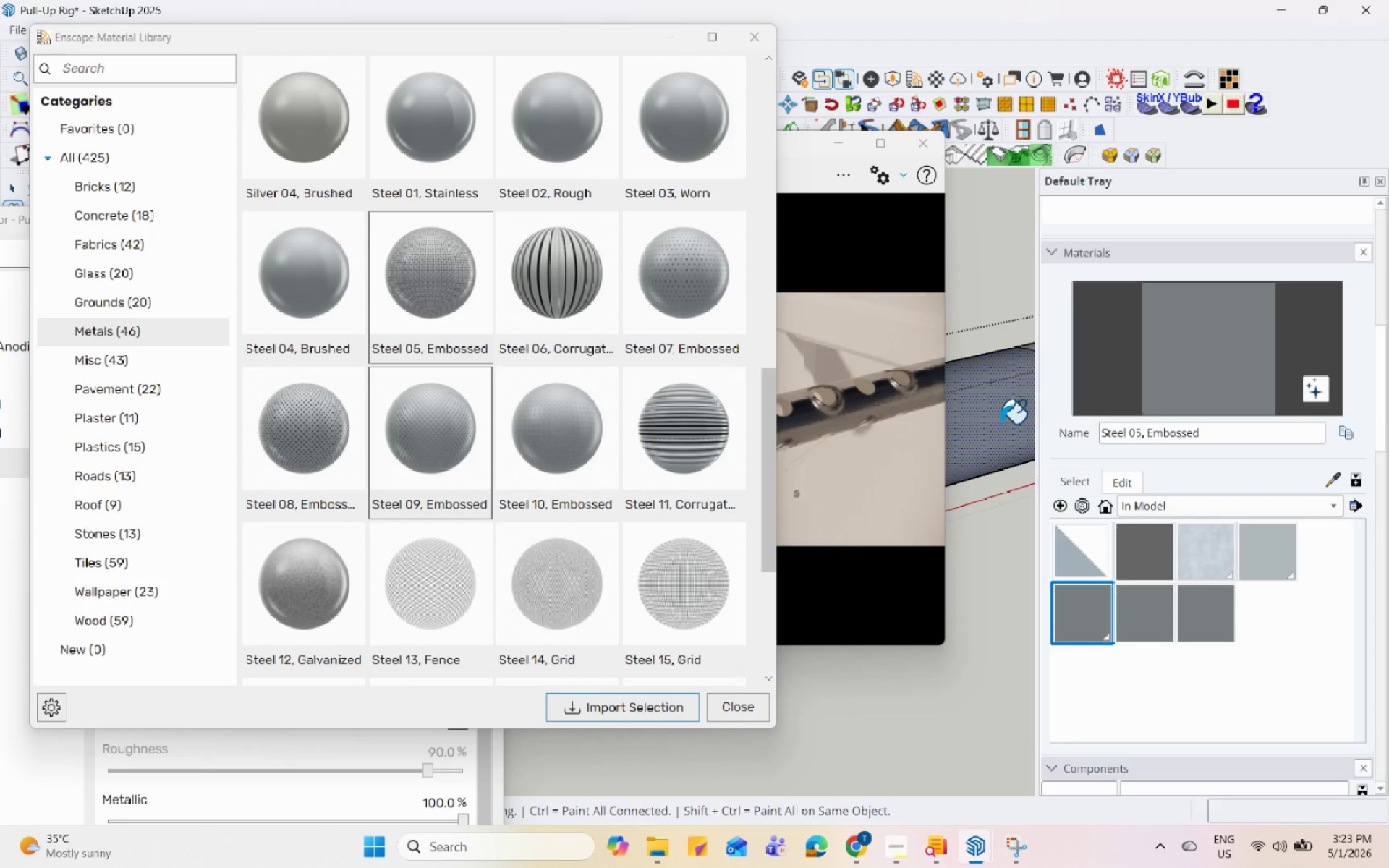 
scroll: coordinate [997, 430], scroll_direction: down, amount: 14.0
 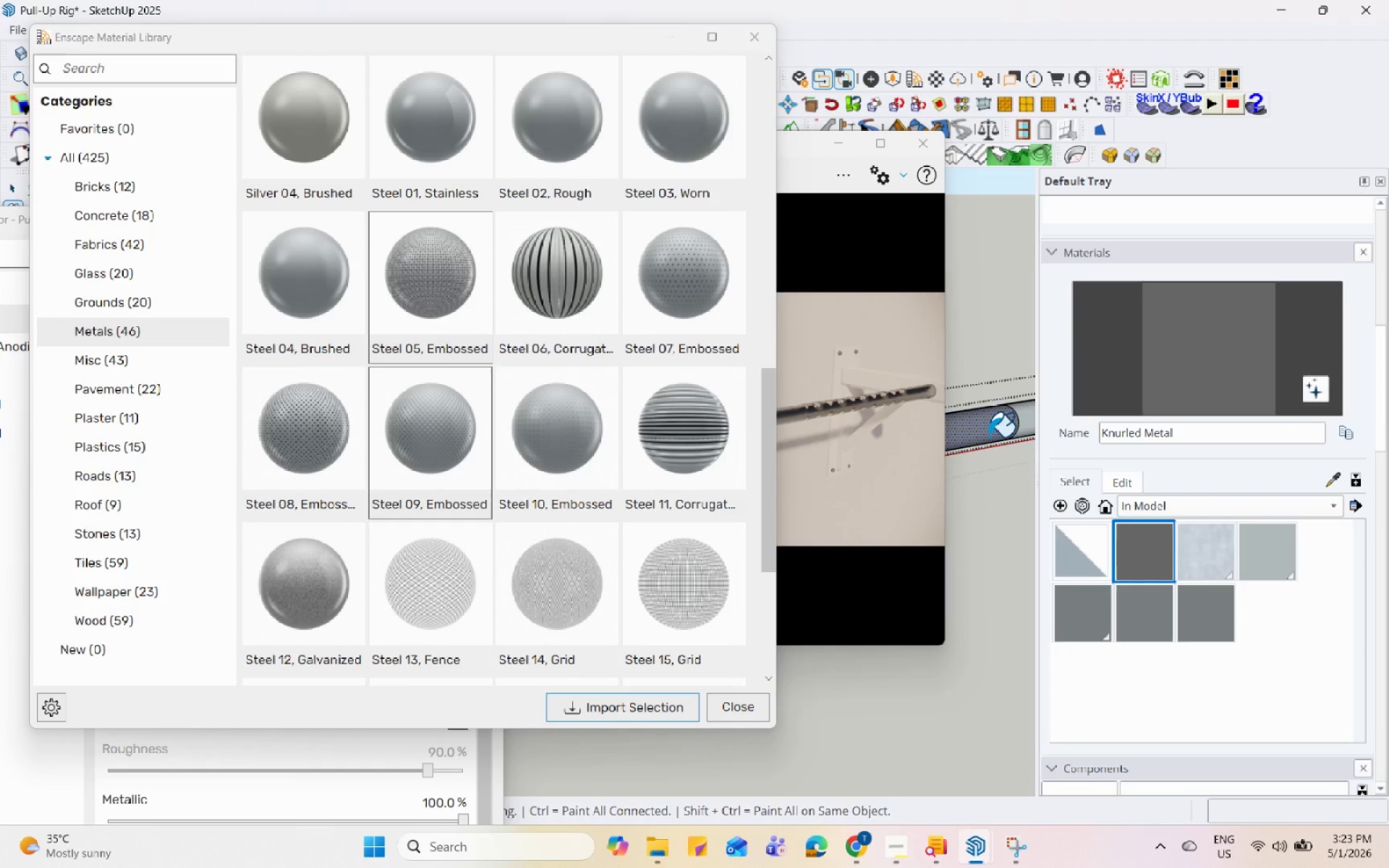 
scroll: coordinate [992, 430], scroll_direction: up, amount: 11.0
 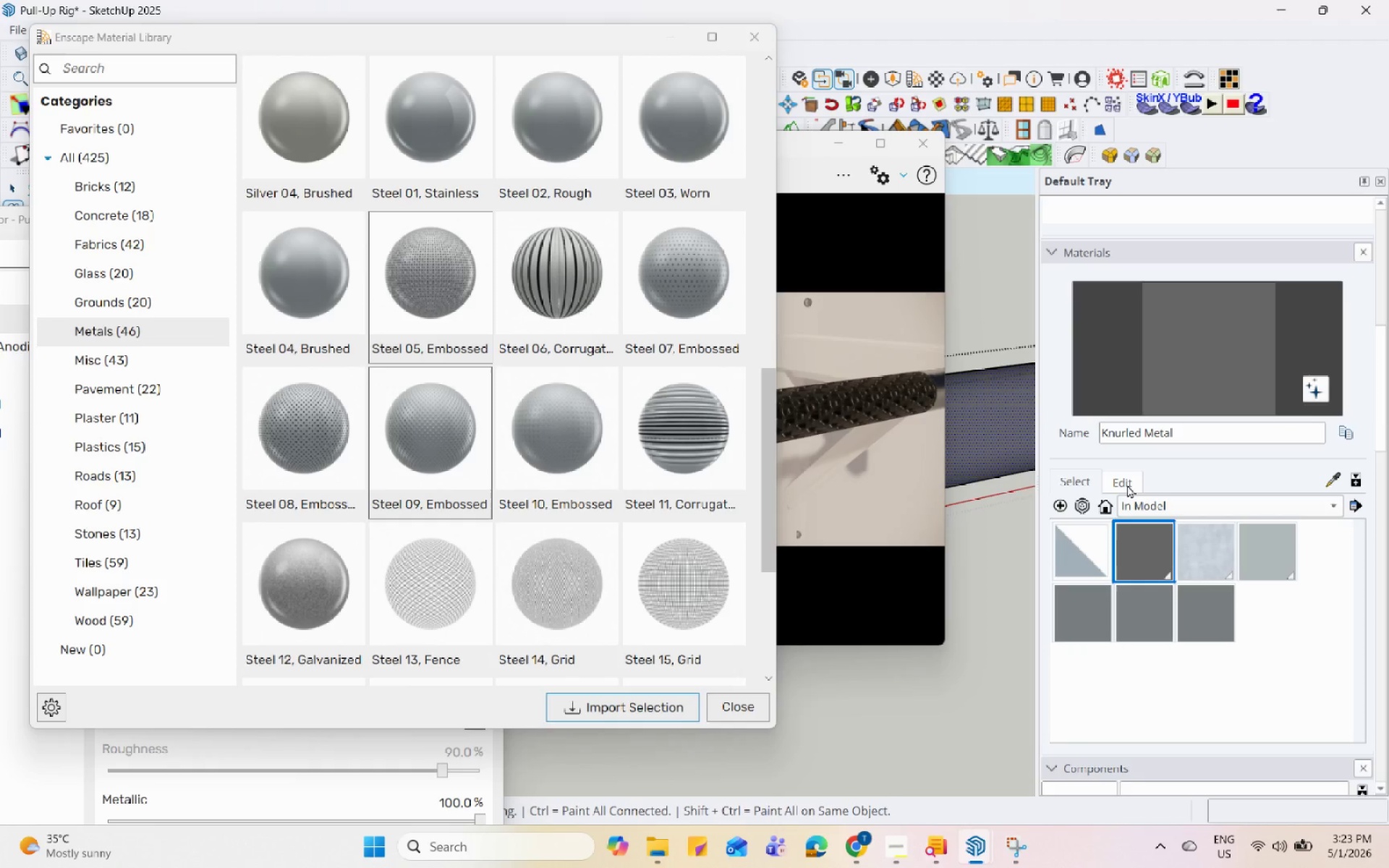 
left_click([1123, 481])
 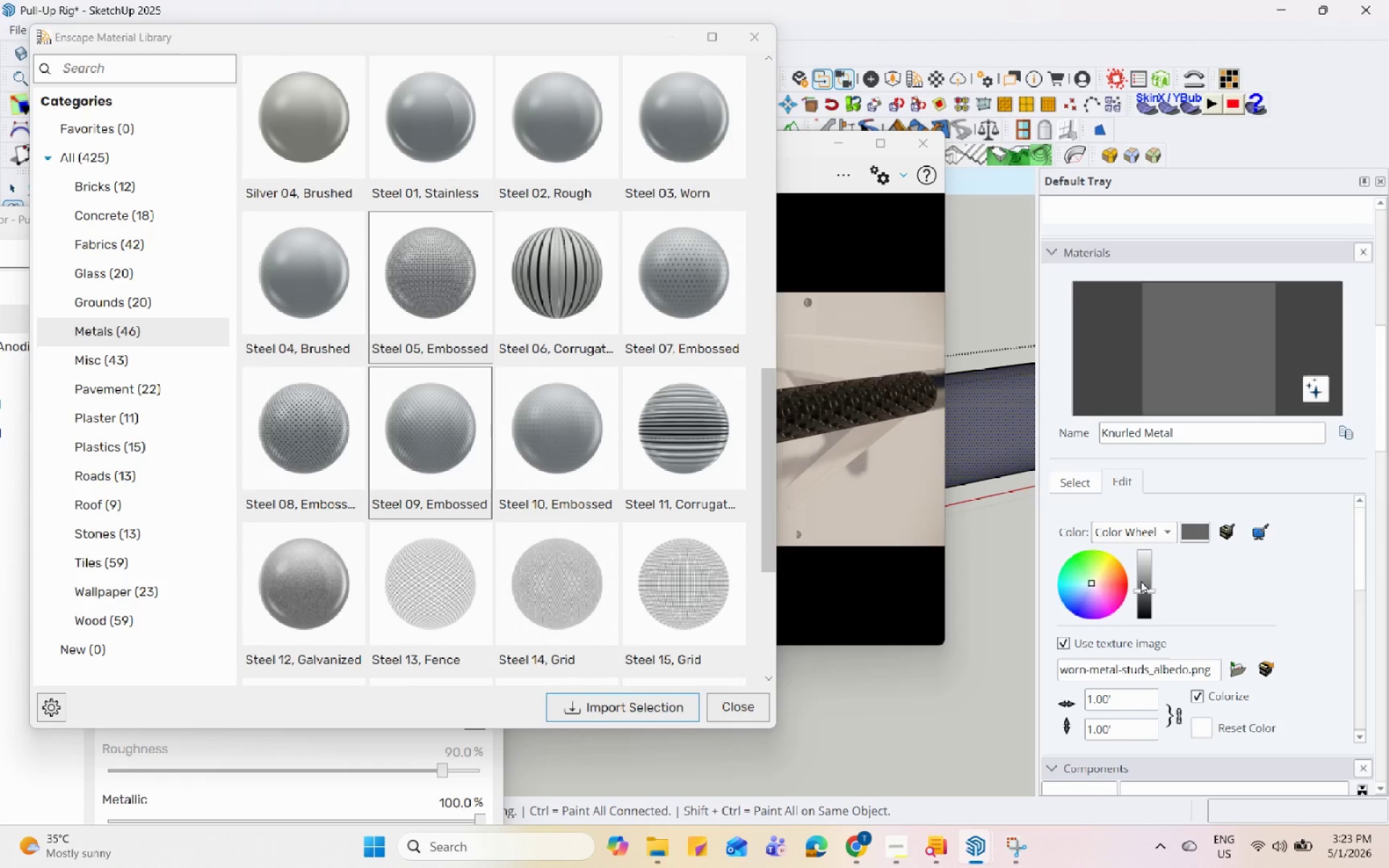 
left_click([1141, 580])
 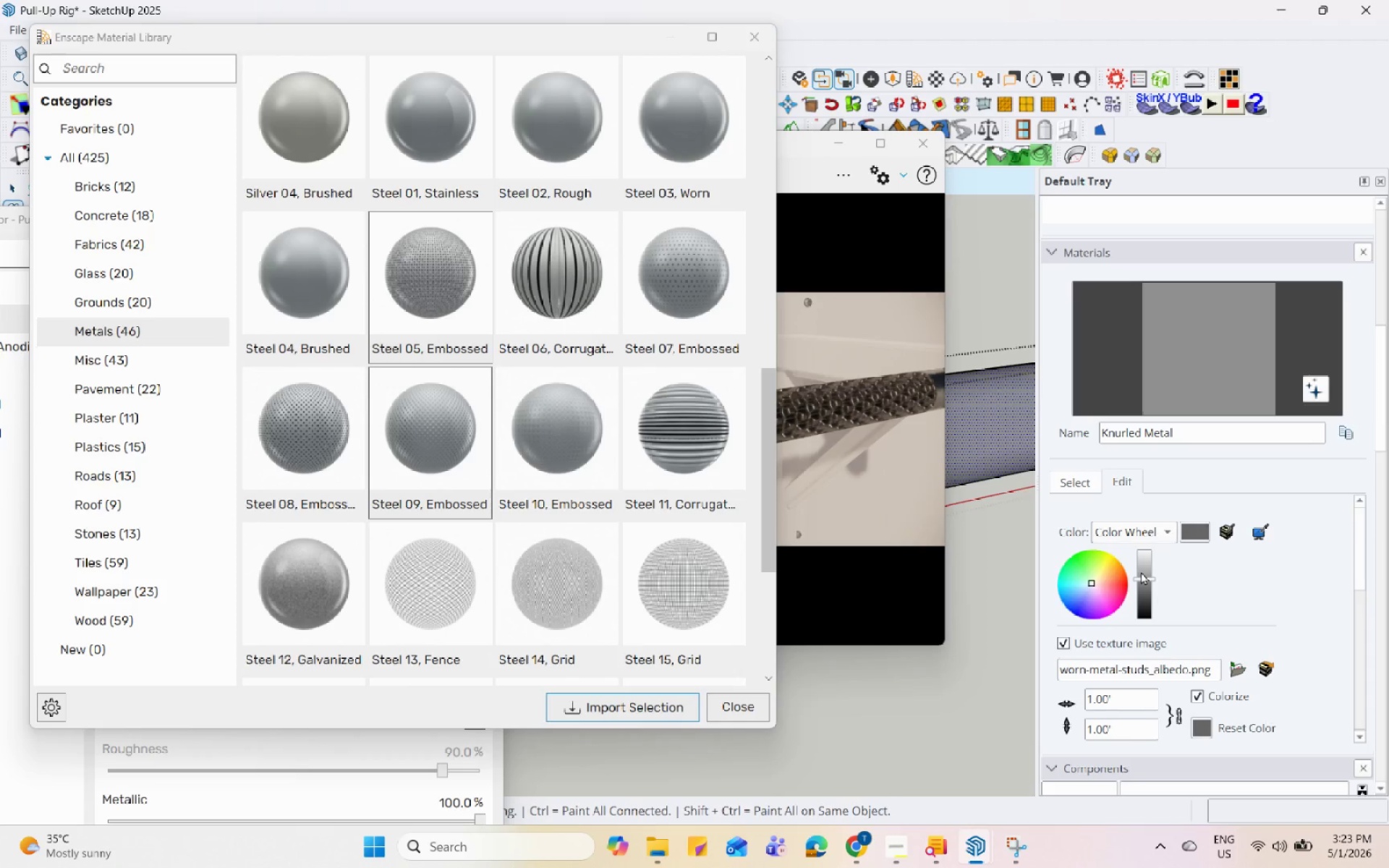 
left_click([1138, 567])
 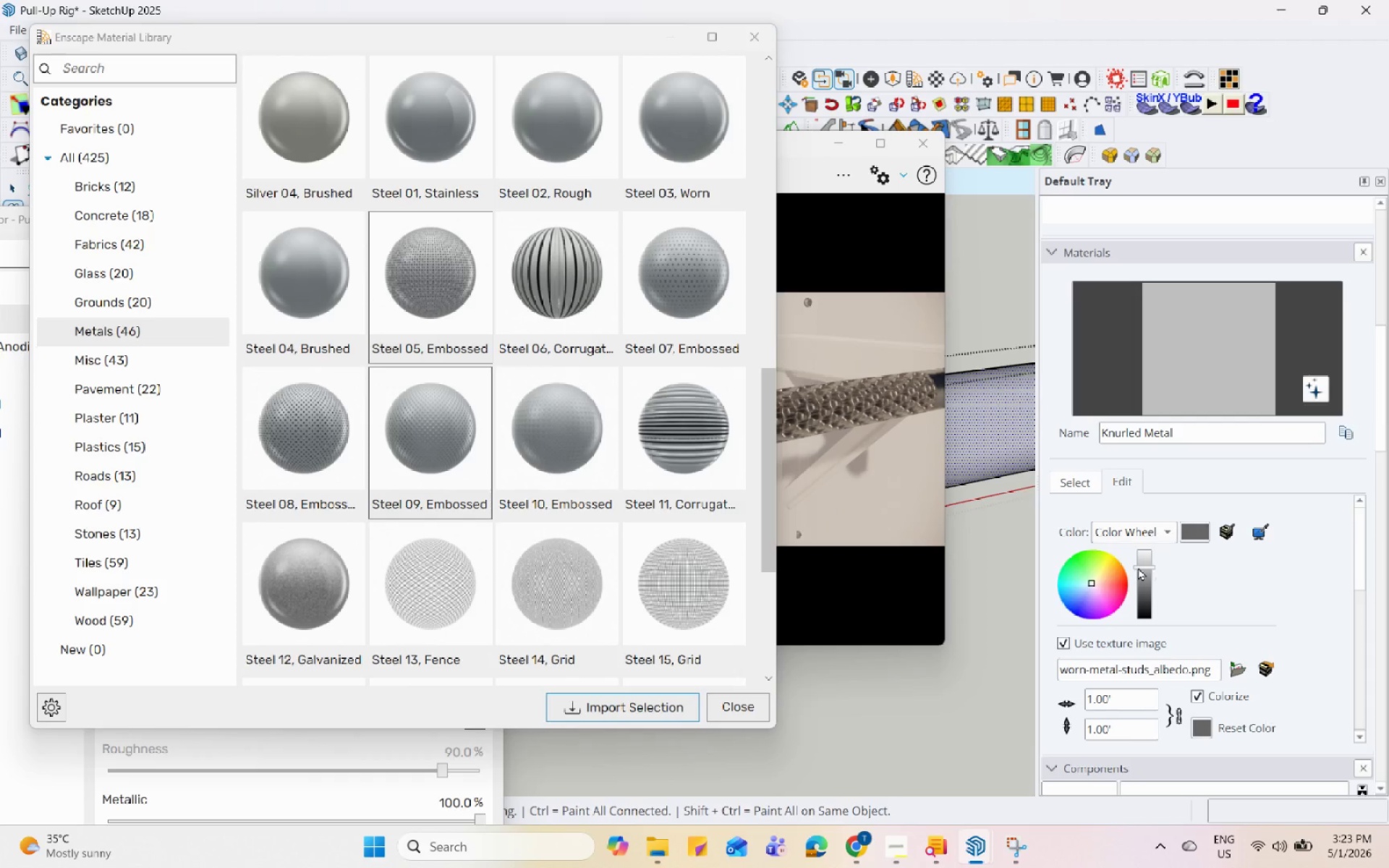 
scroll: coordinate [980, 484], scroll_direction: down, amount: 16.0
 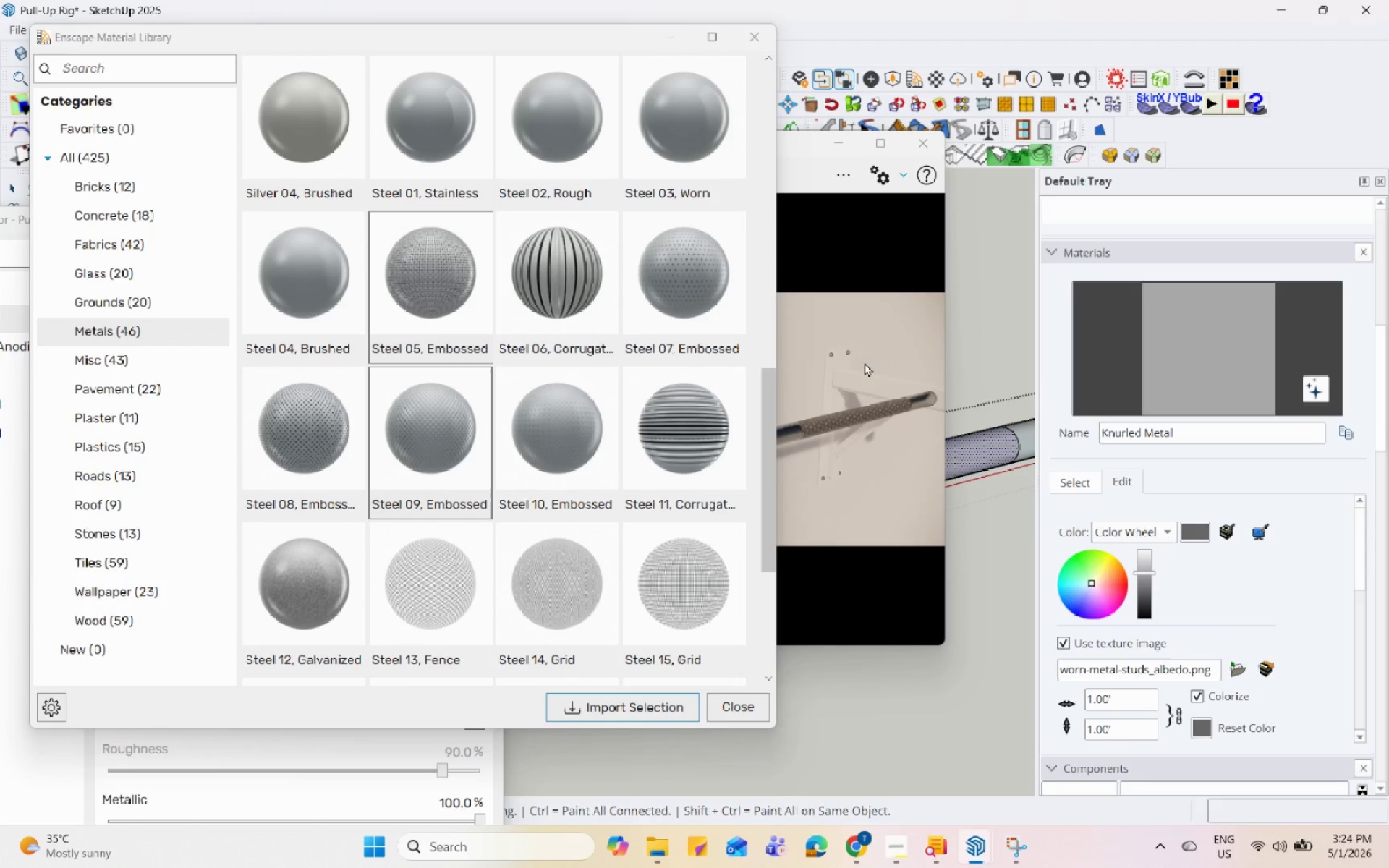 
left_click([672, 39])
 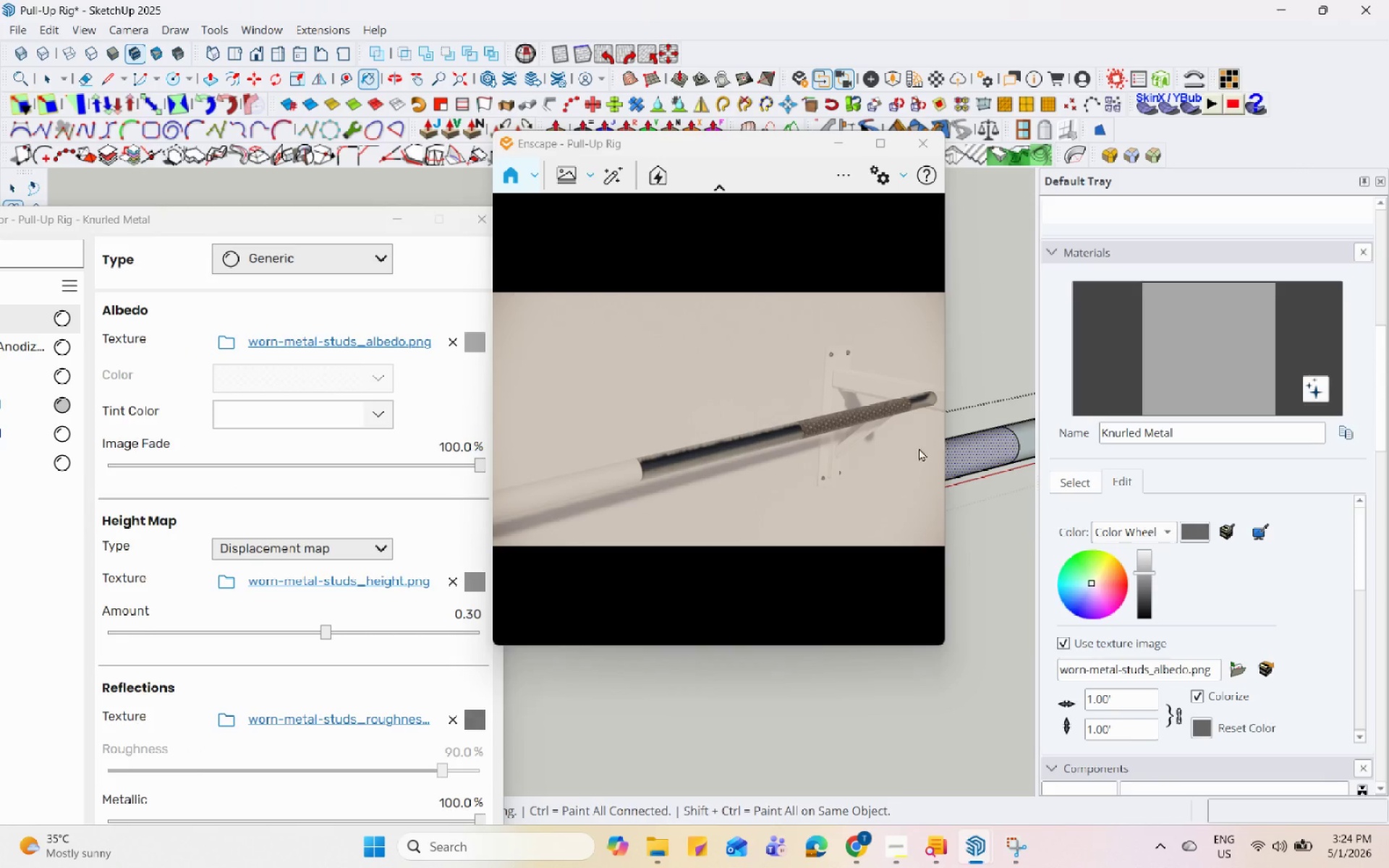 
scroll: coordinate [1008, 523], scroll_direction: down, amount: 8.0
 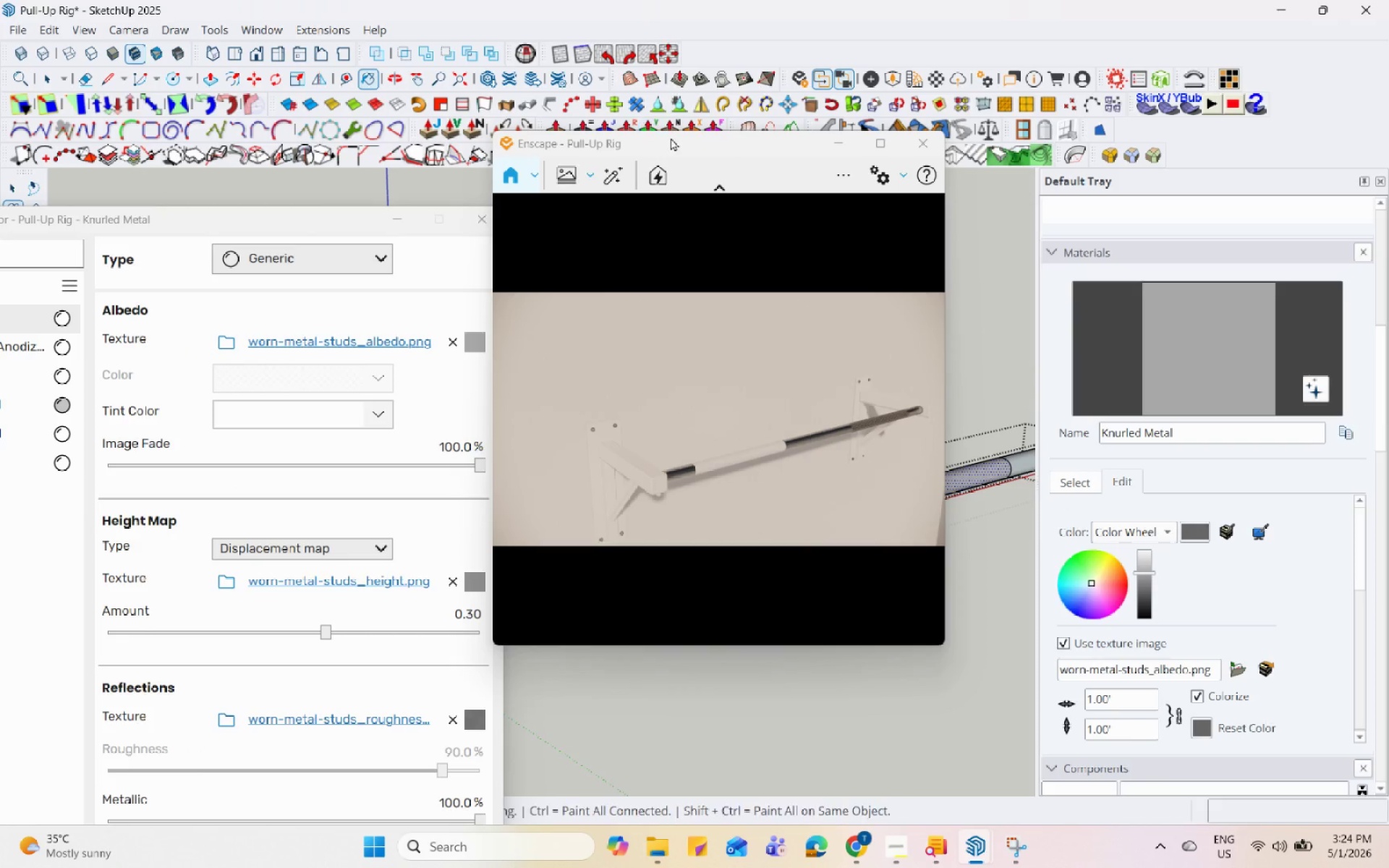 
left_click_drag(start_coordinate=[674, 147], to_coordinate=[958, 148])
 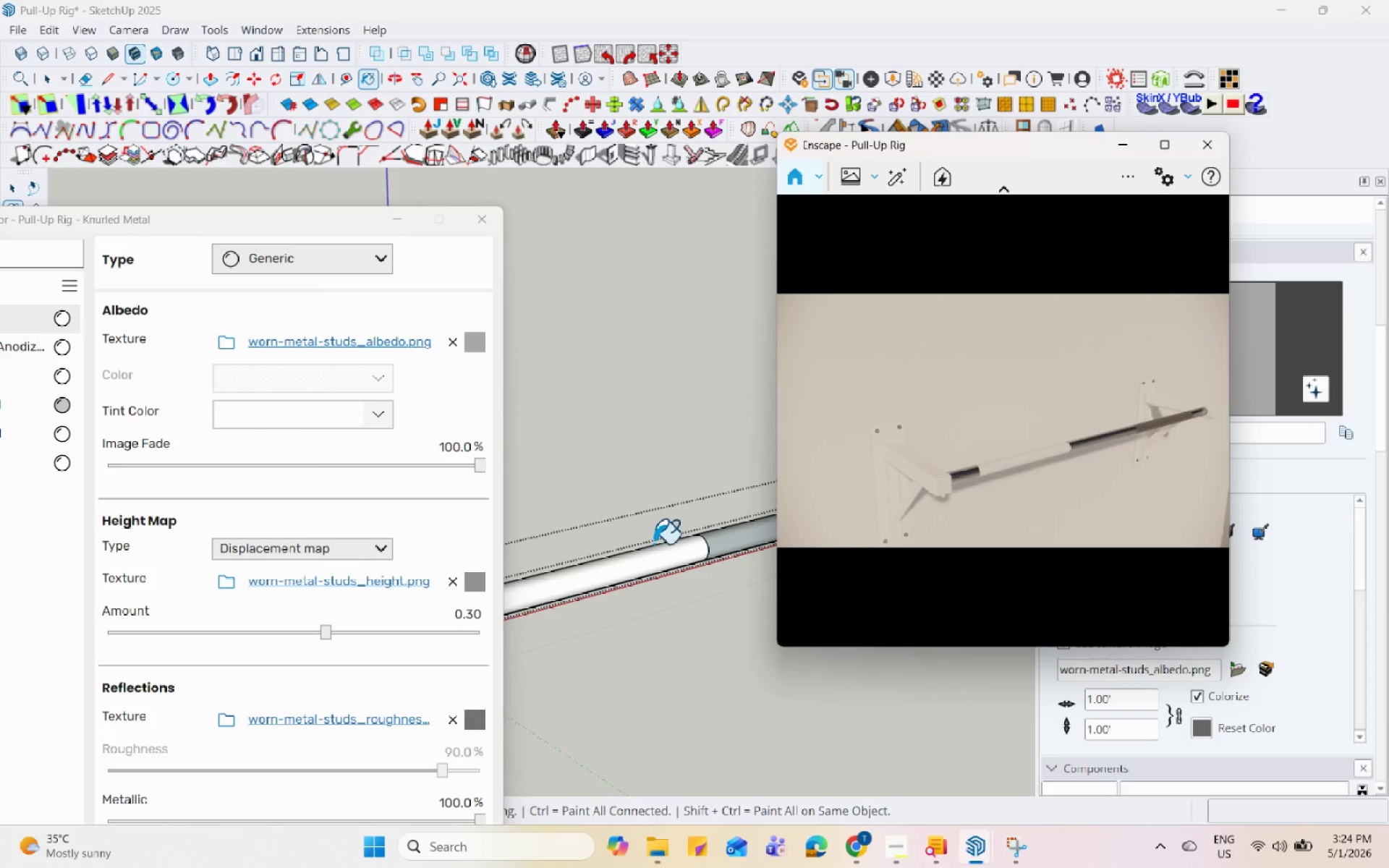 
left_click([652, 558])
 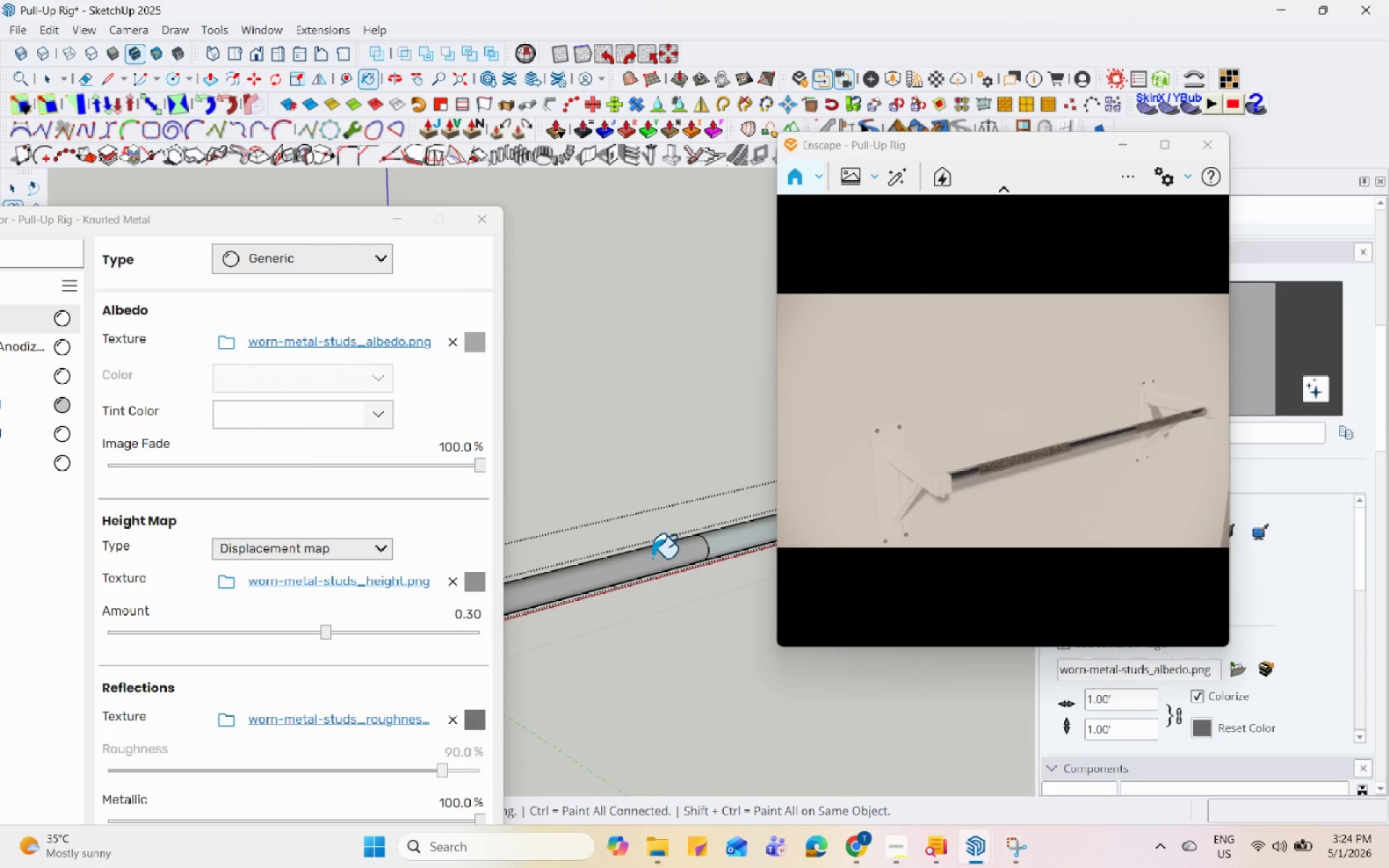 
scroll: coordinate [651, 580], scroll_direction: up, amount: 27.0
 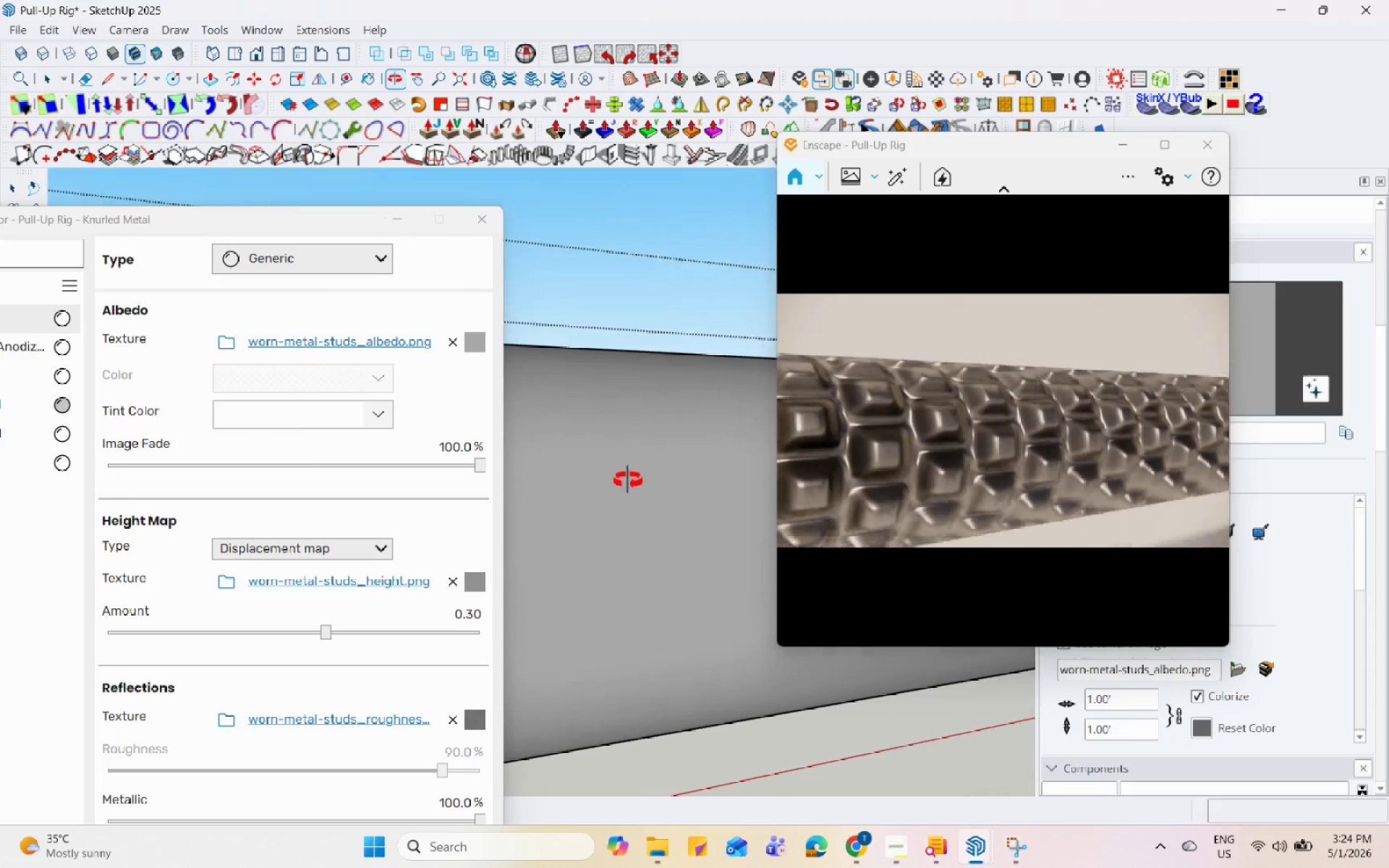 
scroll: coordinate [661, 478], scroll_direction: down, amount: 28.0
 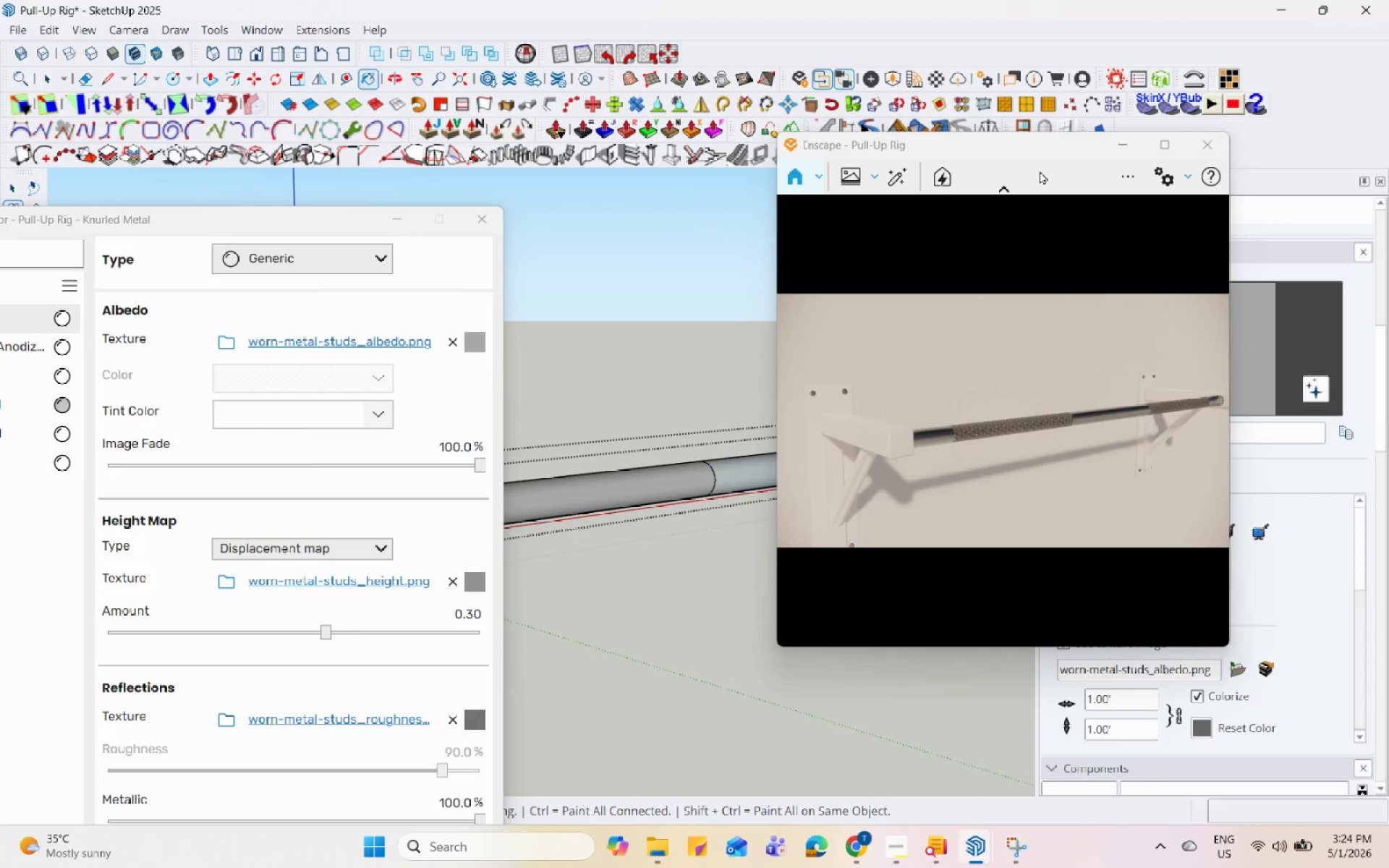 
left_click_drag(start_coordinate=[1044, 145], to_coordinate=[759, 143])
 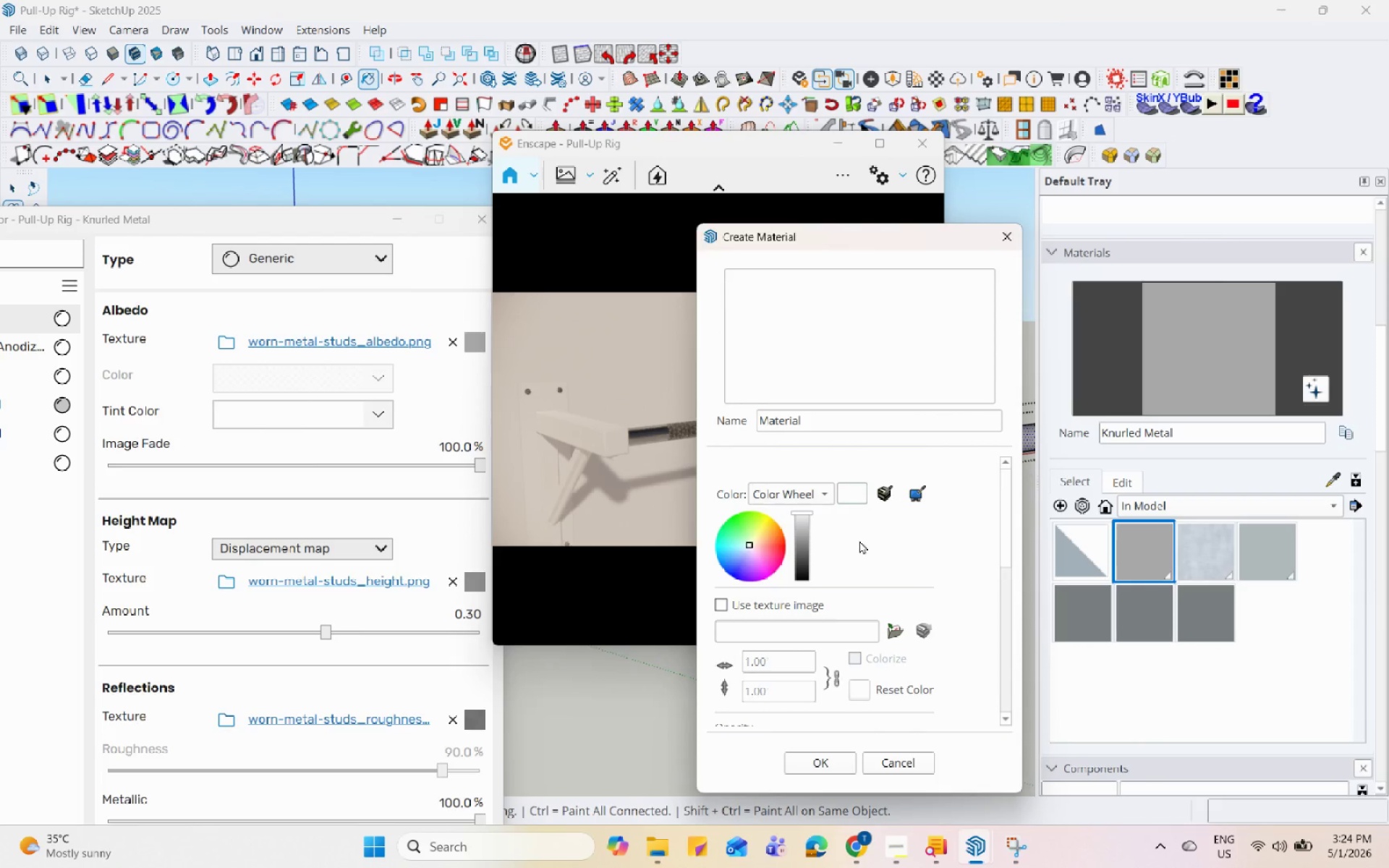 
left_click([894, 637])
 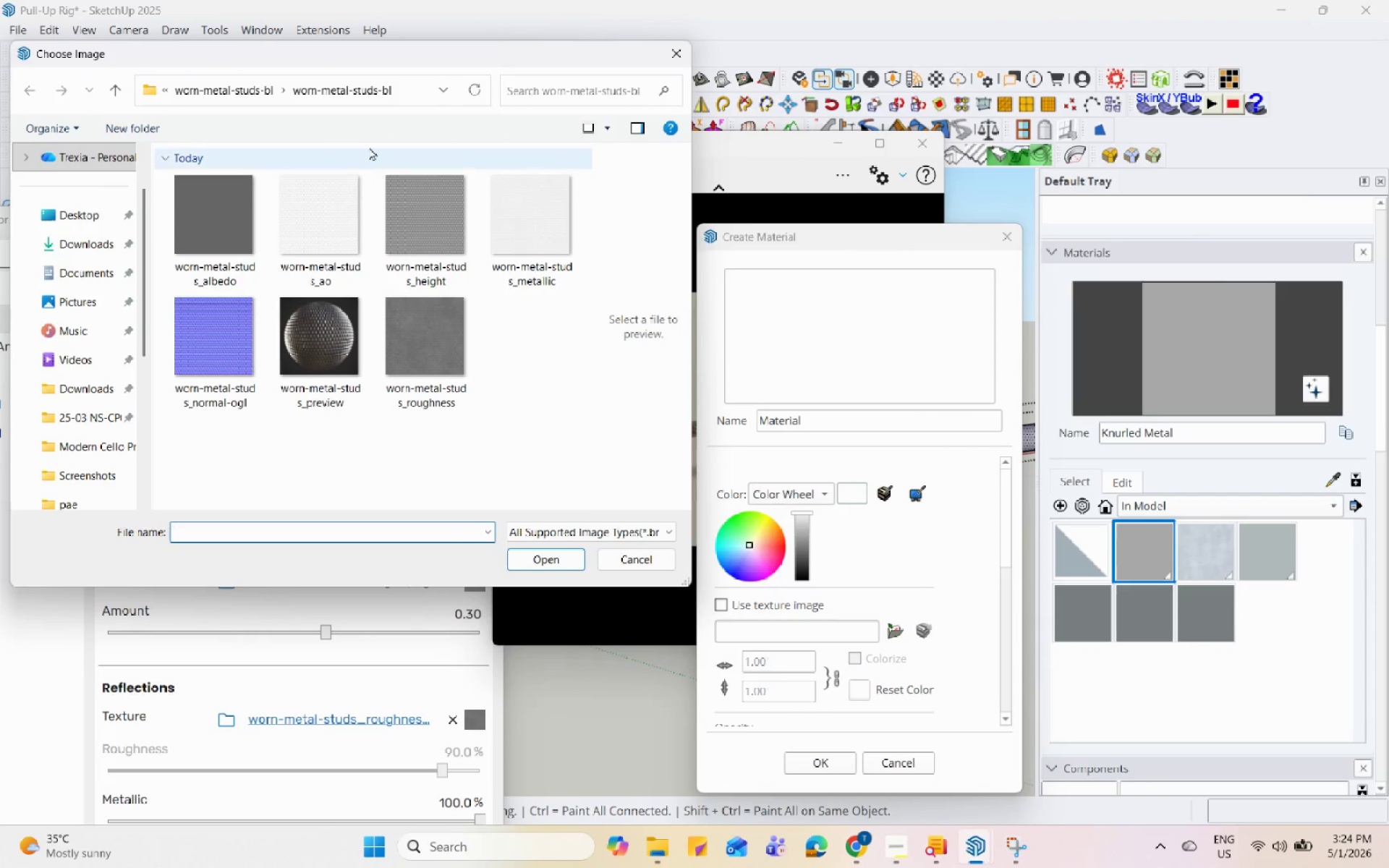 
left_click([252, 93])
 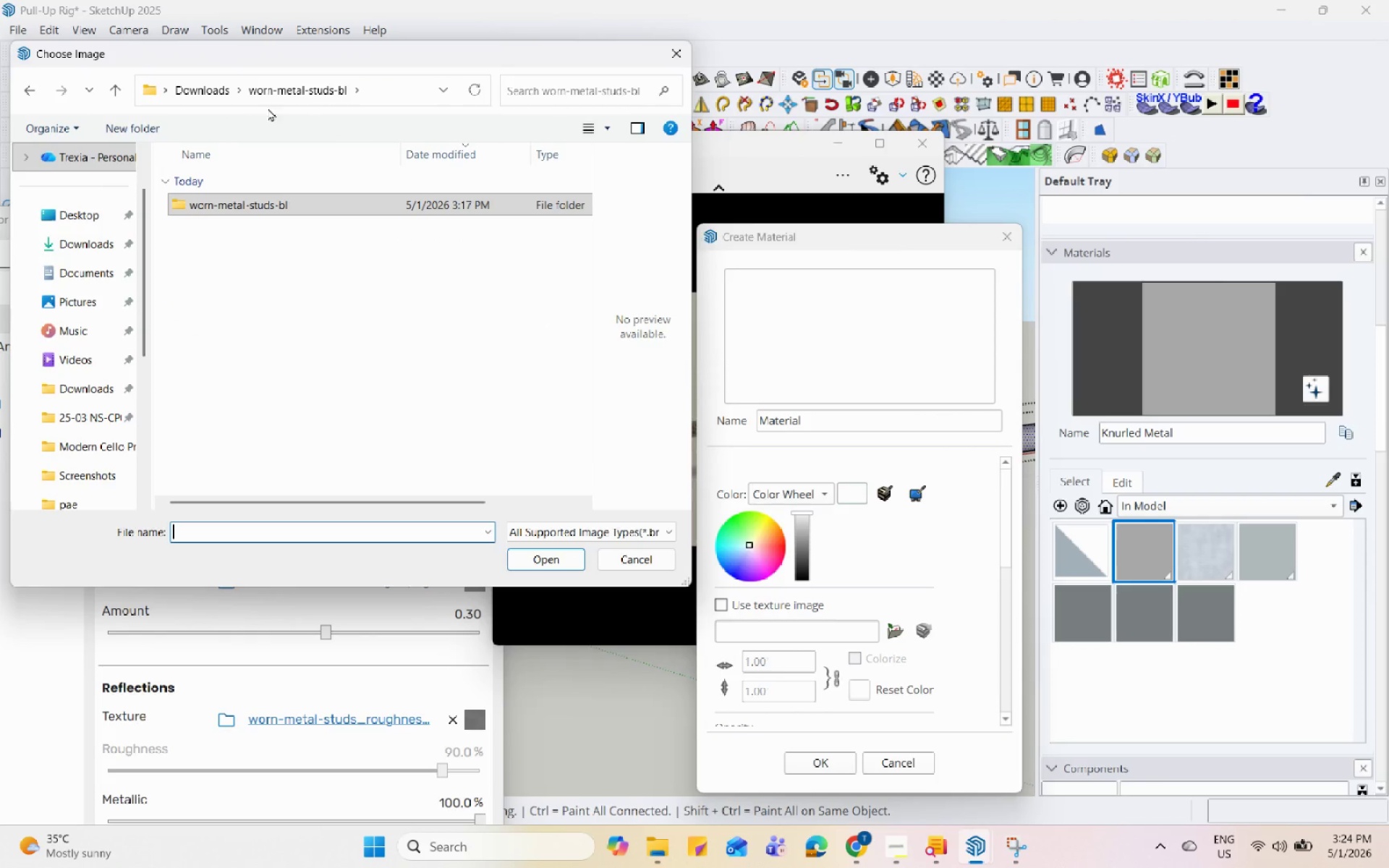 
left_click([206, 93])
 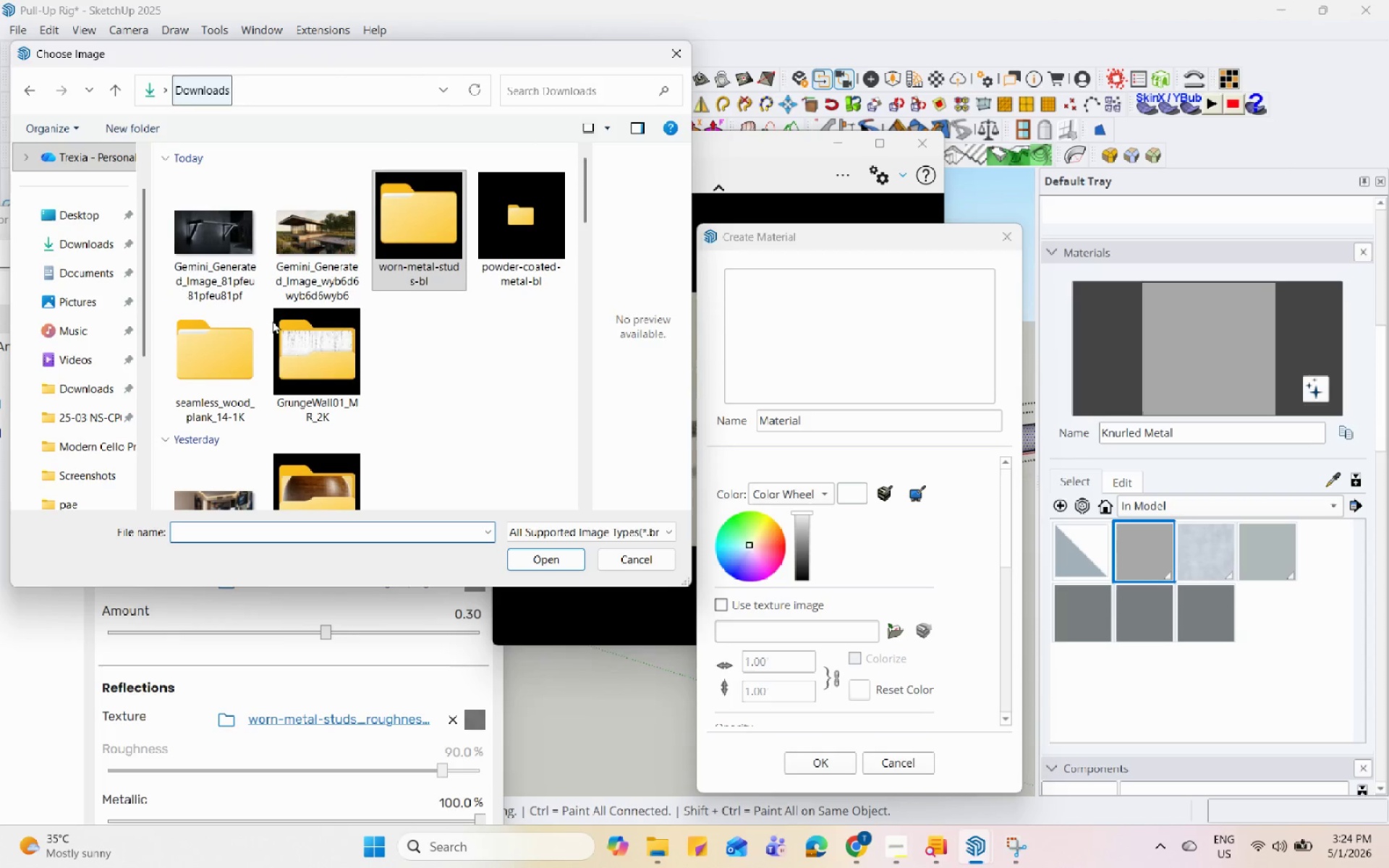 
scroll: coordinate [273, 371], scroll_direction: up, amount: 6.0
 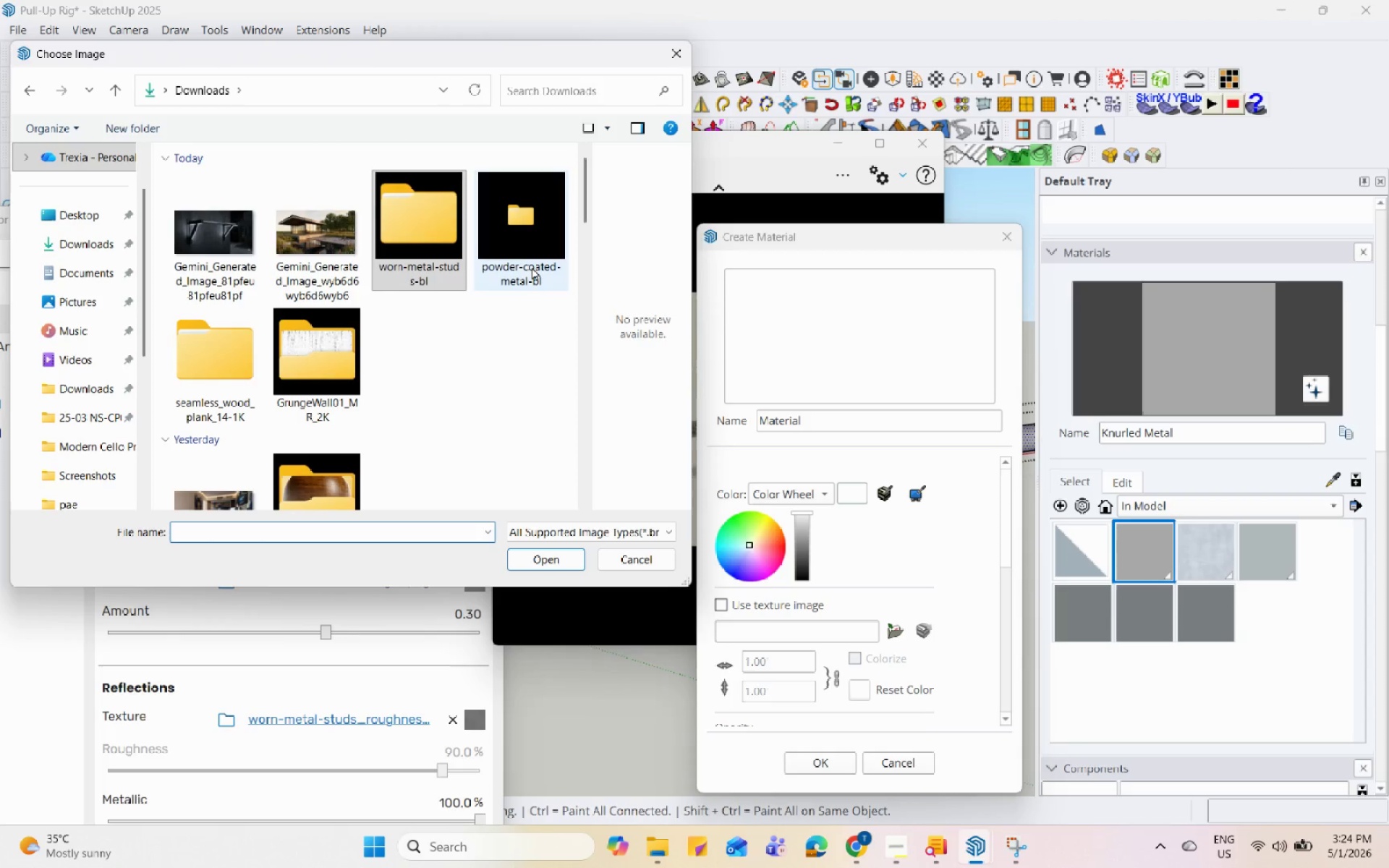 
double_click([532, 265])
 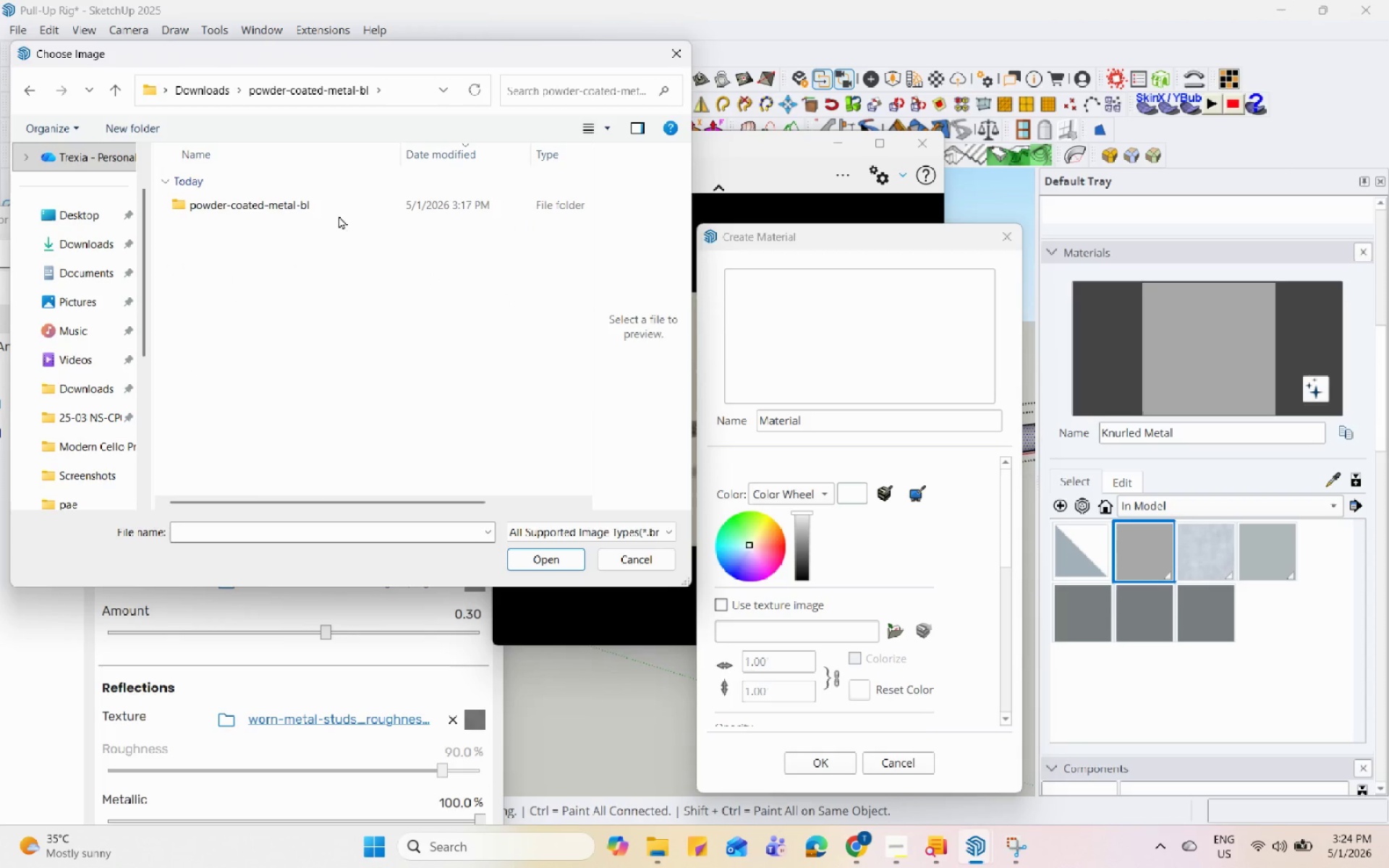 
double_click([341, 214])
 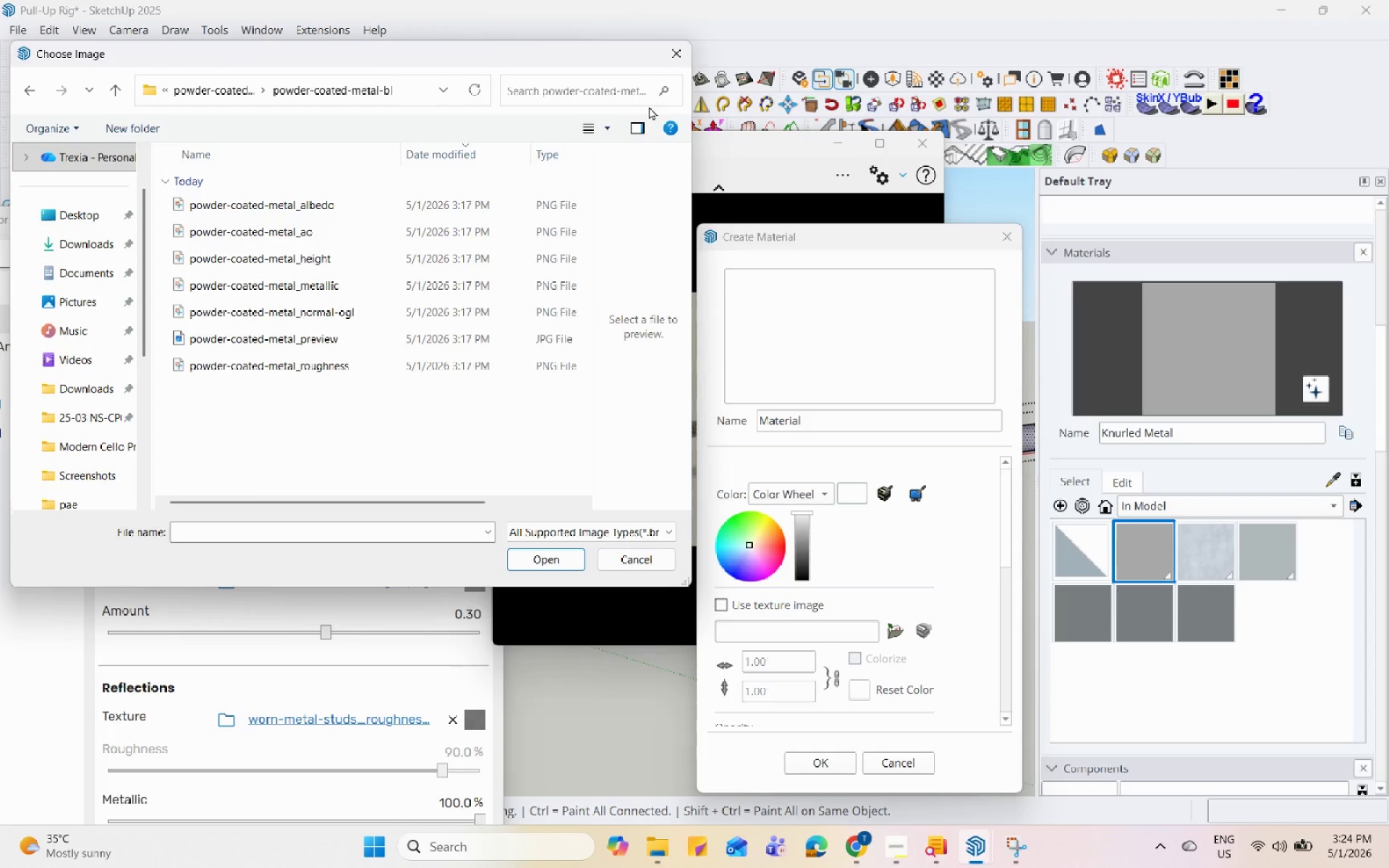 
left_click([602, 135])
 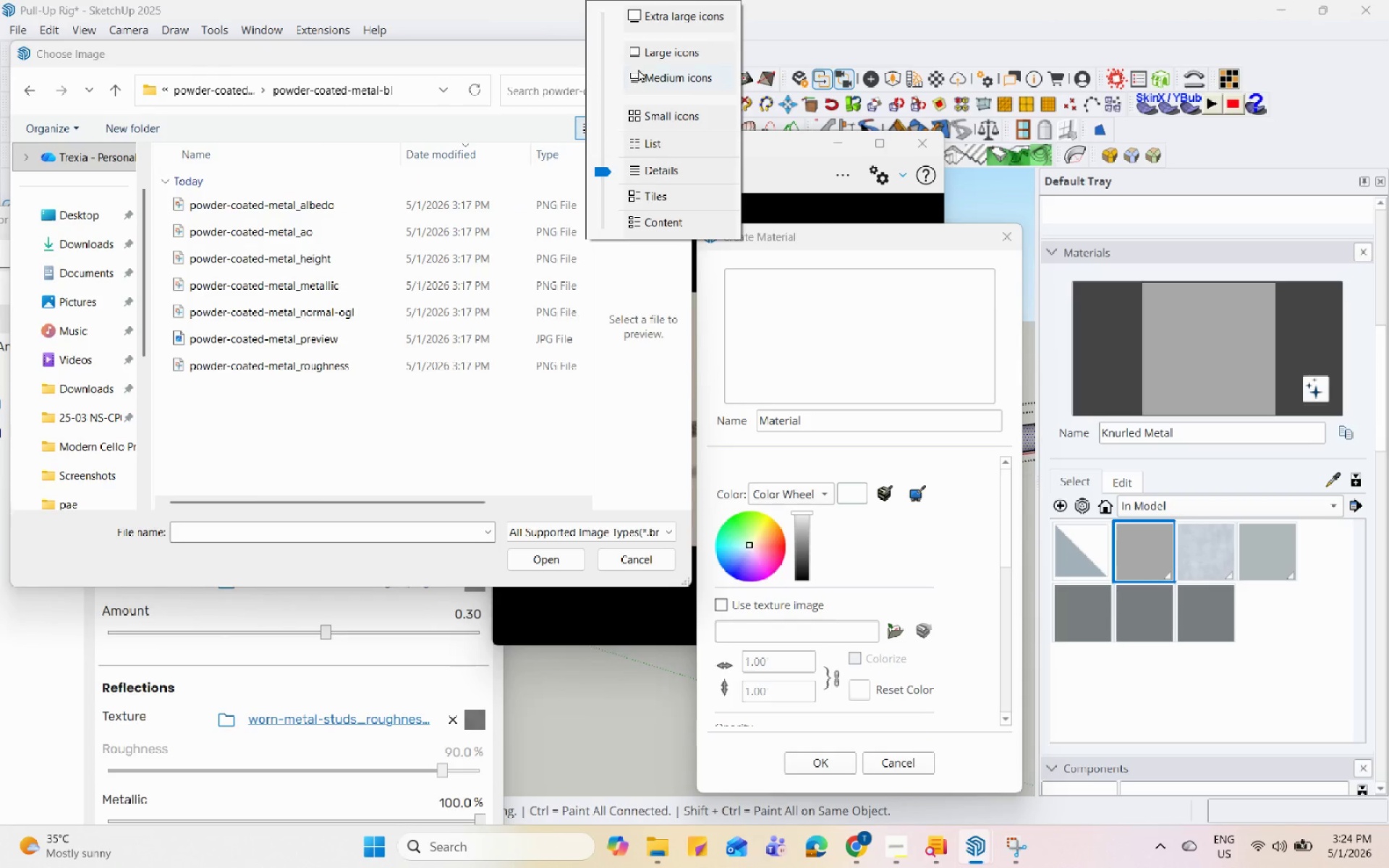 
left_click([651, 54])
 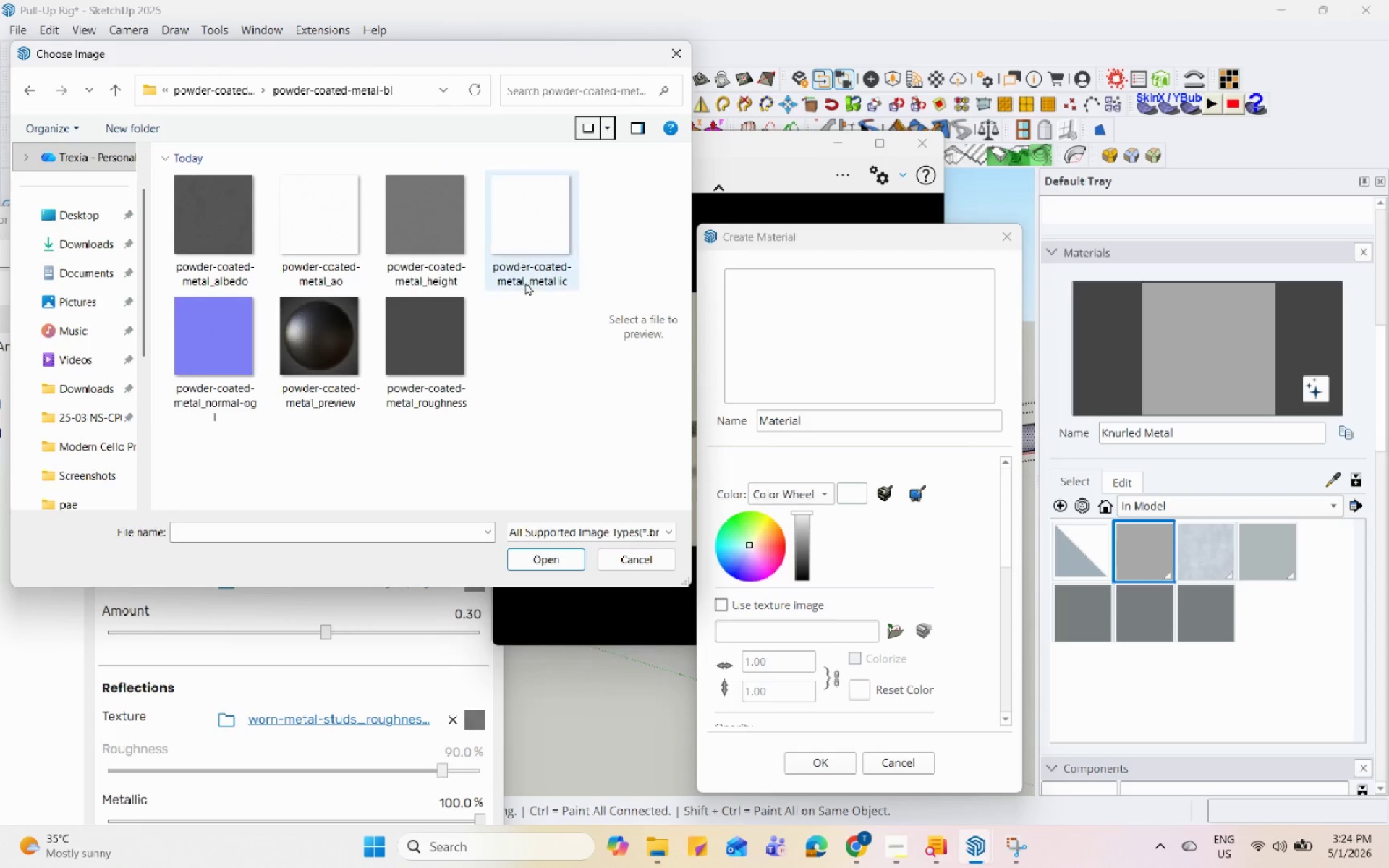 
left_click([477, 390])
 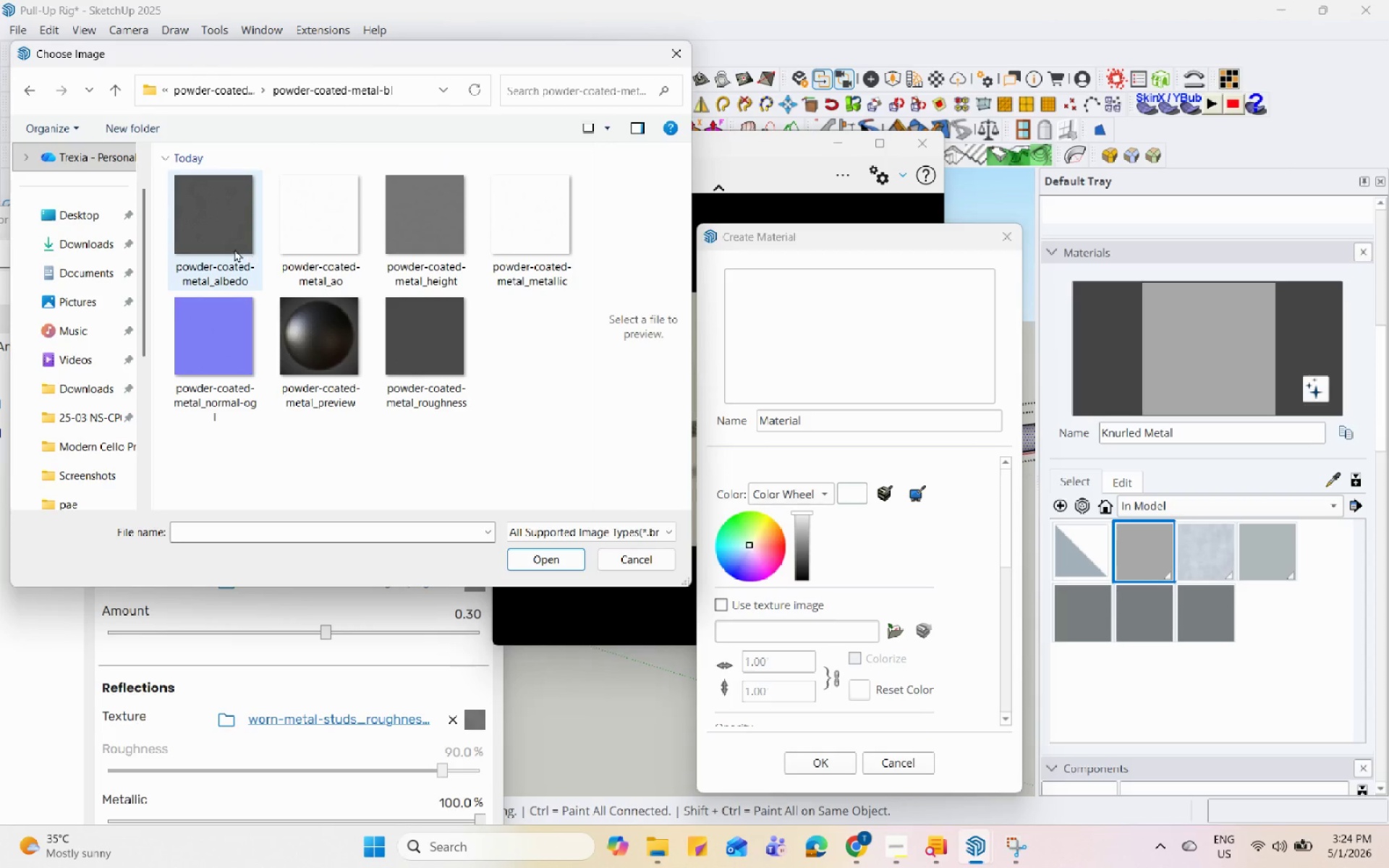 
left_click([229, 247])
 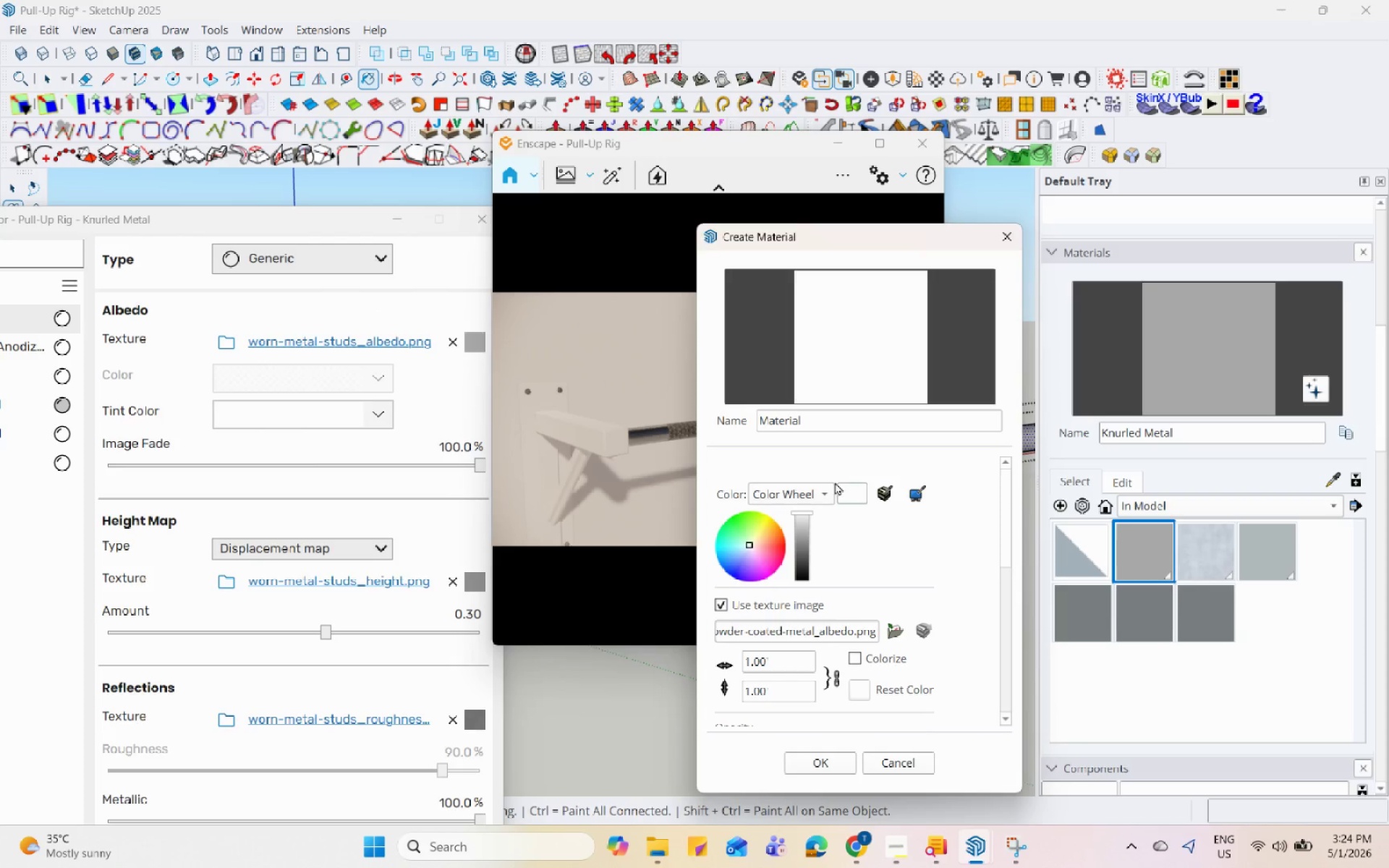 
wait(5.22)
 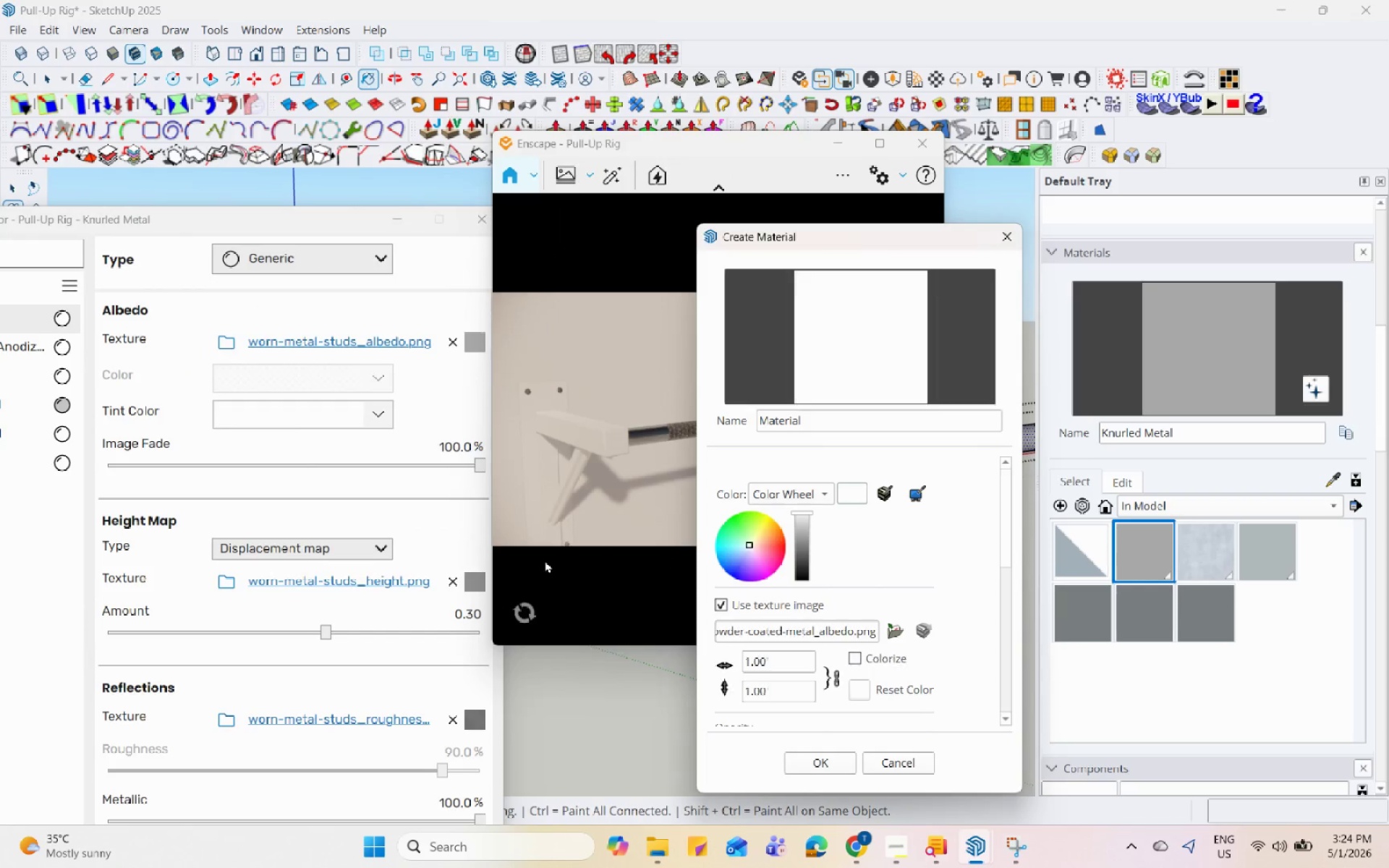 
double_click([831, 417])
 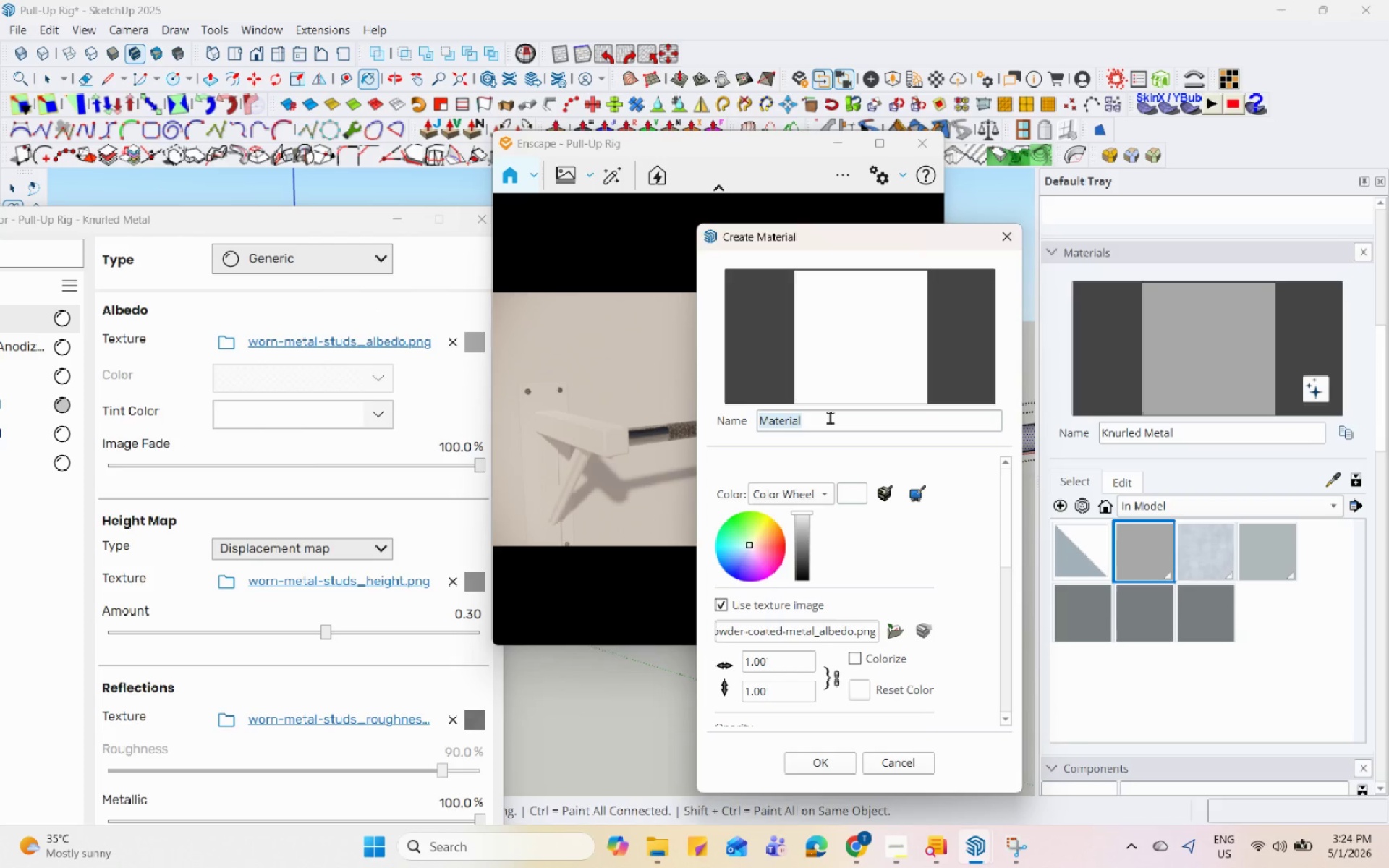 
type(Powe)
key(Backspace)
type(der Coat)
 